 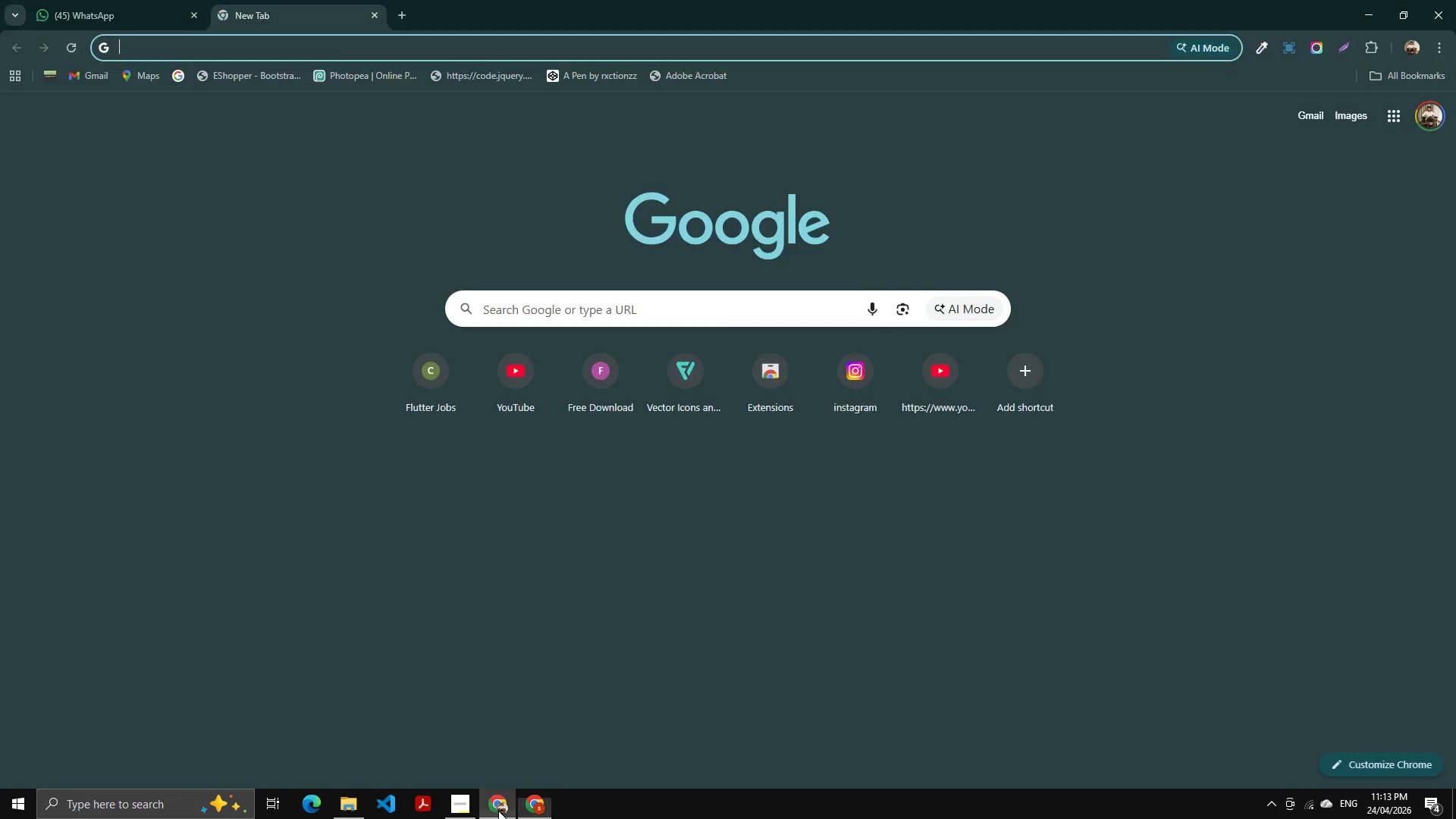 
left_click([529, 814])
 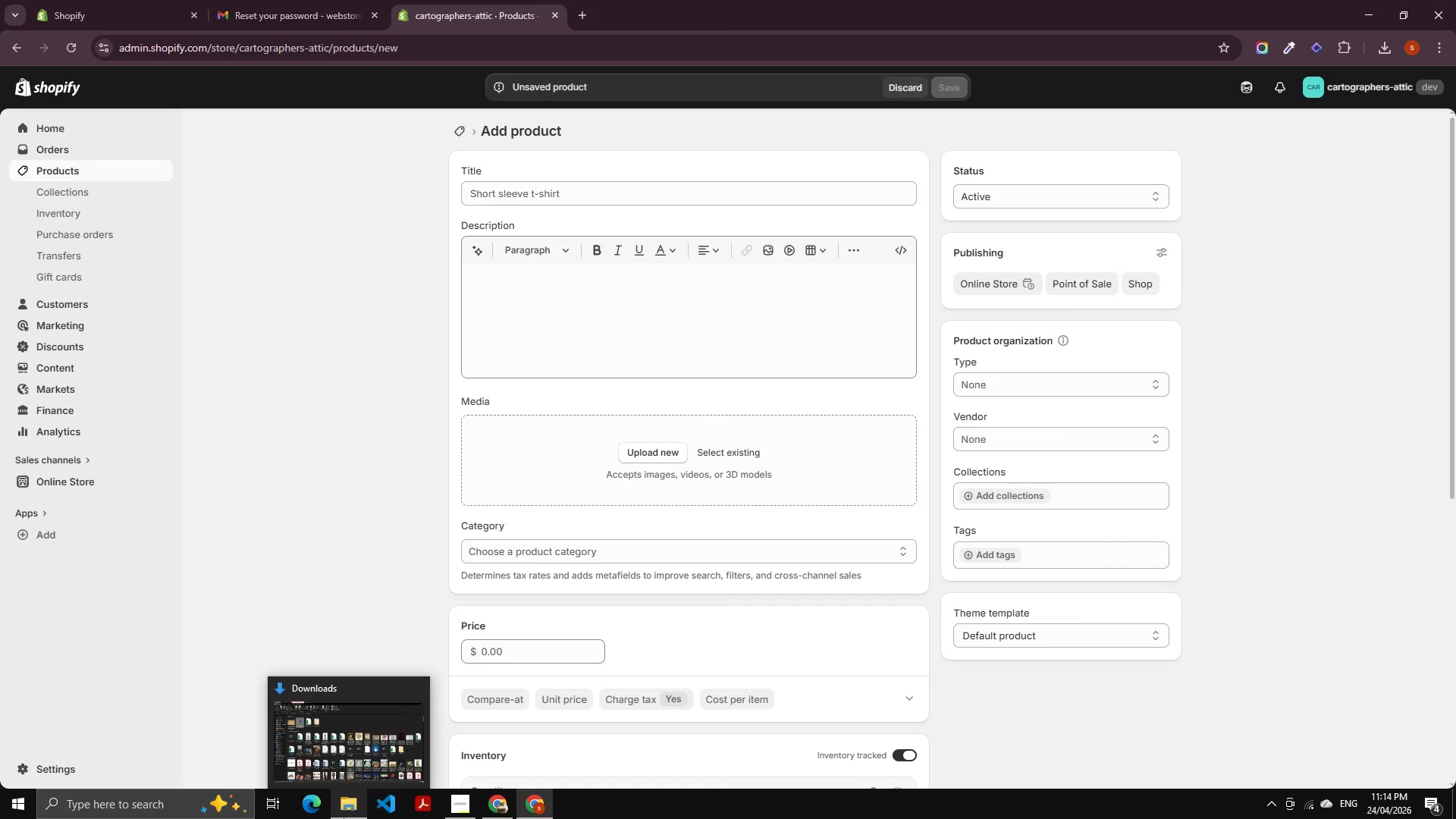 
wait(74.66)
 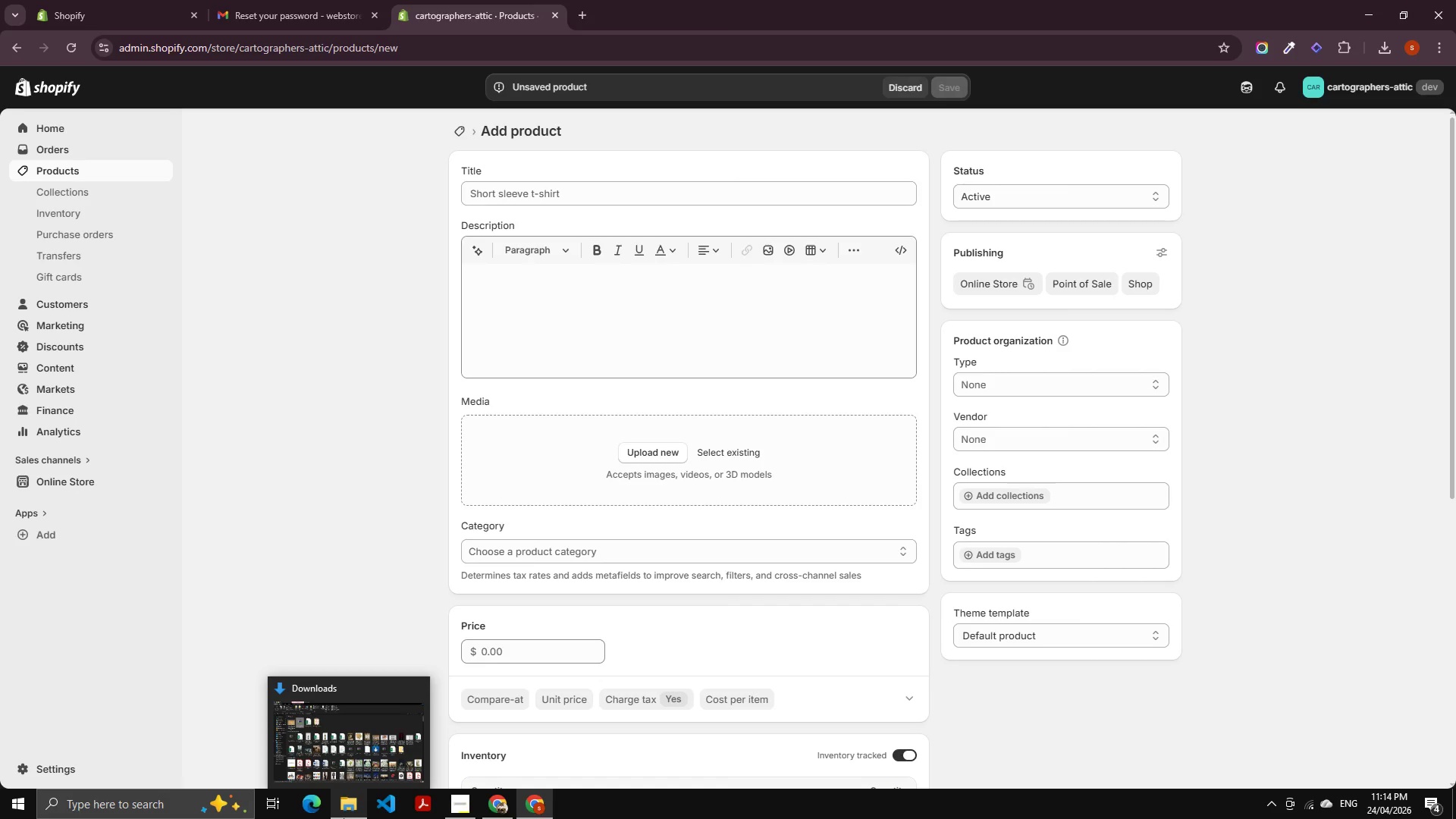 
left_click_drag(start_coordinate=[78, 676], to_coordinate=[73, 668])
 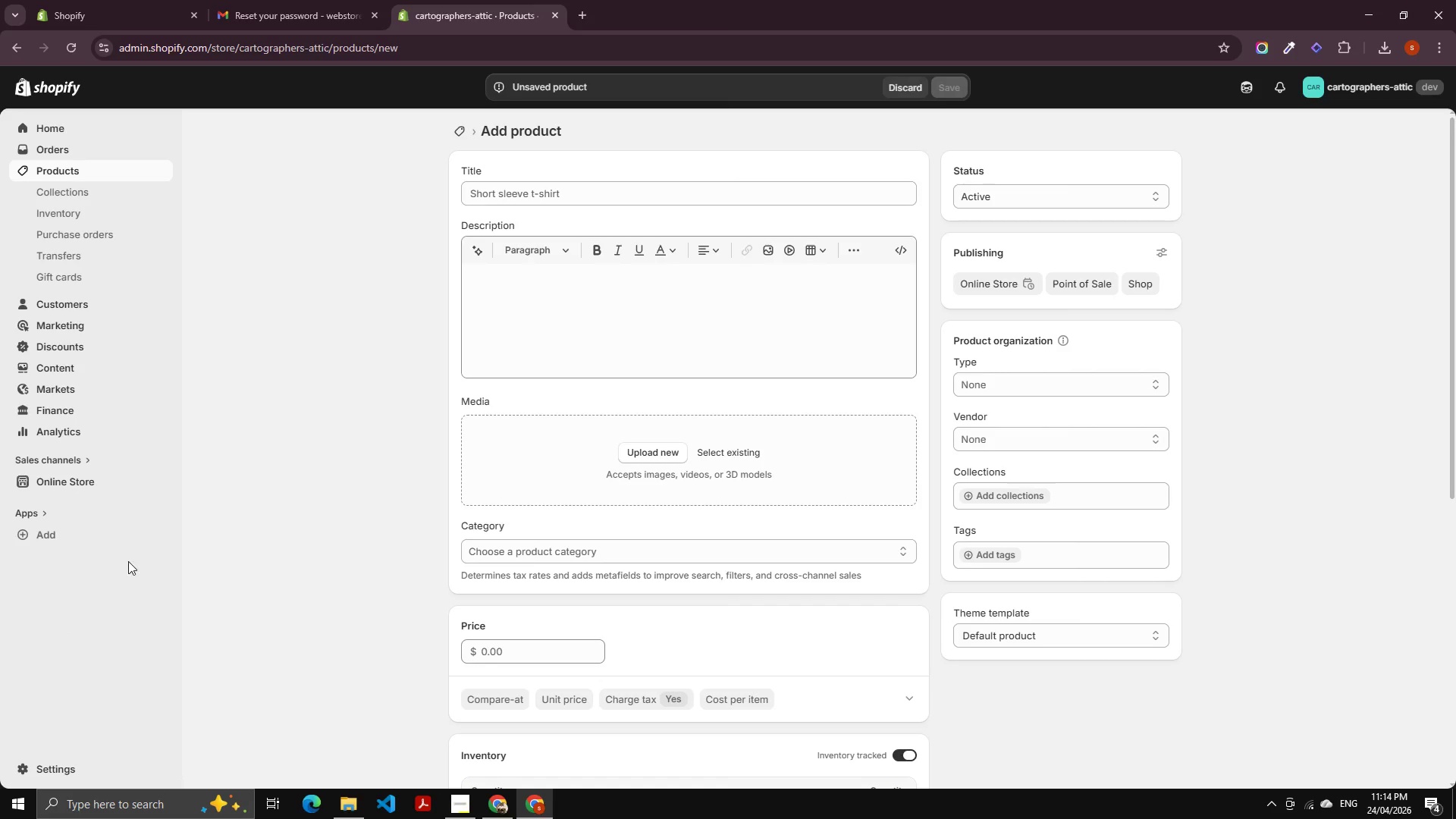 
scroll: coordinate [381, 384], scroll_direction: up, amount: 7.0
 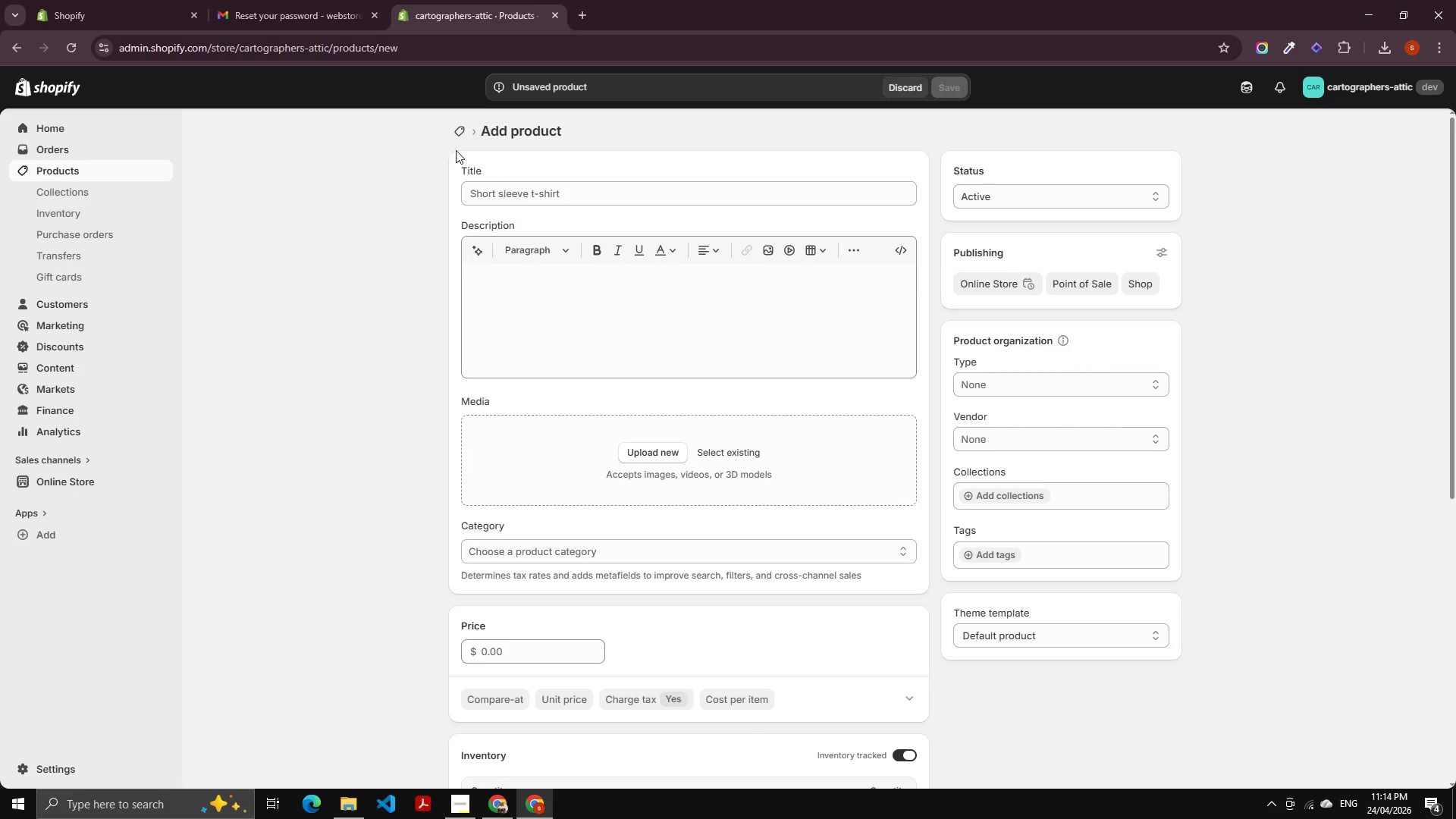 
left_click([456, 138])
 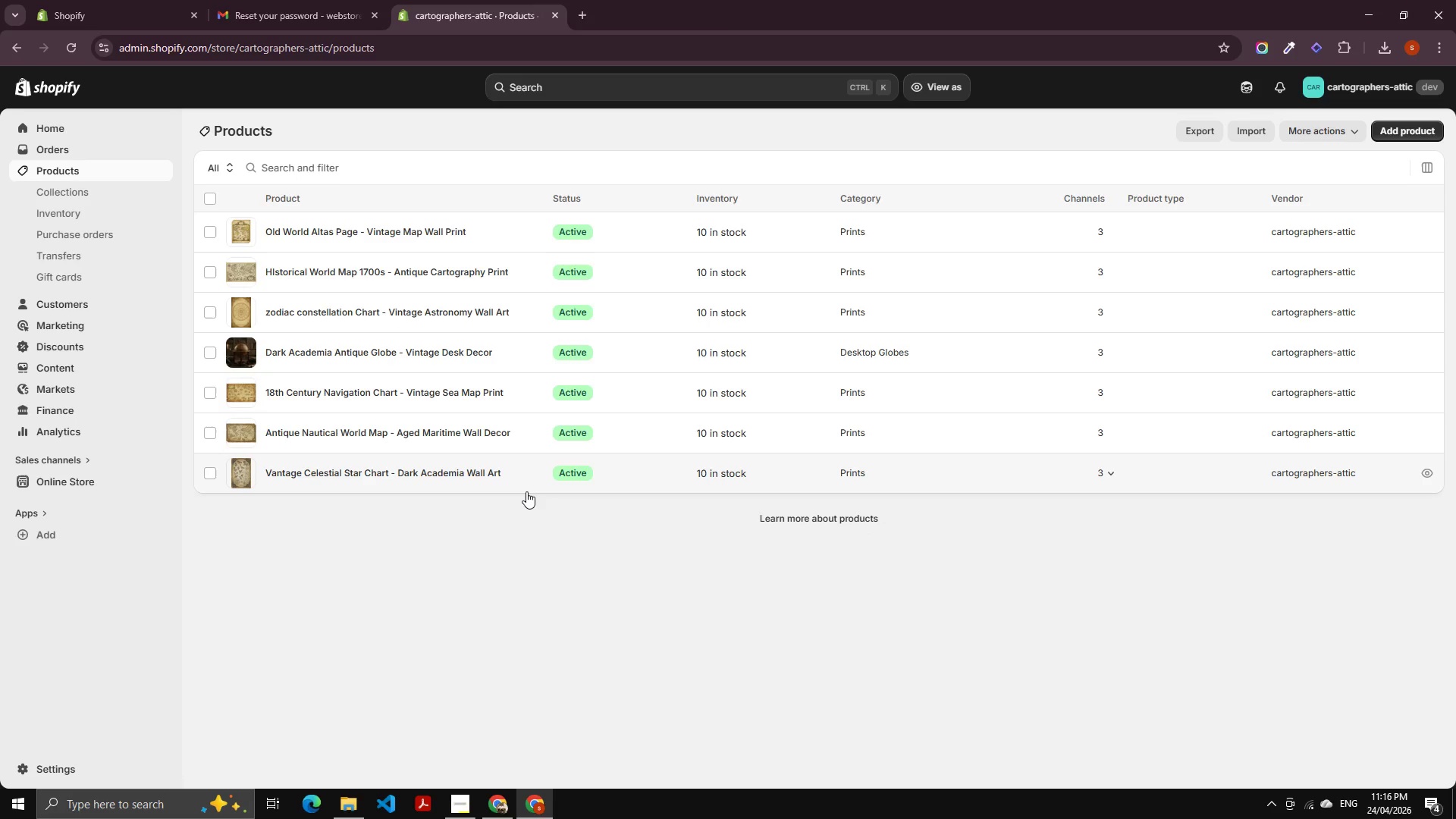 
wait(121.19)
 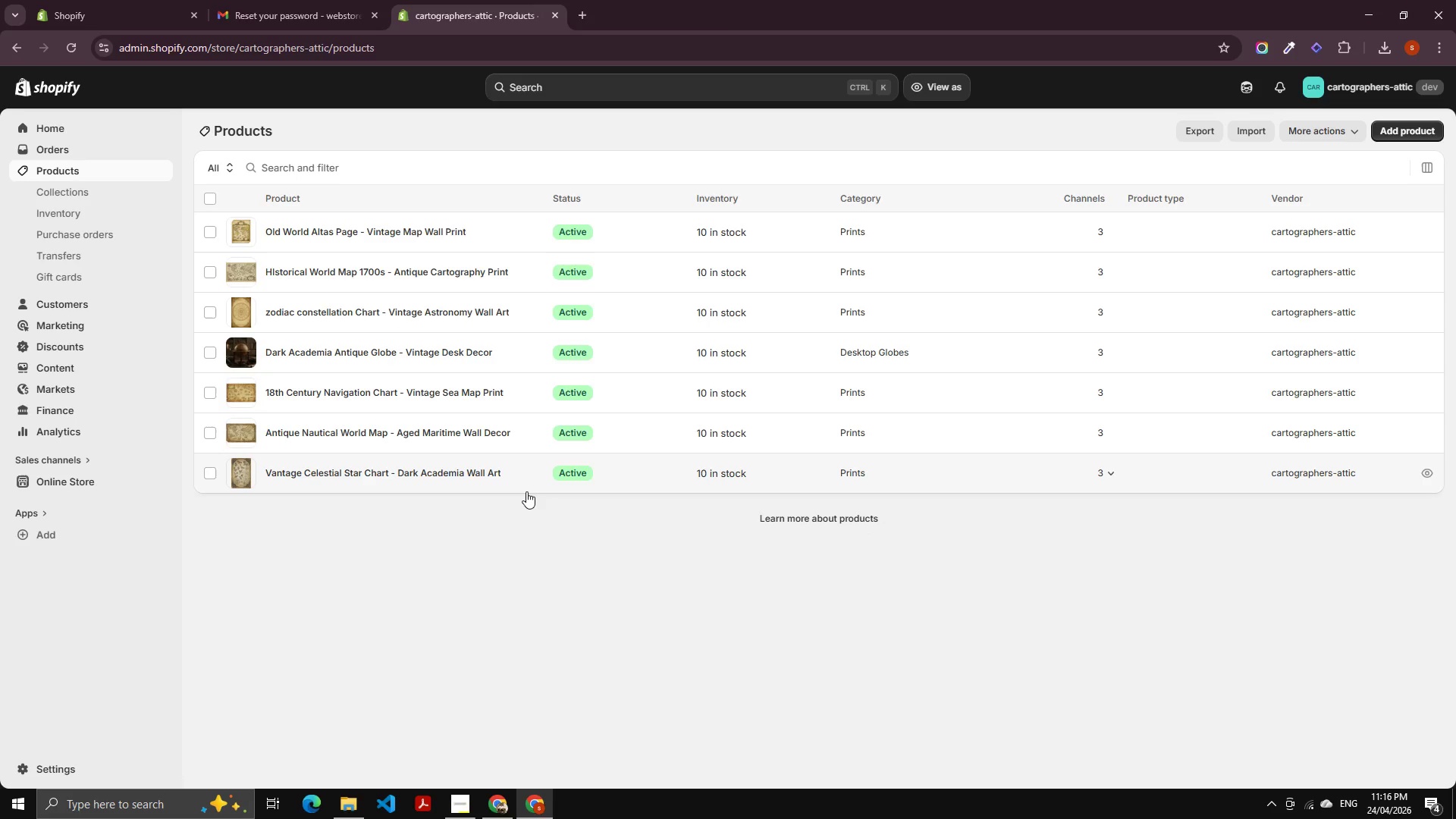 
left_click([339, 234])
 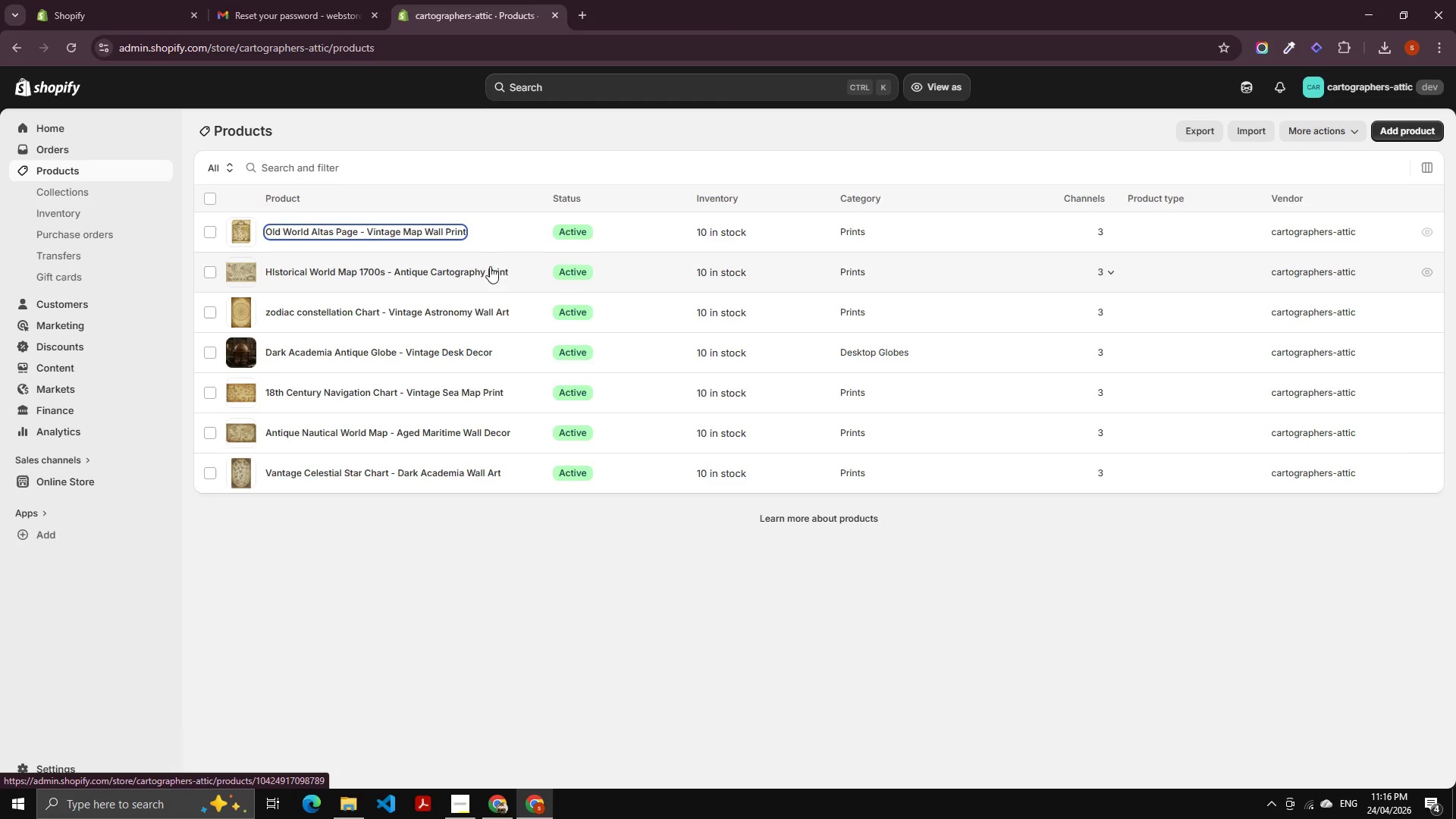 
mouse_move([426, 249])
 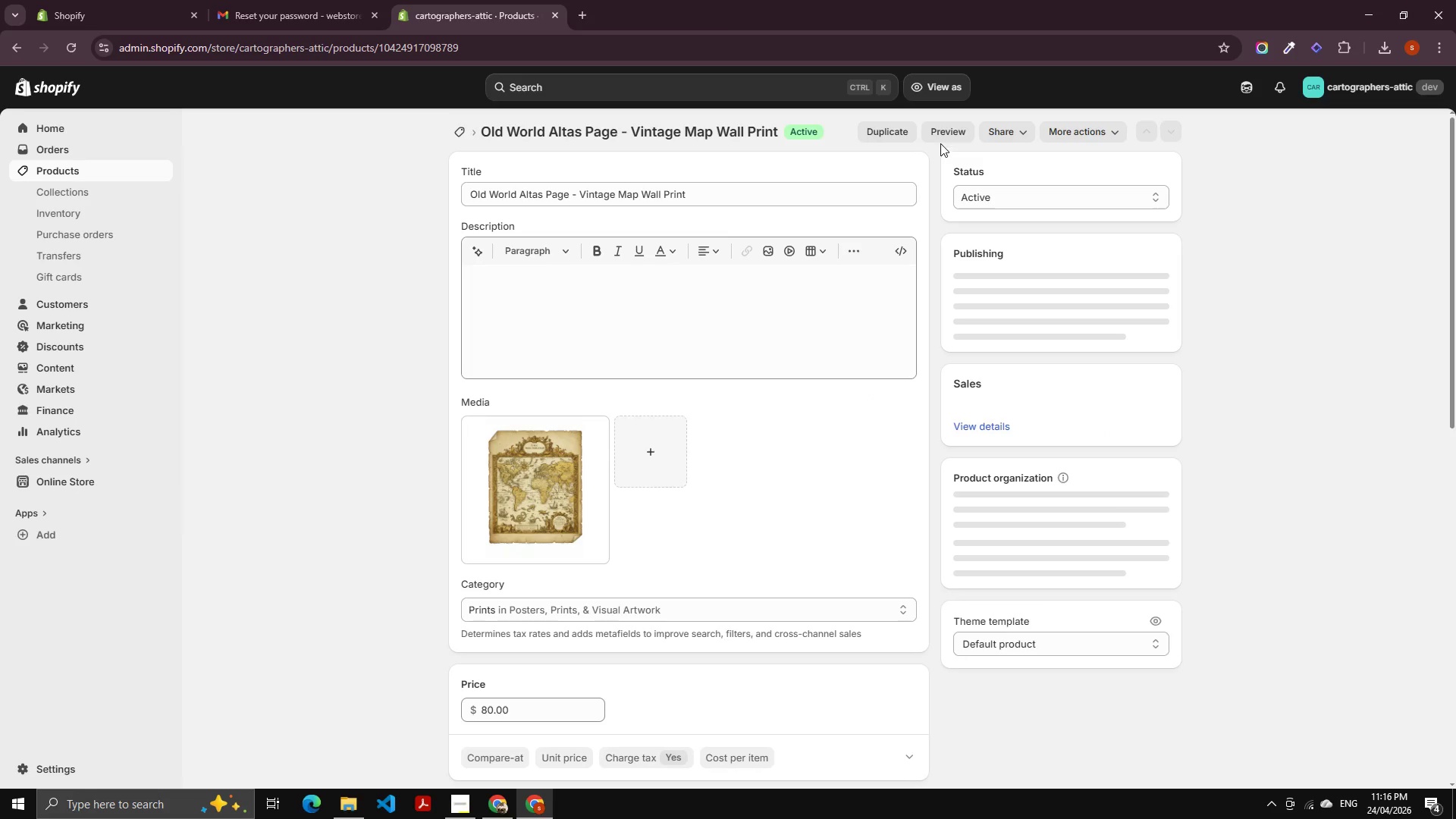 
left_click([905, 127])
 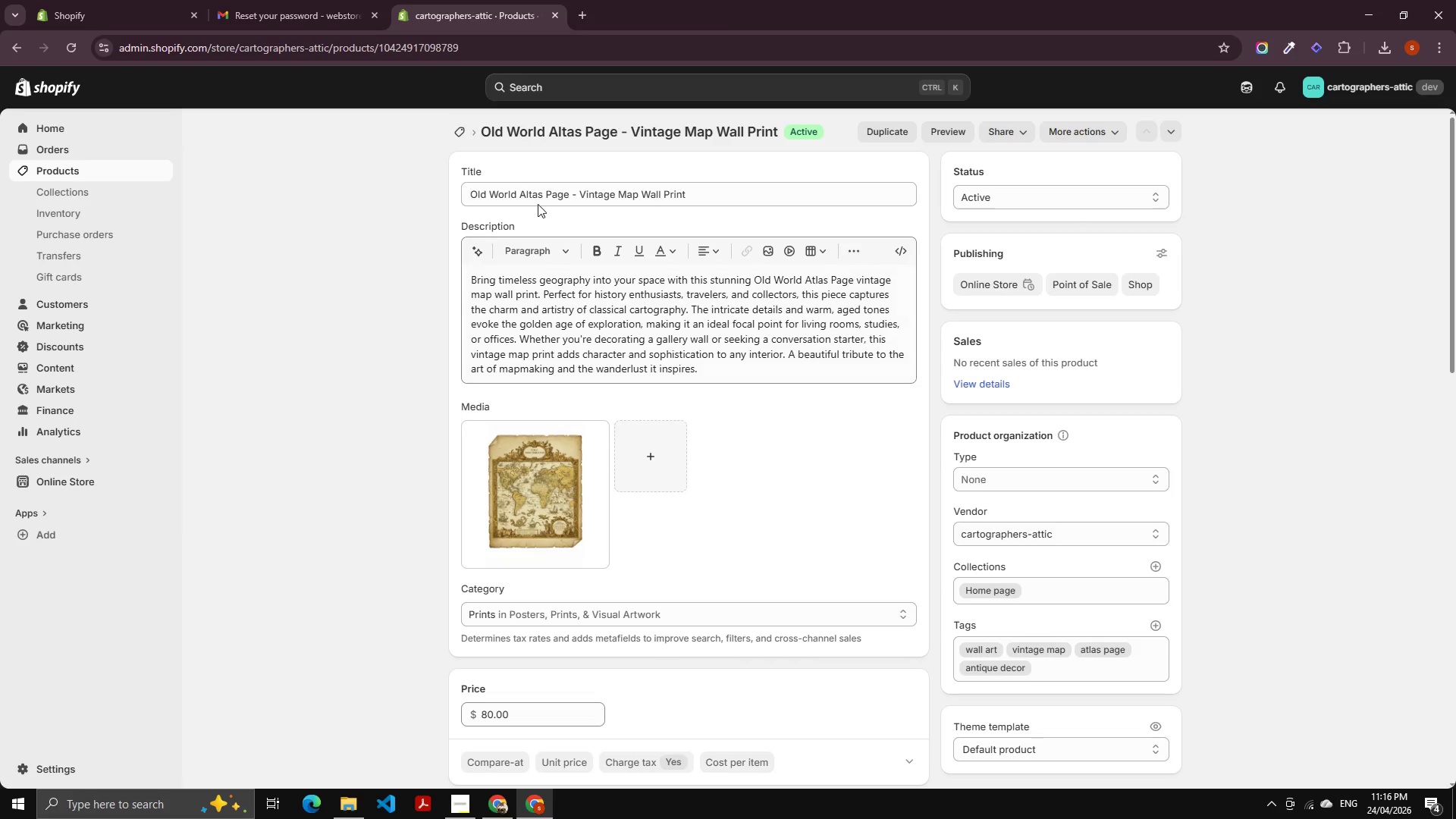 
left_click([543, 190])
 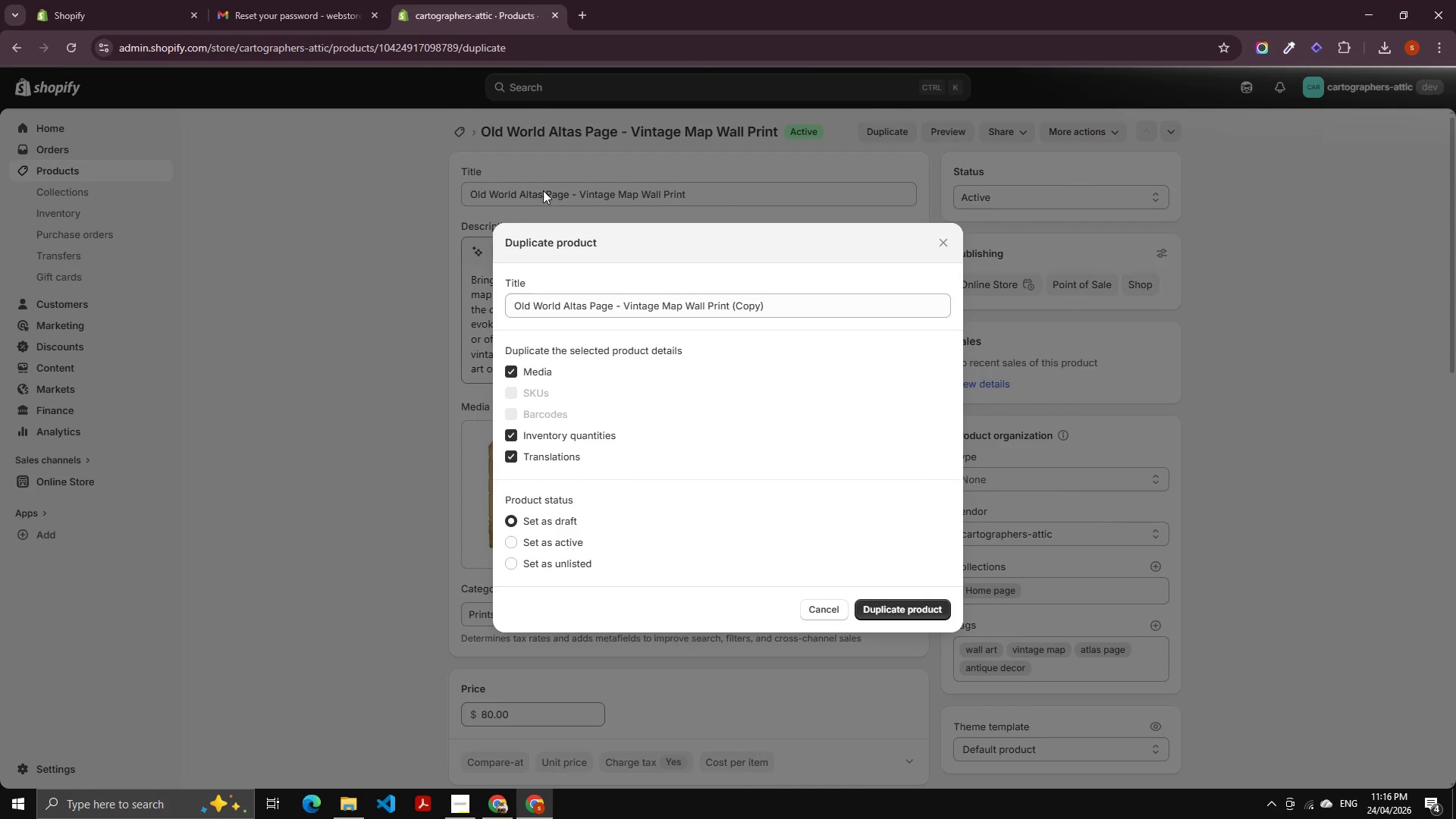 
left_click([573, 303])
 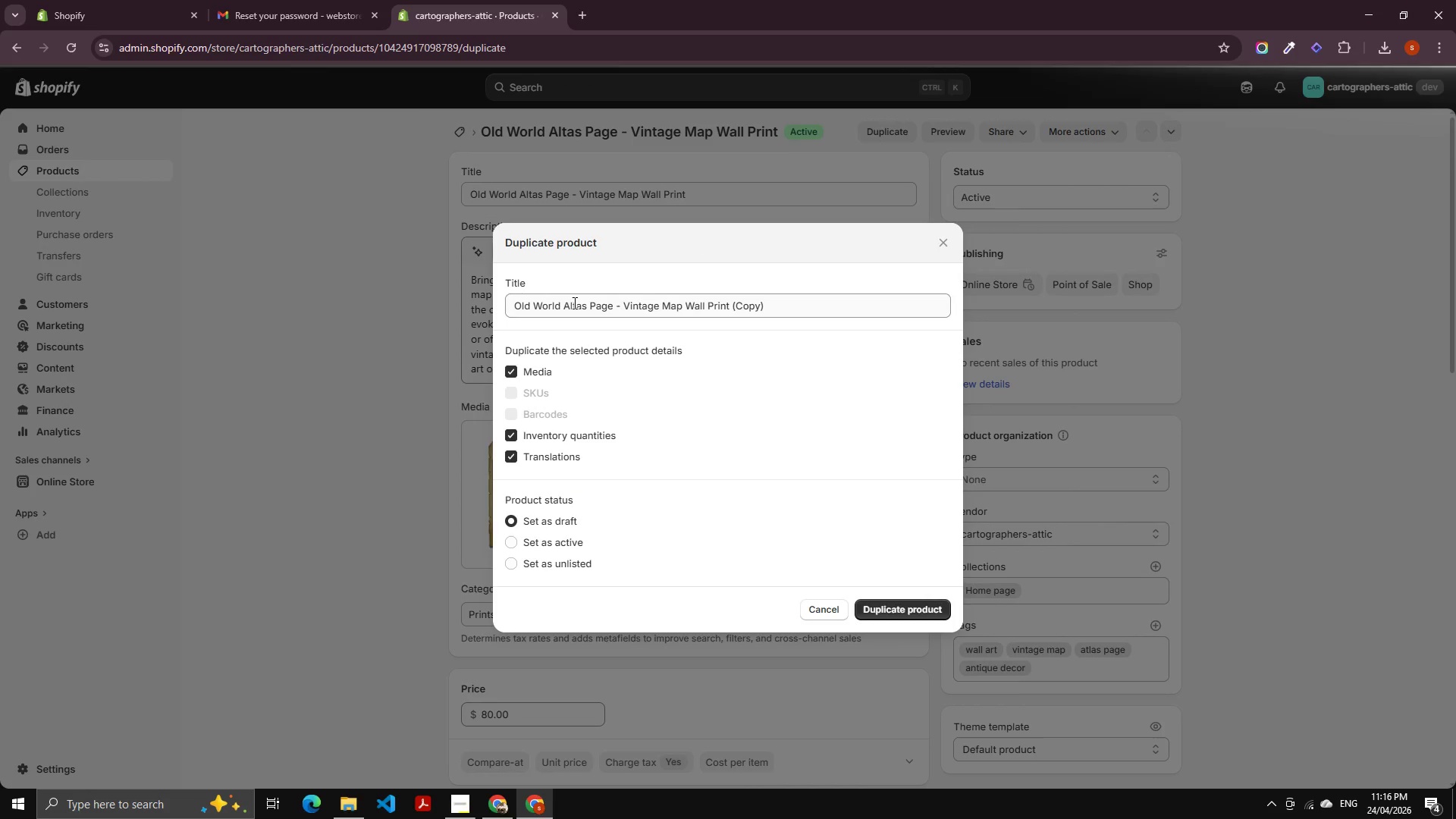 
key(Control+A)
 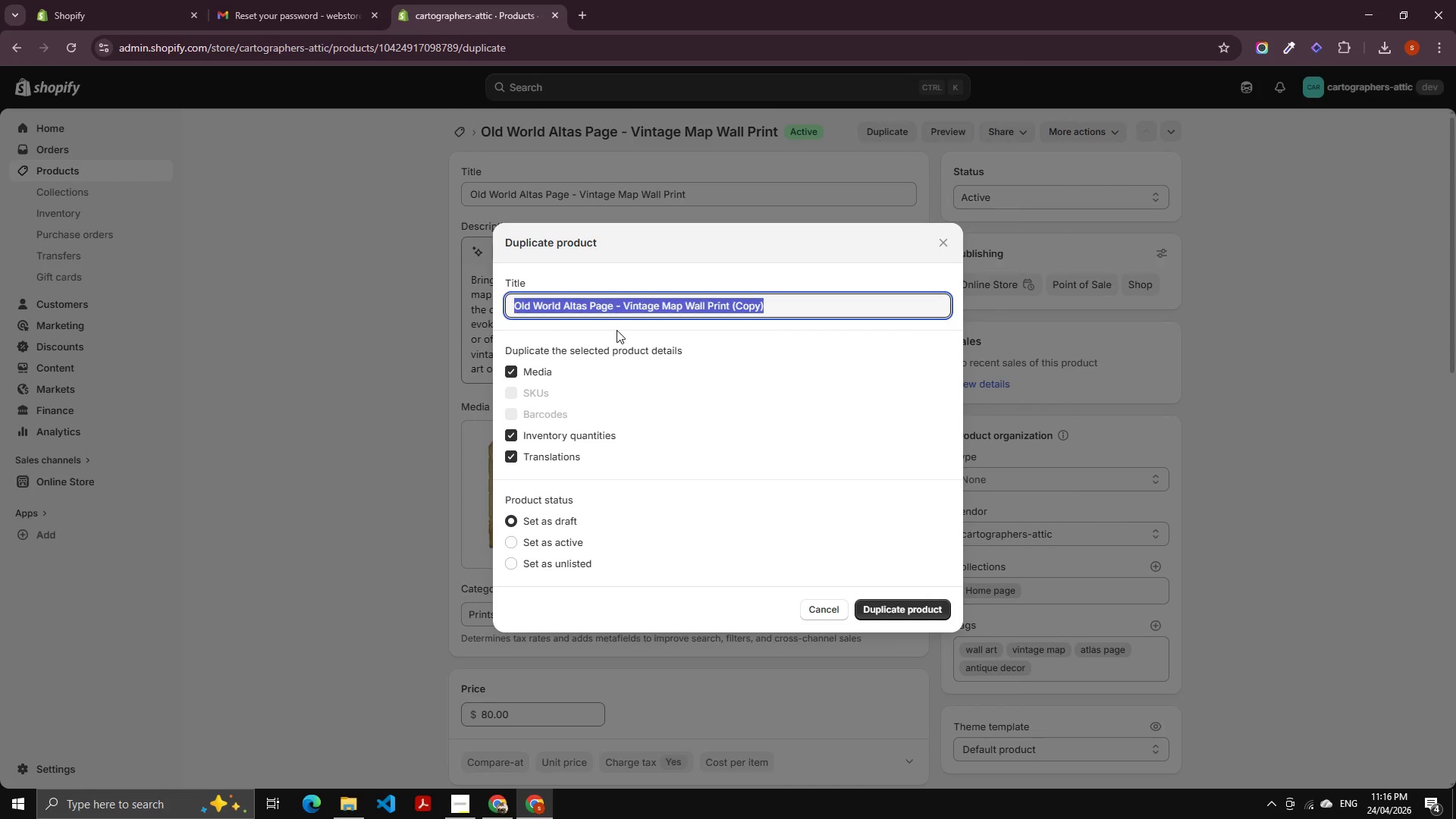 
type(celestial)
 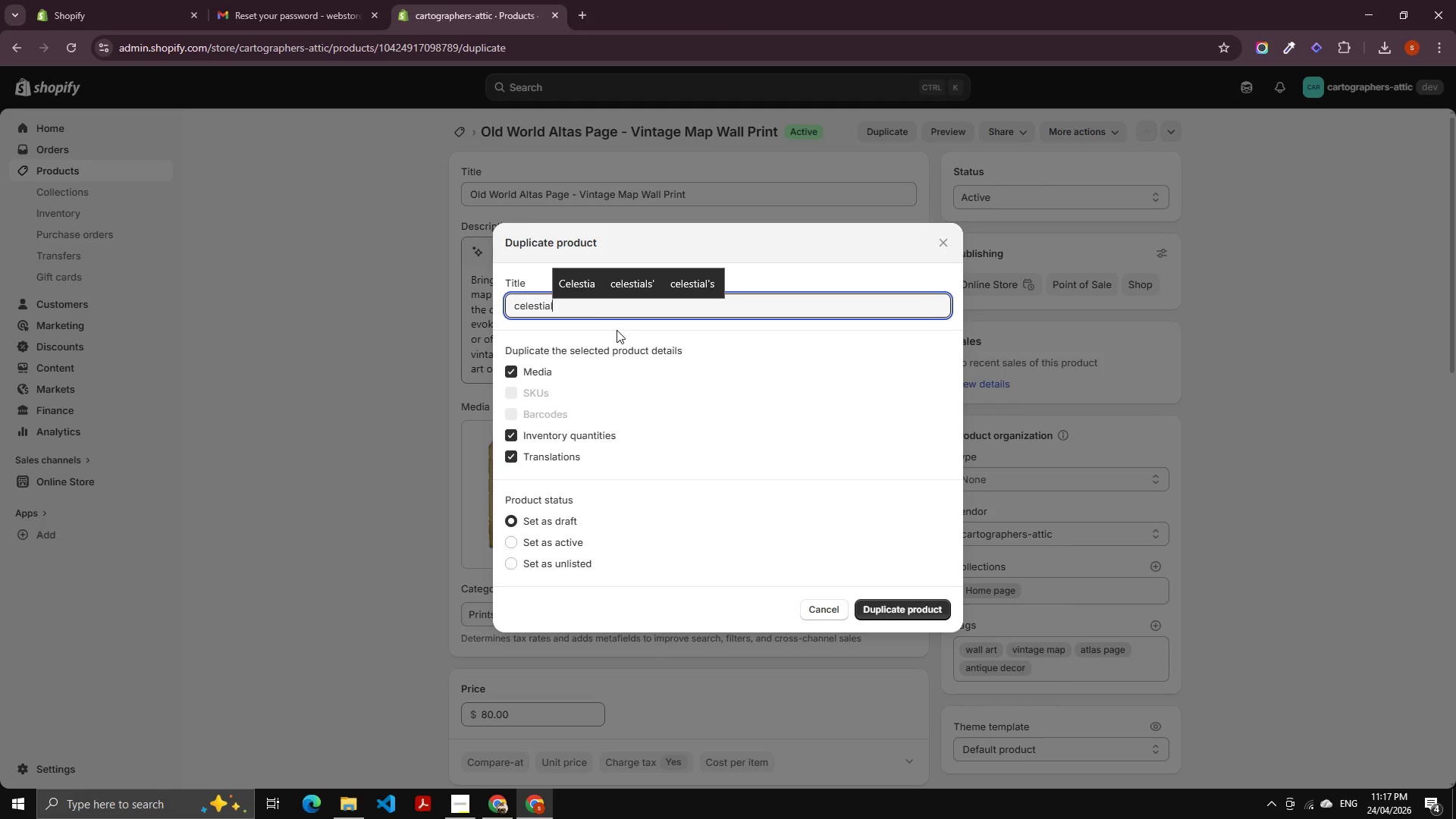 
key(ArrowUp)
 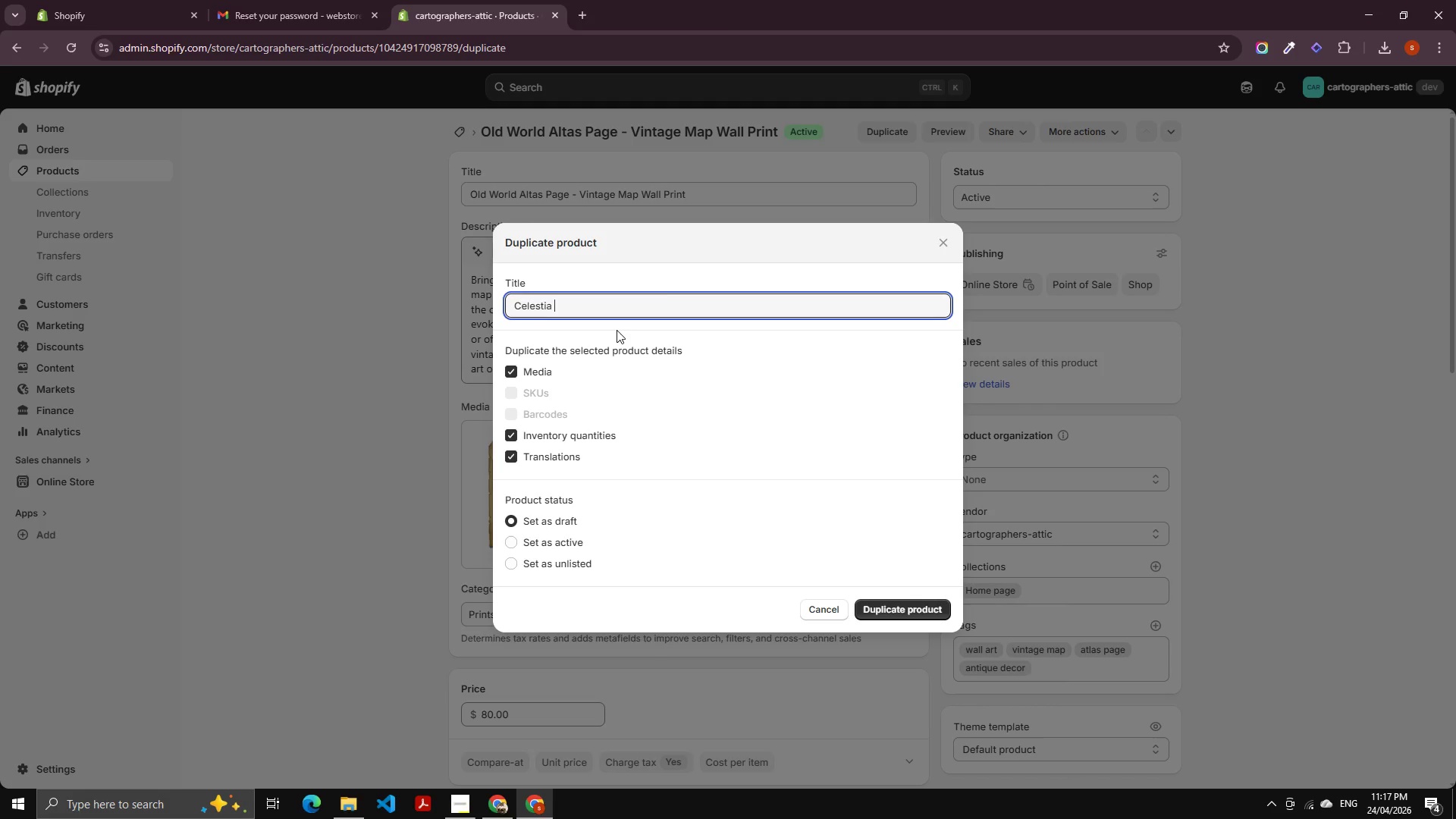 
key(Enter)
 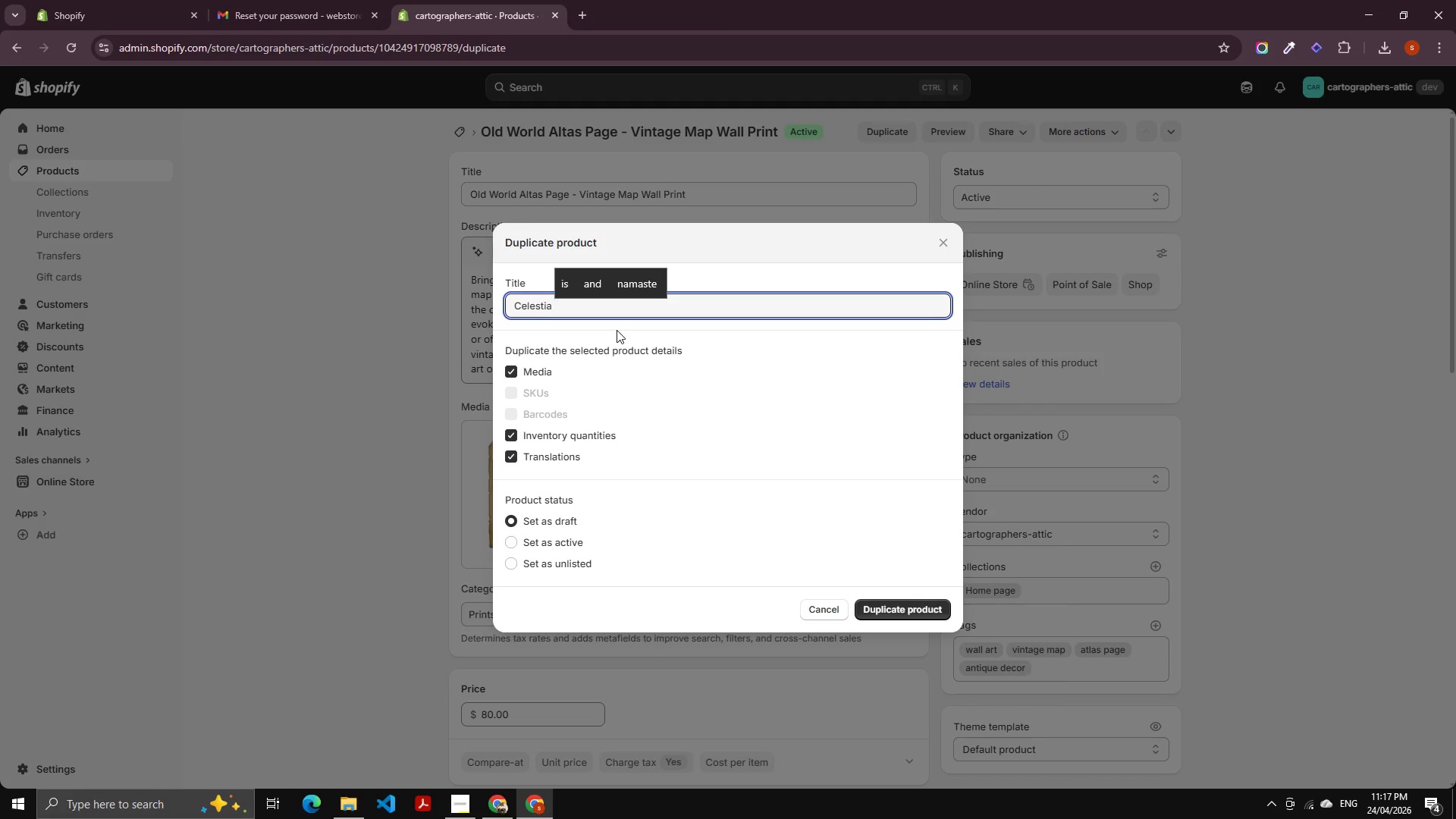 
key(Backspace)
type(l Hemisphere c)
key(Backspace)
type(chart - anique Sr)
key(Backspace)
type(tar Map pr)
key(Backspace)
key(Backspace)
type(Print)
 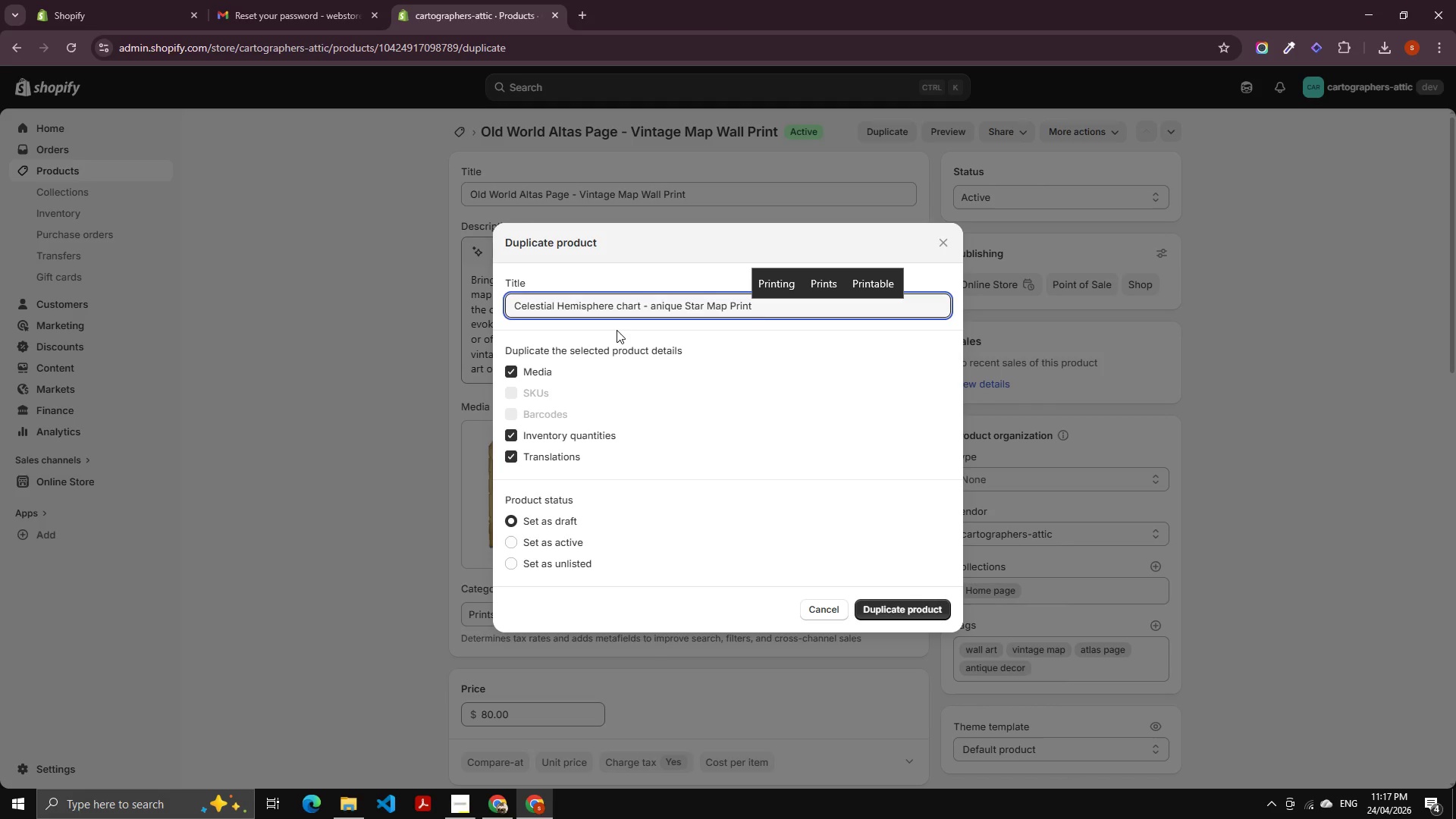 
wait(6.03)
 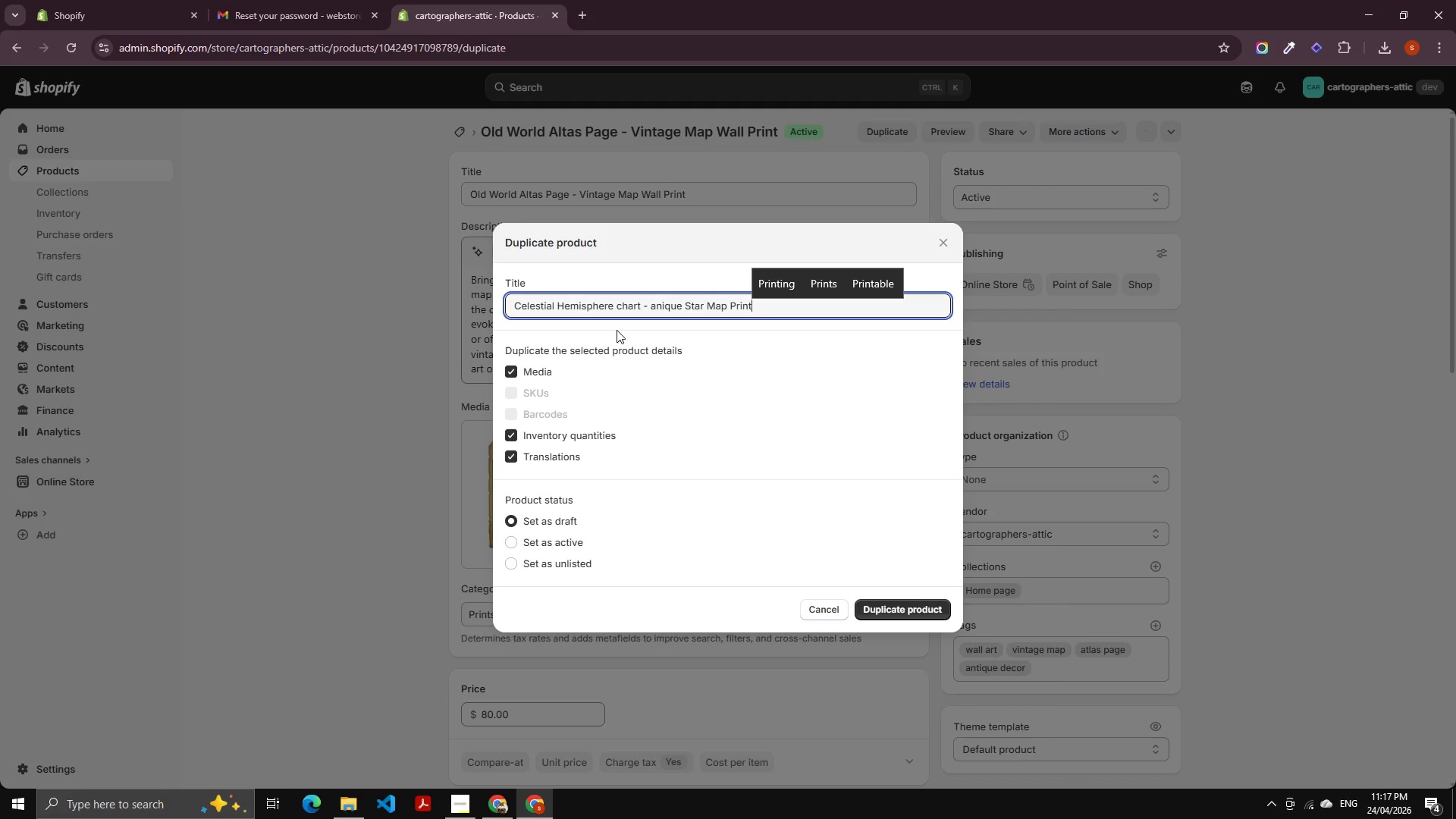 
key(Control+ArrowLeft)
 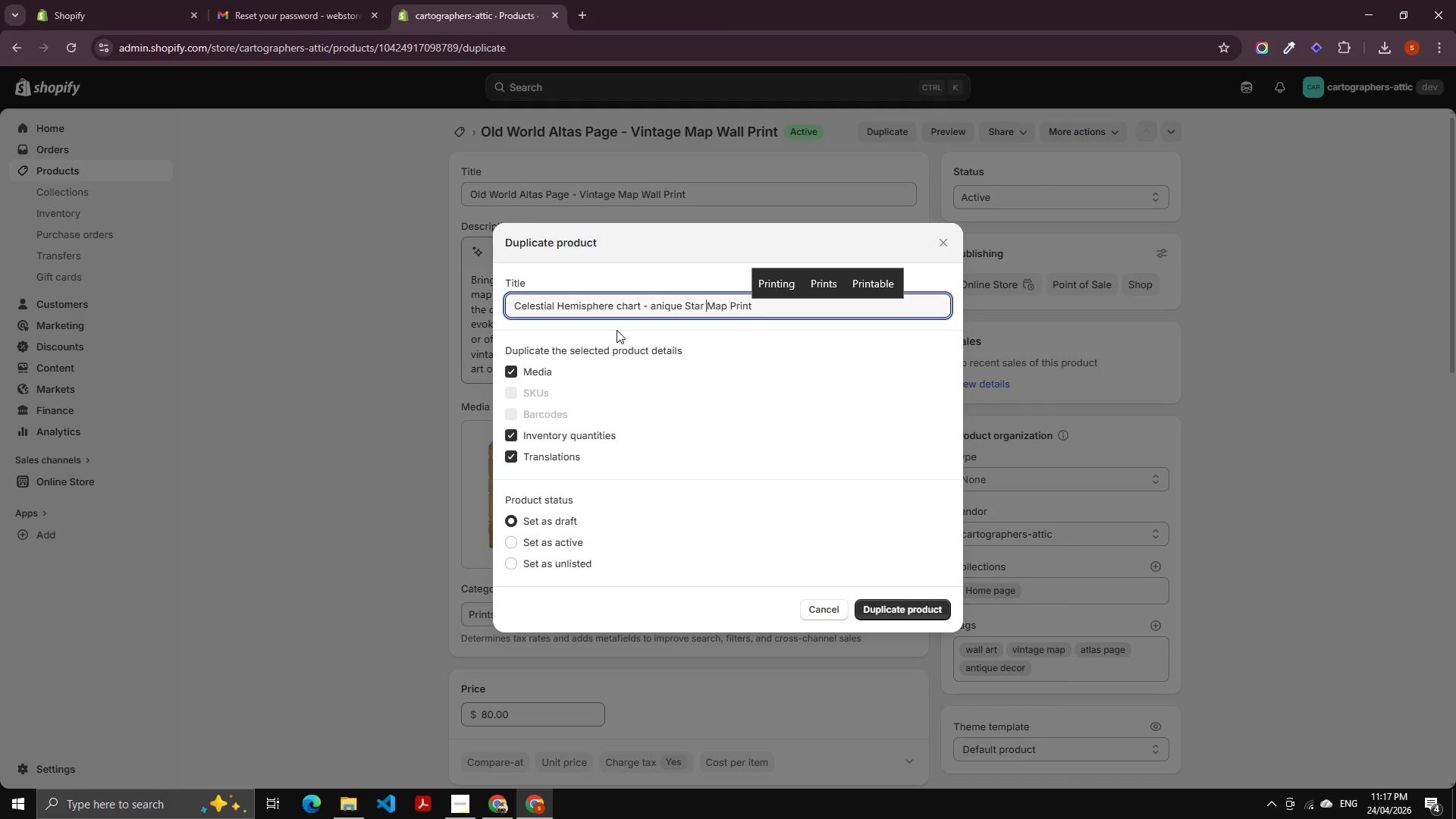 
key(Control+ArrowLeft)
 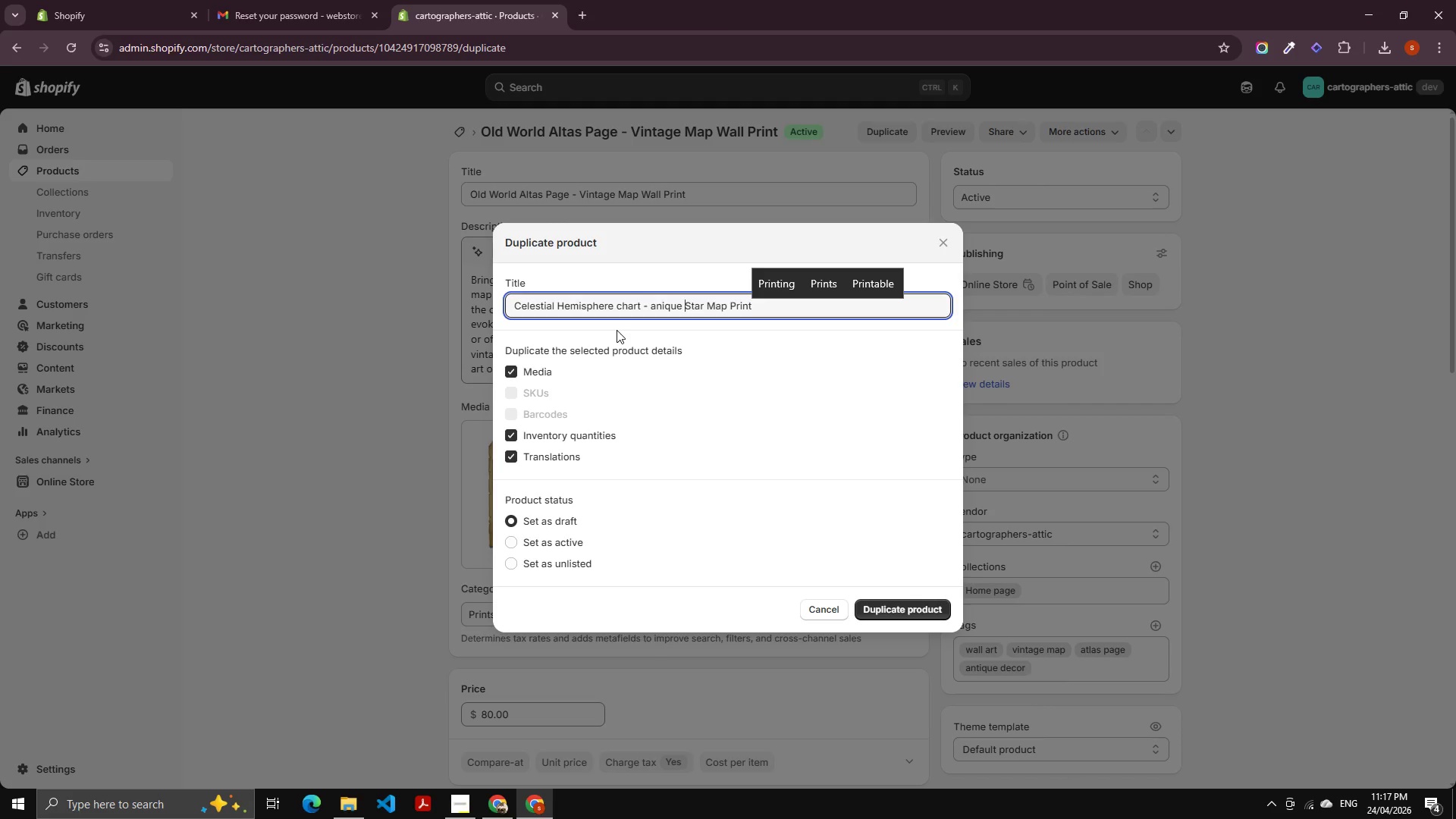 
key(Control+ArrowLeft)
 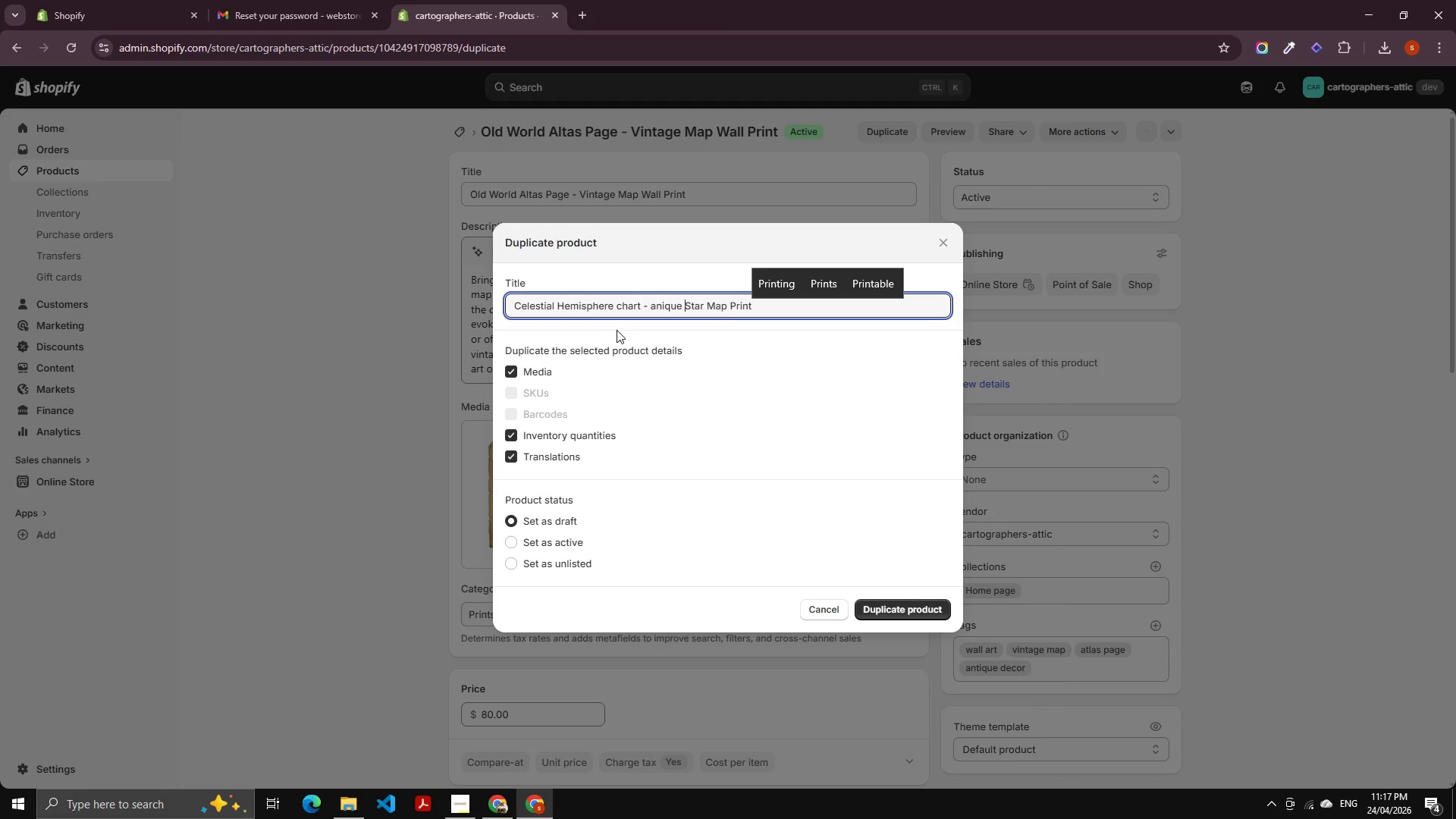 
key(Control+ArrowLeft)
 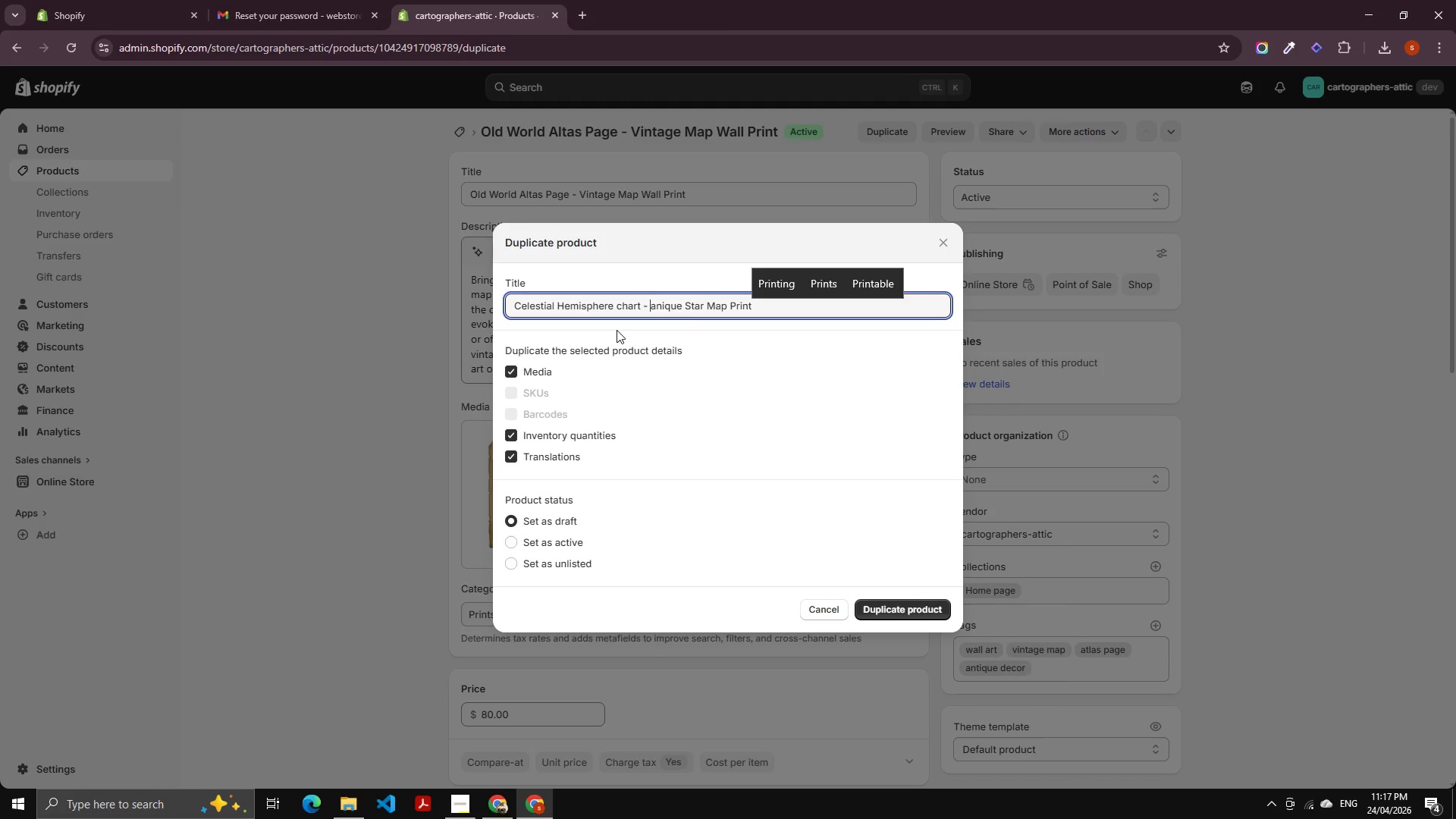 
key(Shift+ArrowRight)
 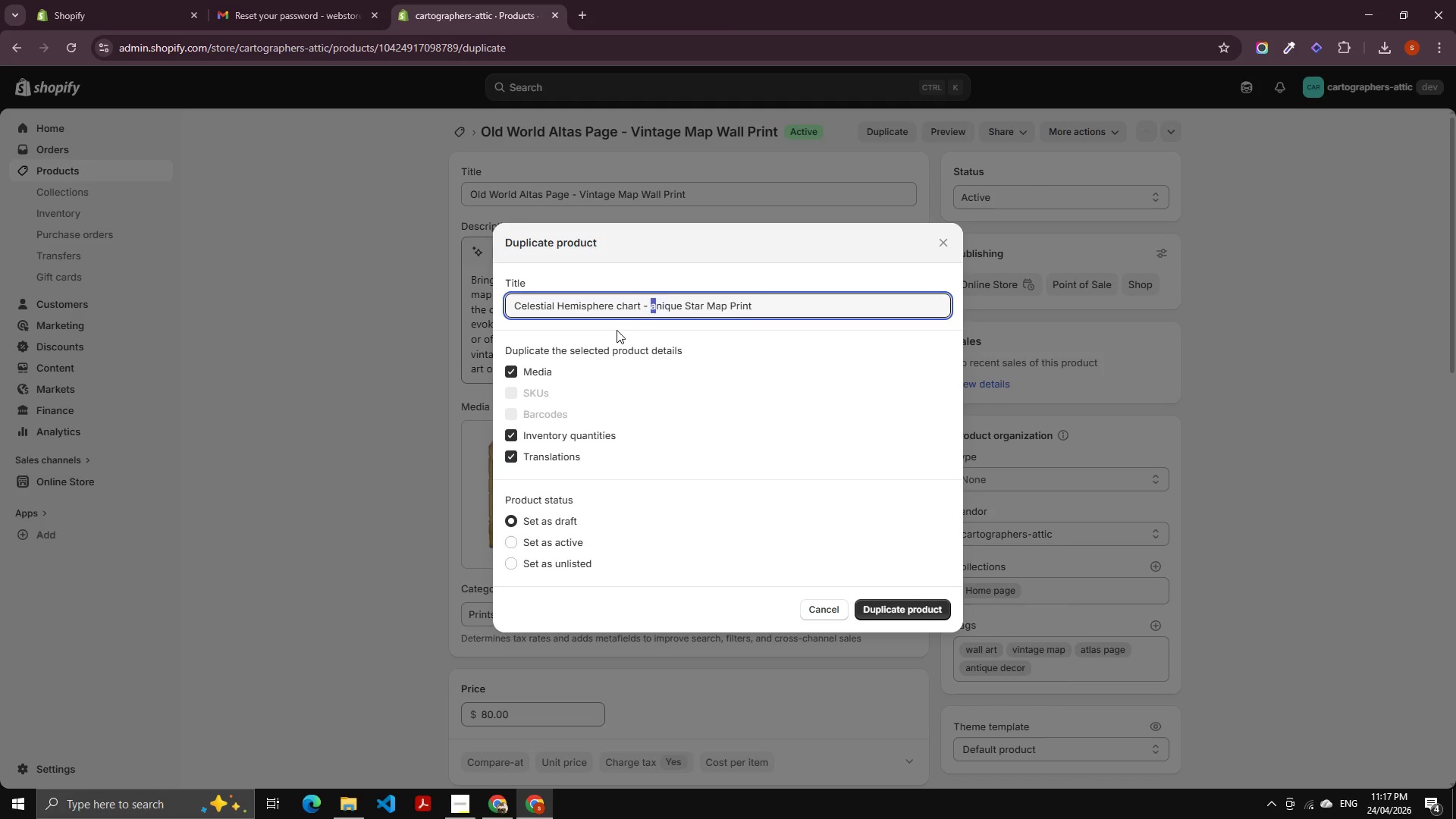 
key(Shift+A)
 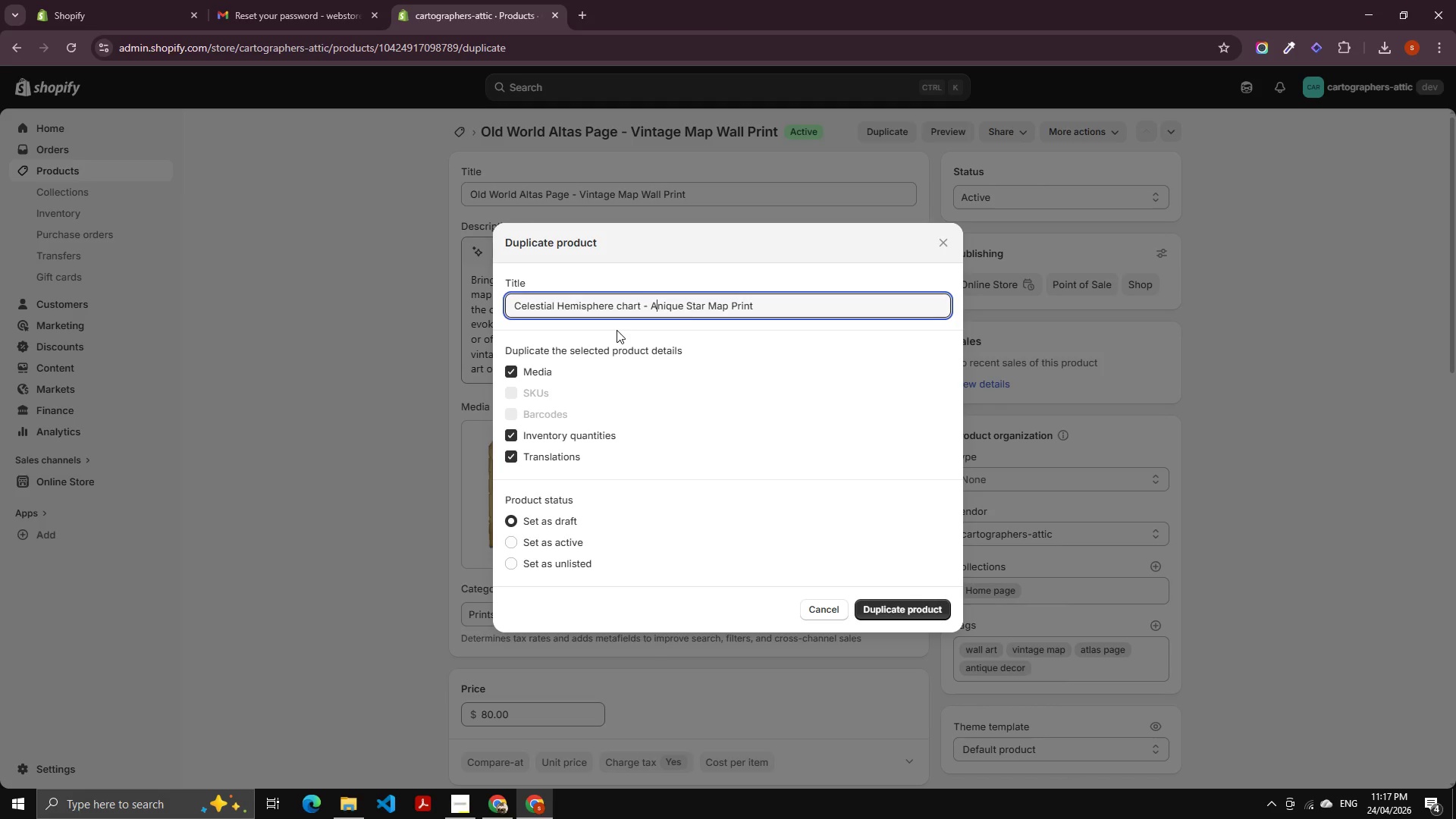 
key(Control+ControlLeft)
 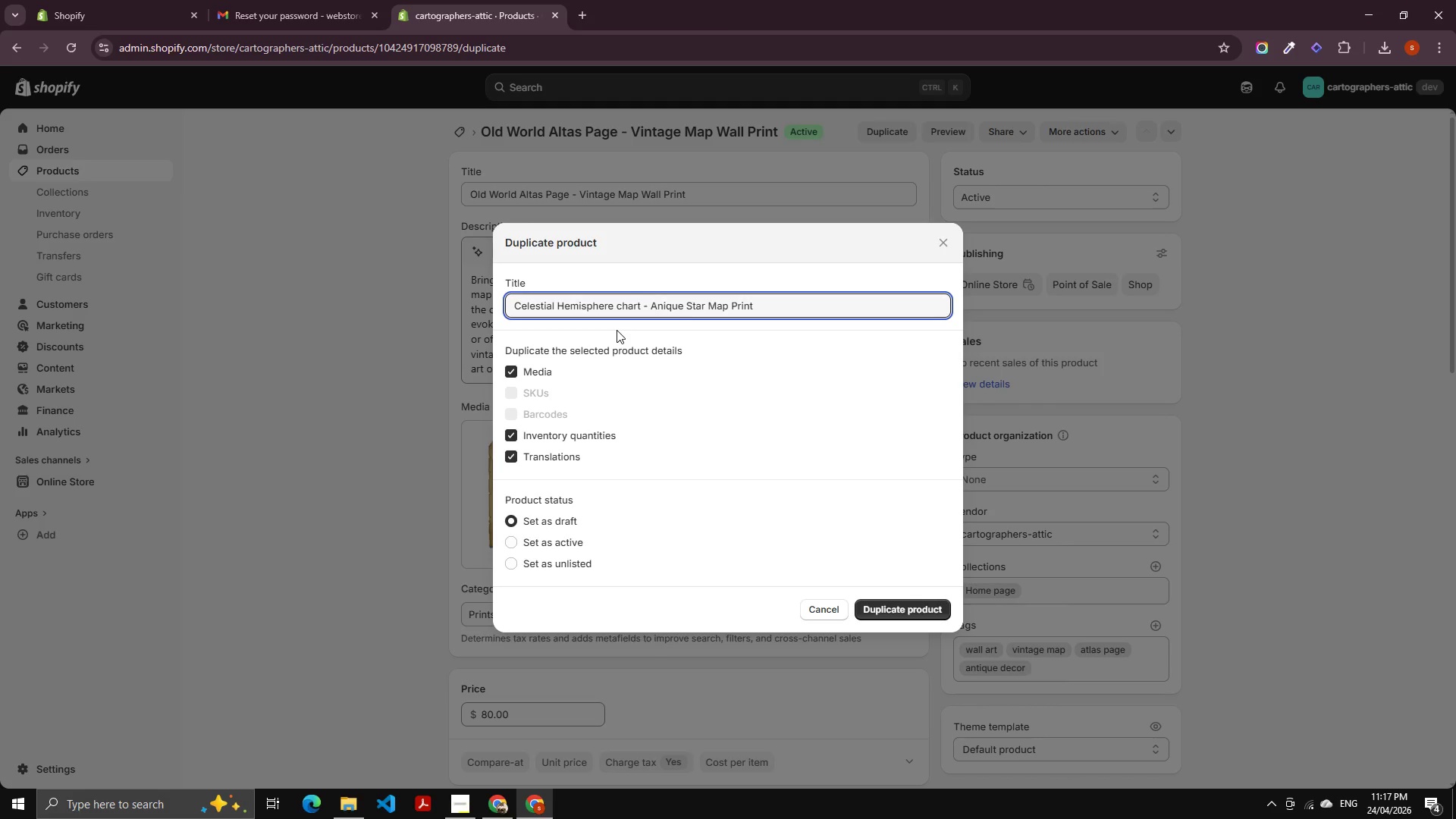 
key(ArrowRight)
 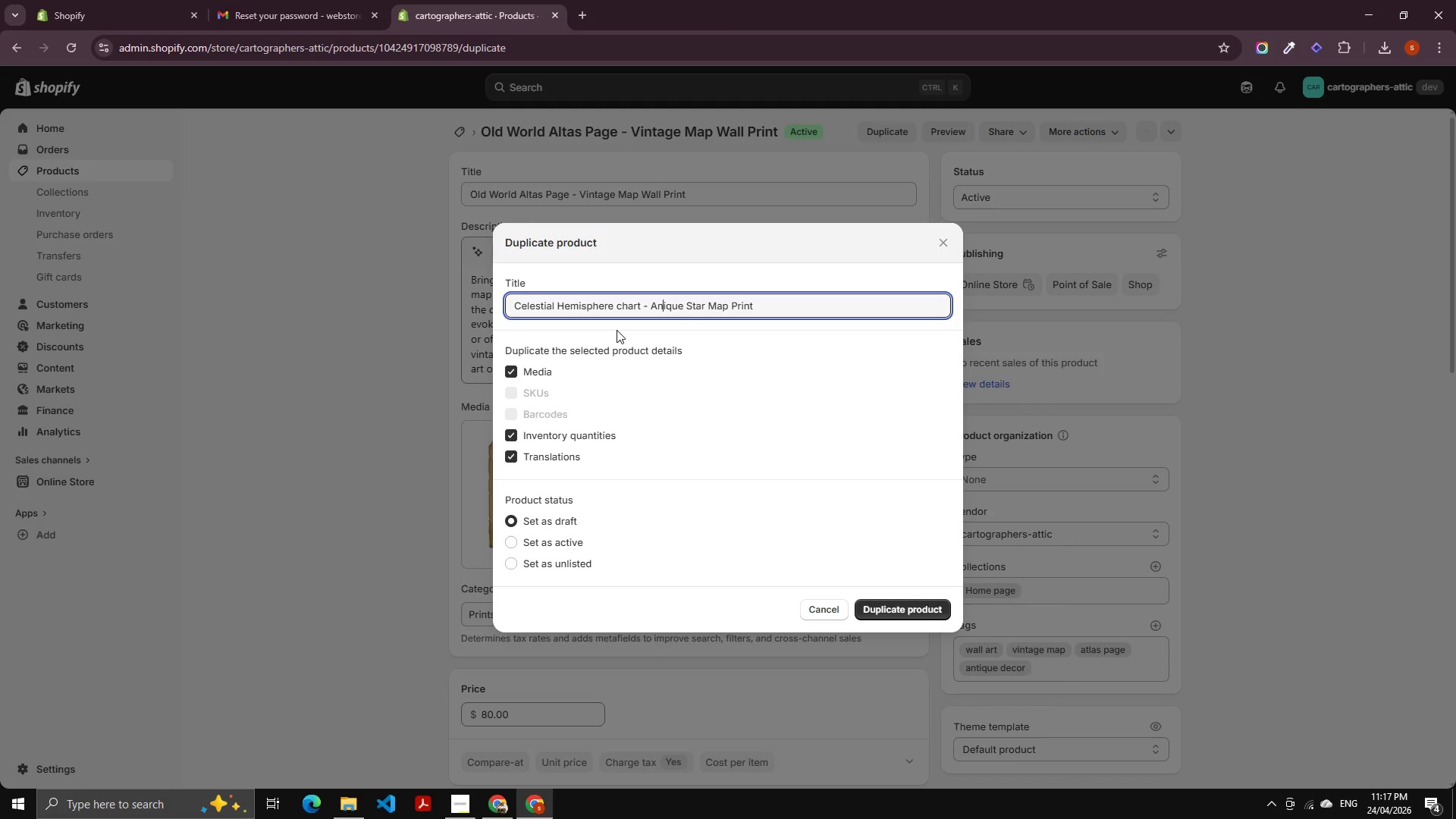 
key(T)
 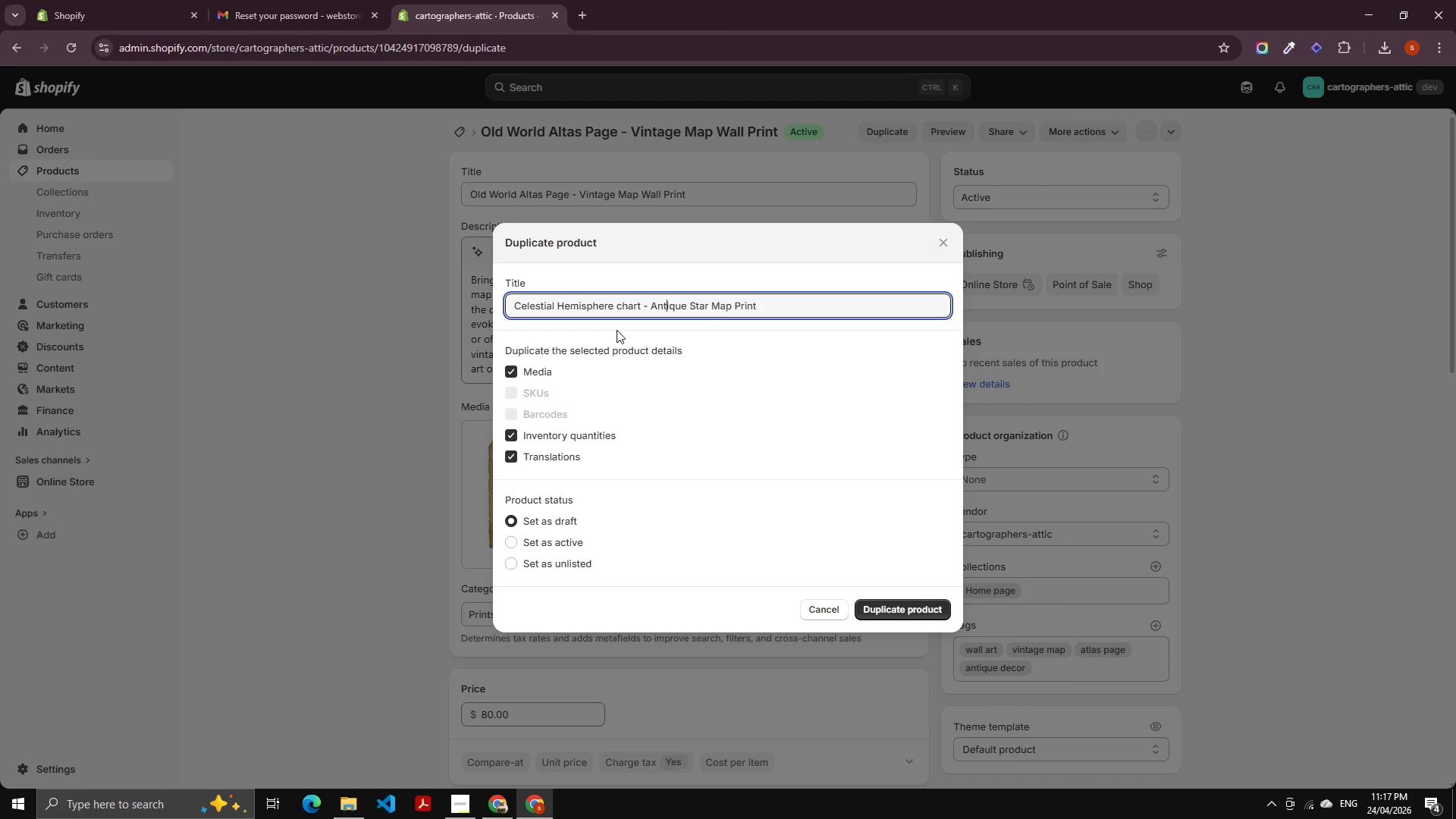 
key(Control+ArrowLeft)
 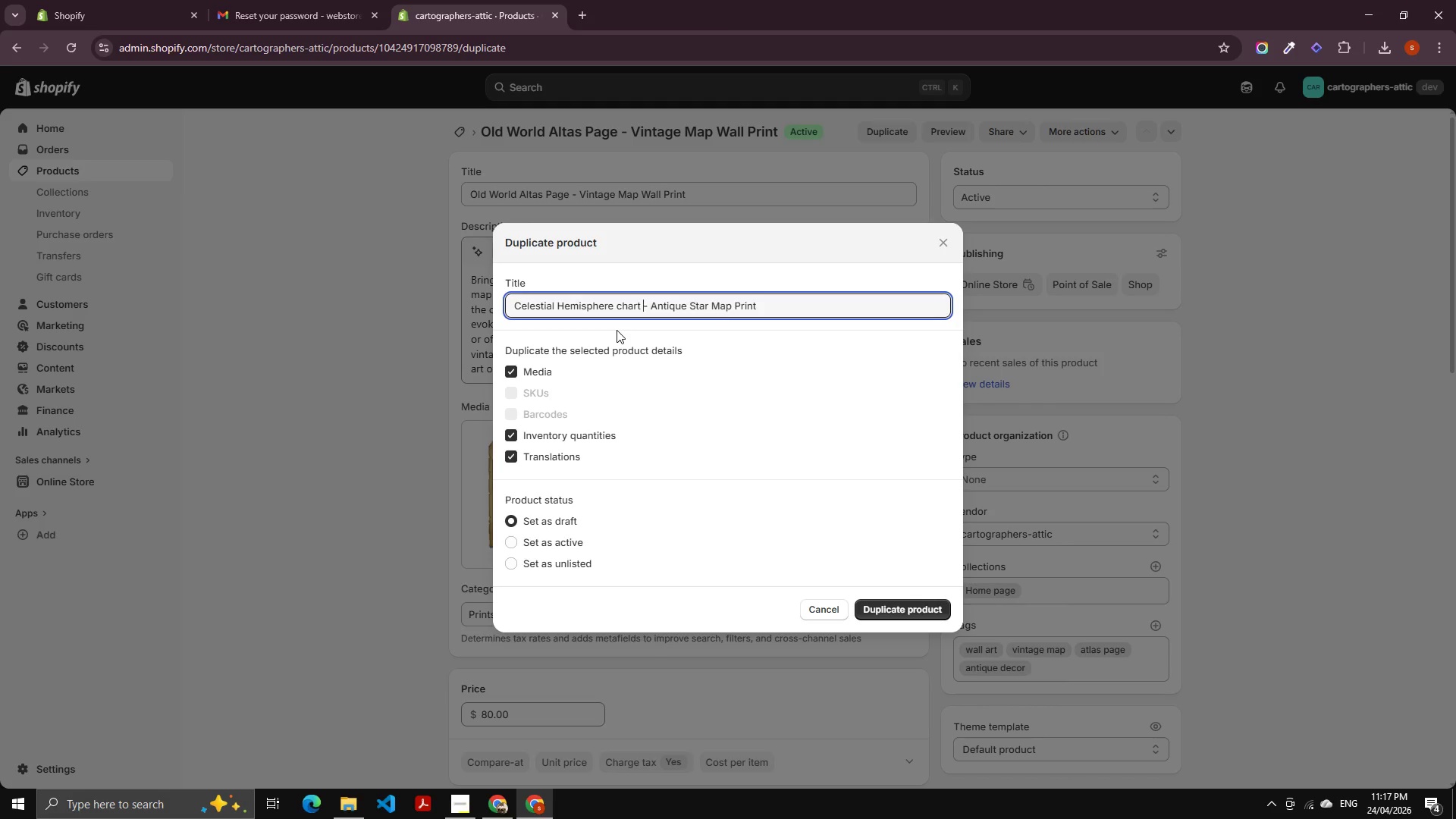 
key(Control+ArrowLeft)
 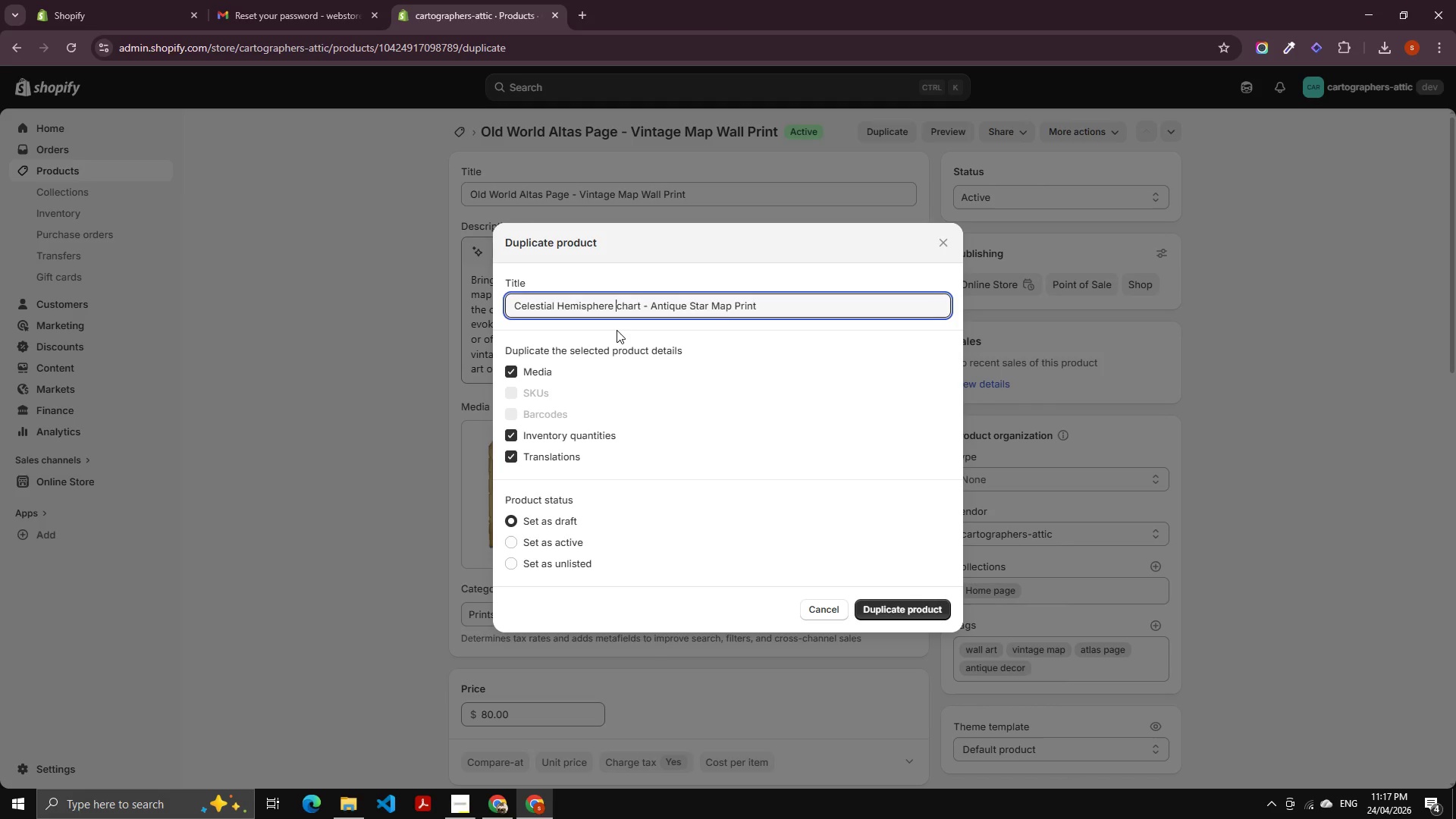 
key(Control+ArrowLeft)
 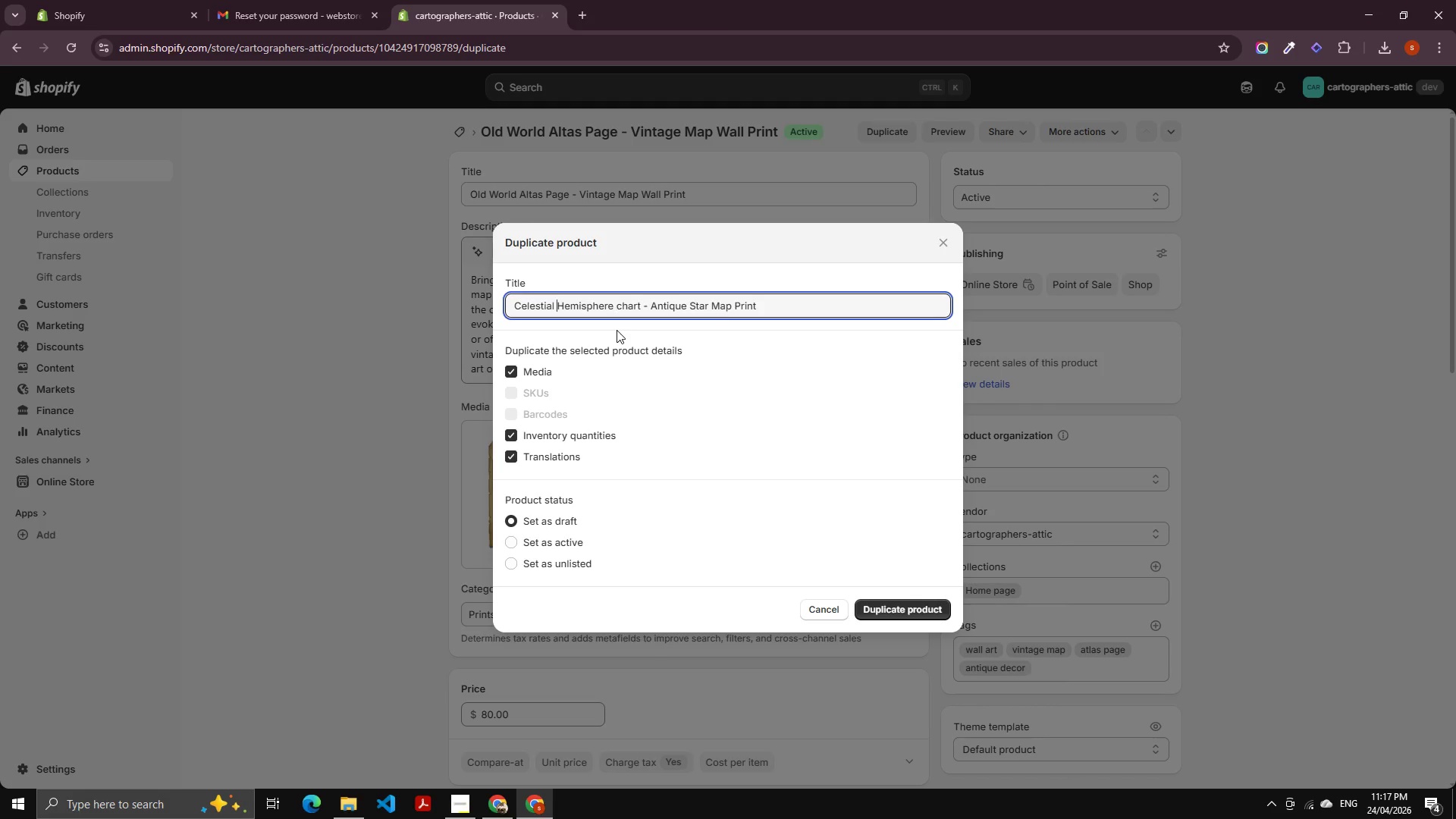 
key(Control+ArrowLeft)
 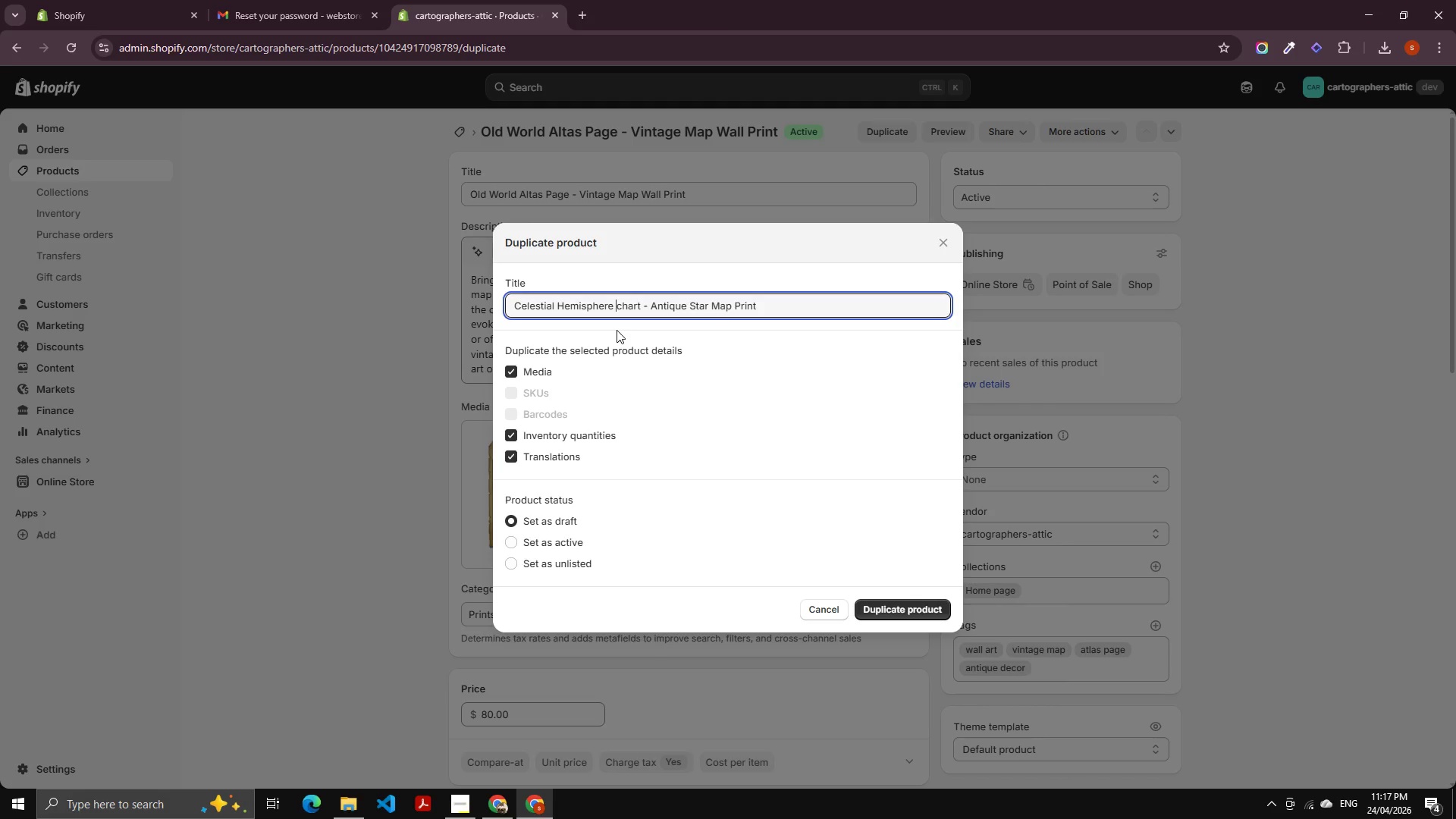 
key(Control+ArrowRight)
 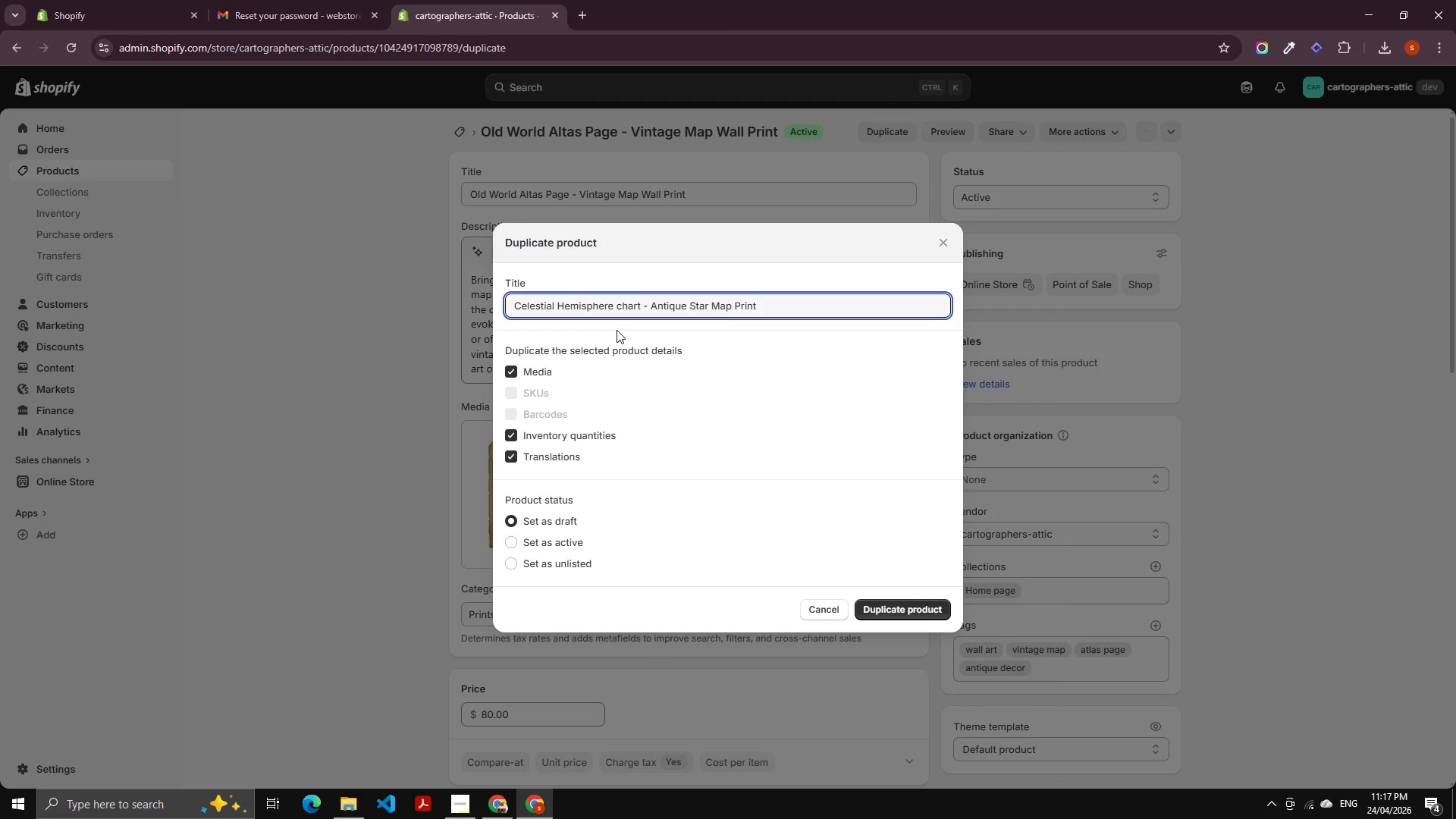 
key(Shift+ArrowRight)
 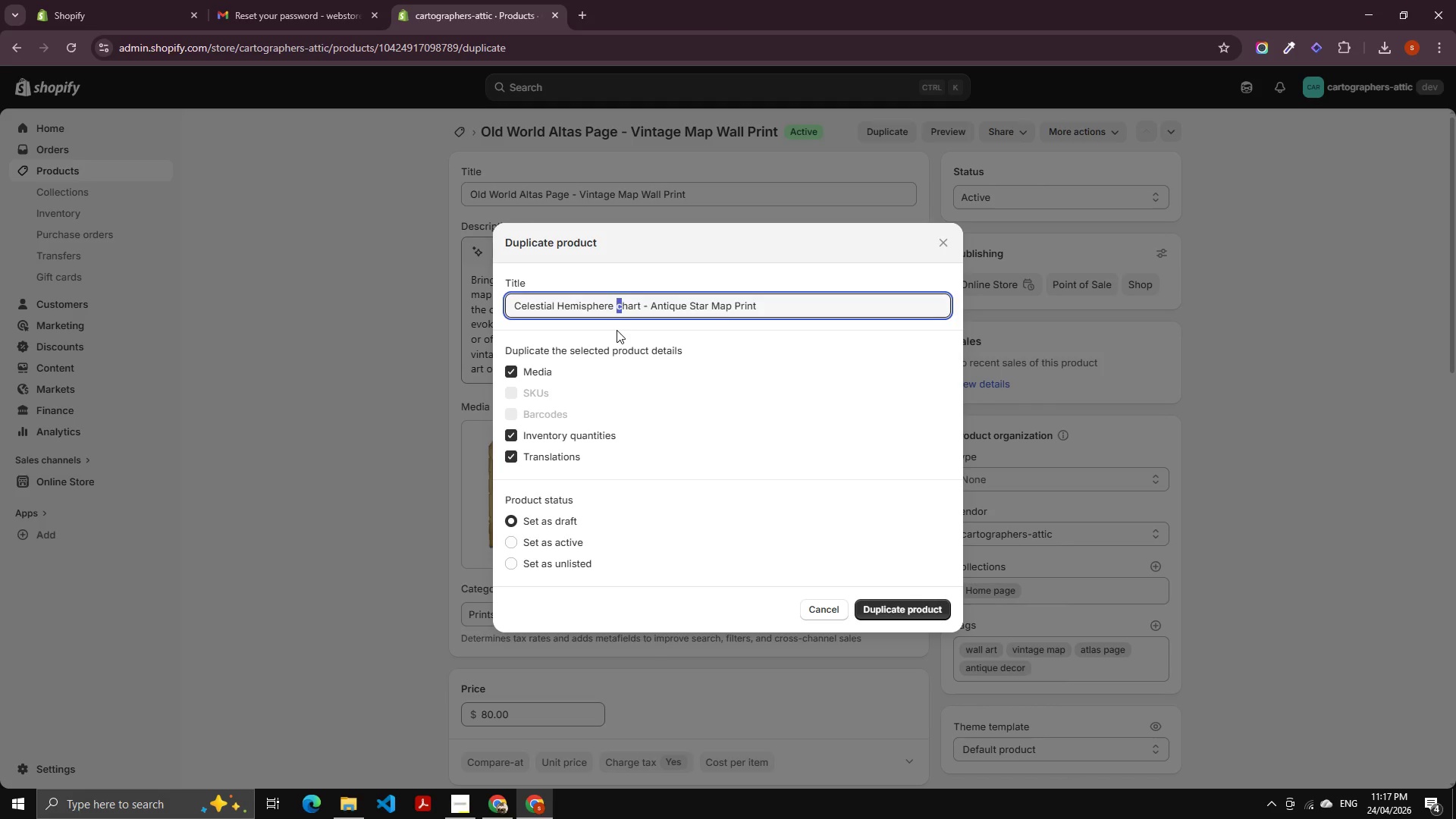 
key(Shift+C)
 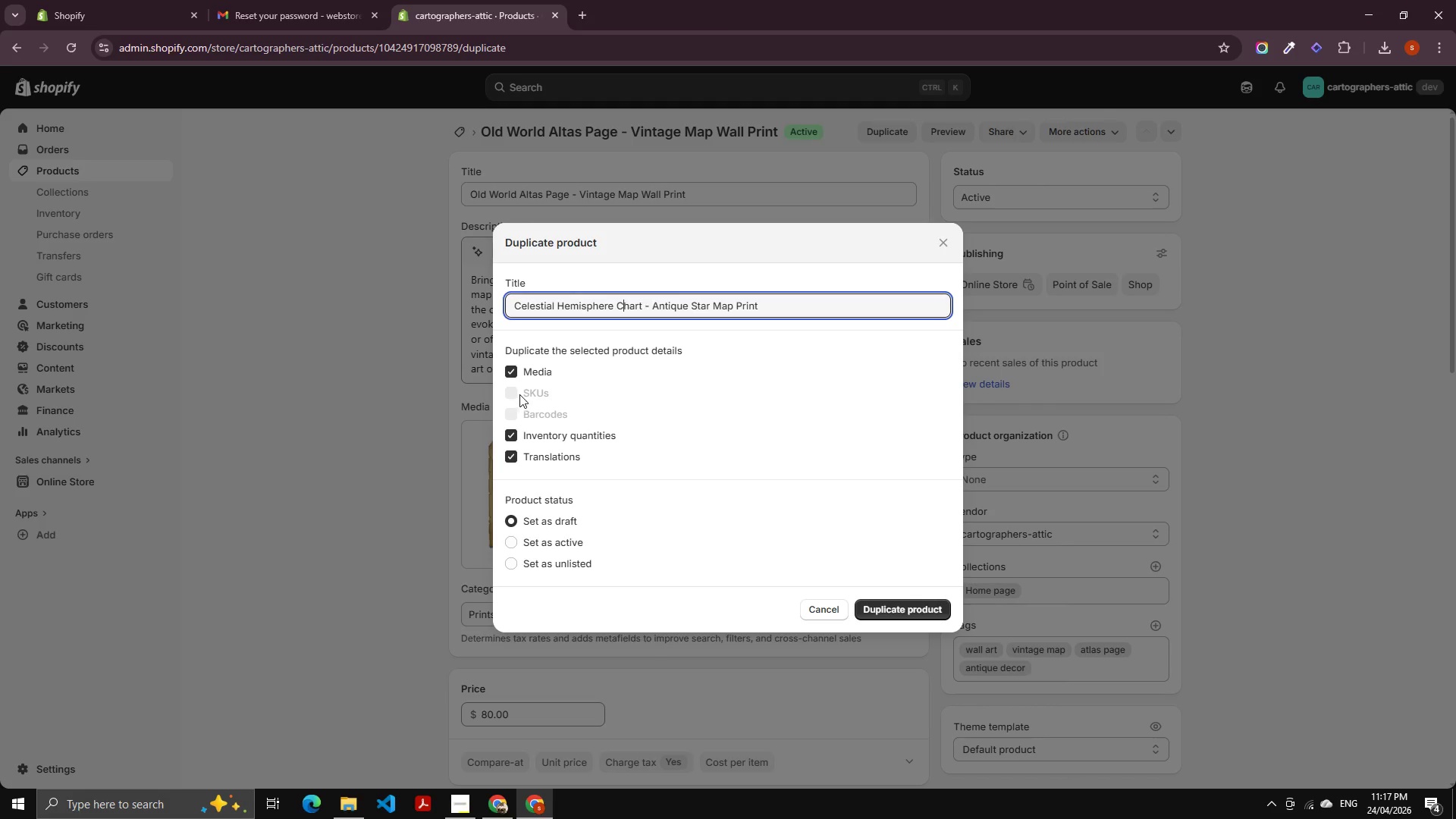 
left_click([529, 371])
 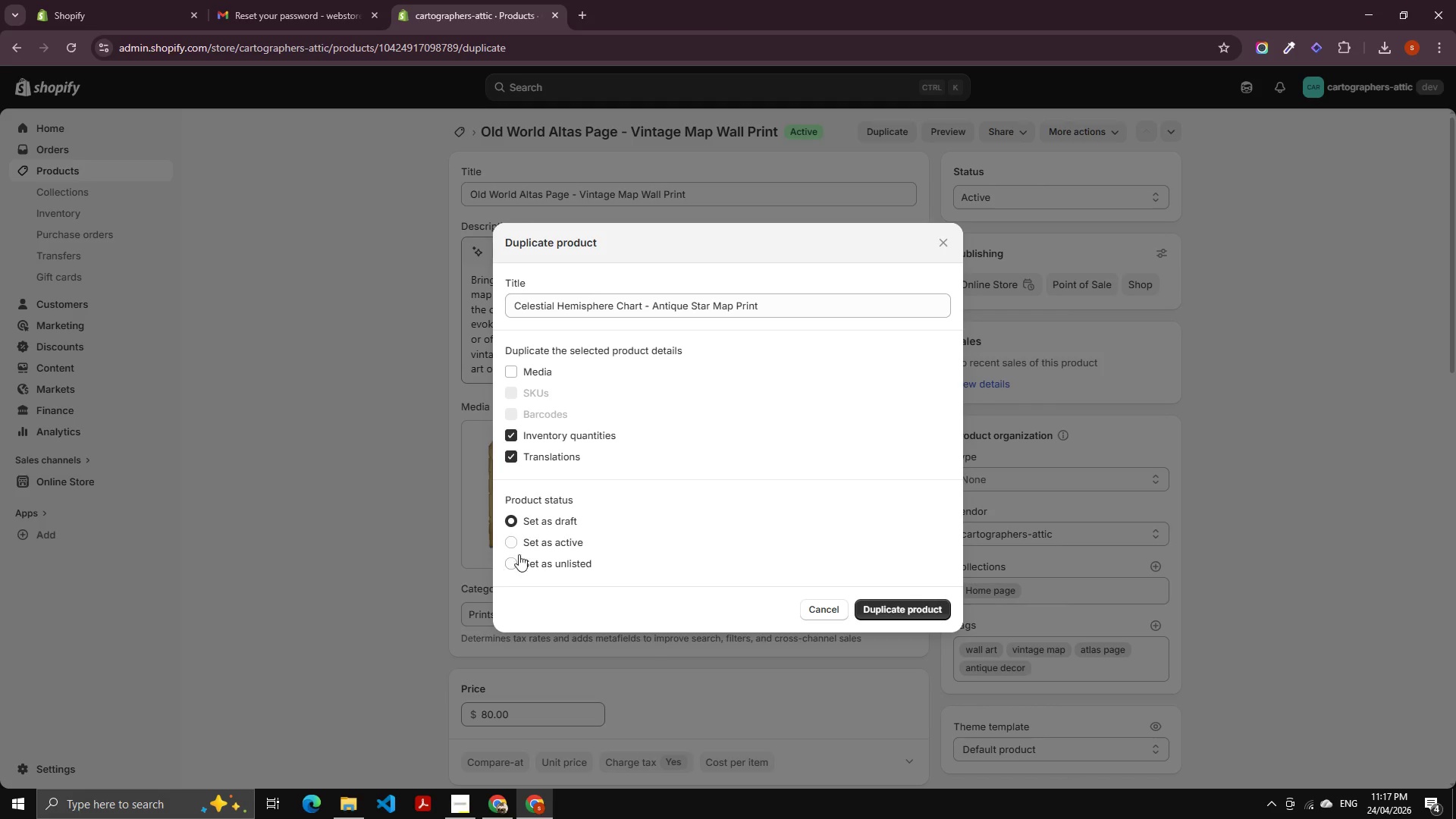 
left_click([523, 548])
 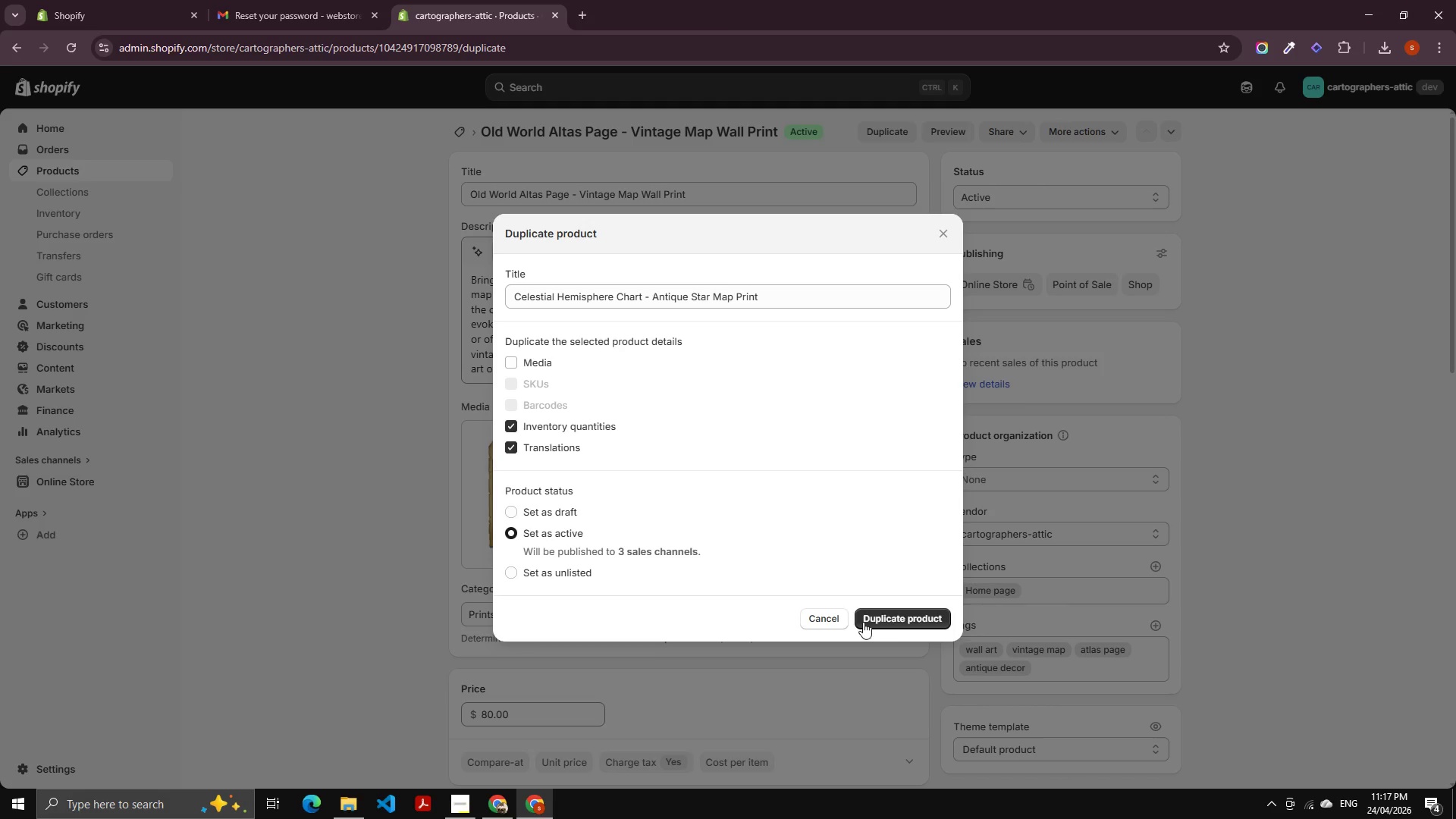 
left_click([892, 623])
 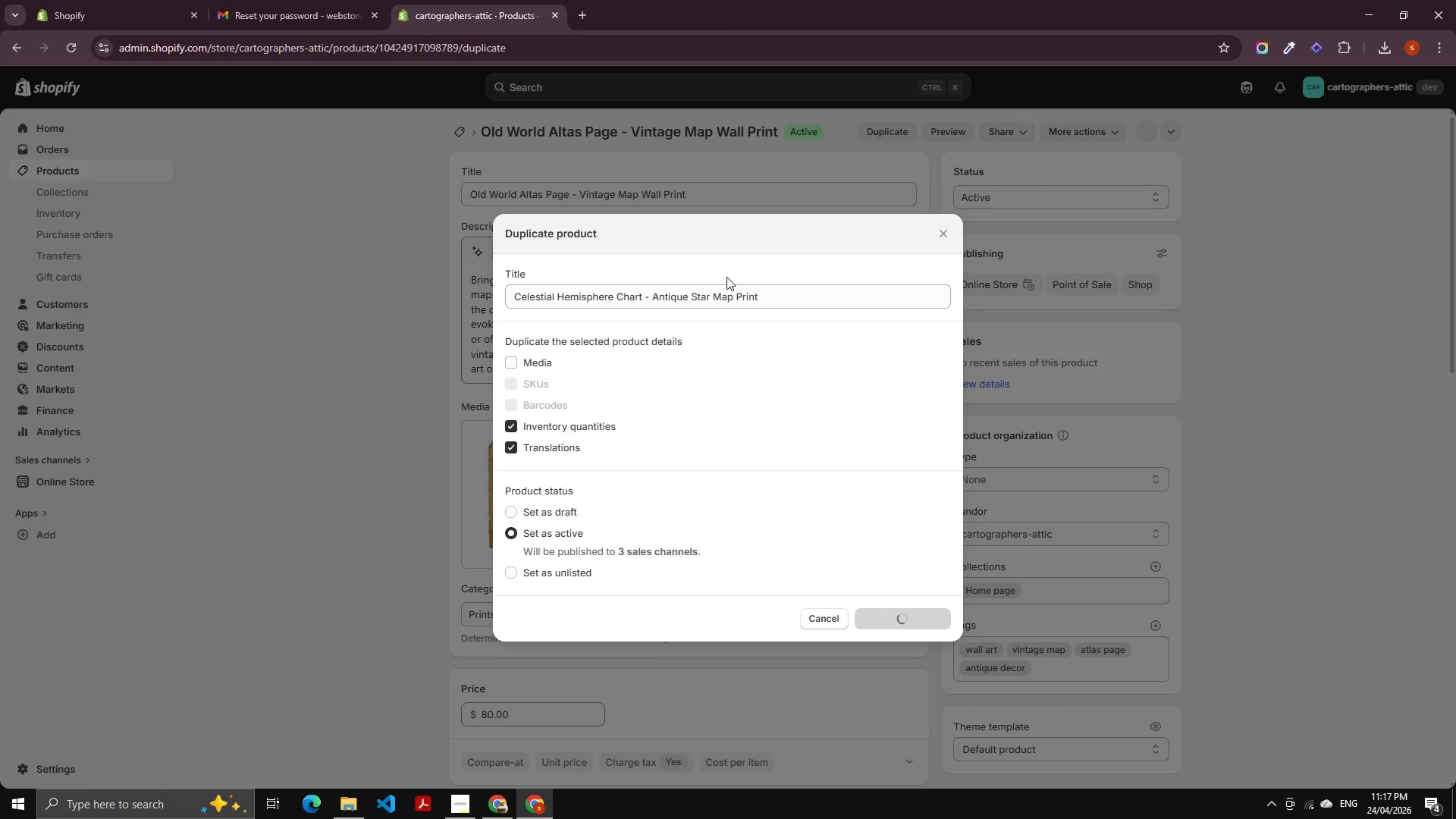 
left_click([743, 290])
 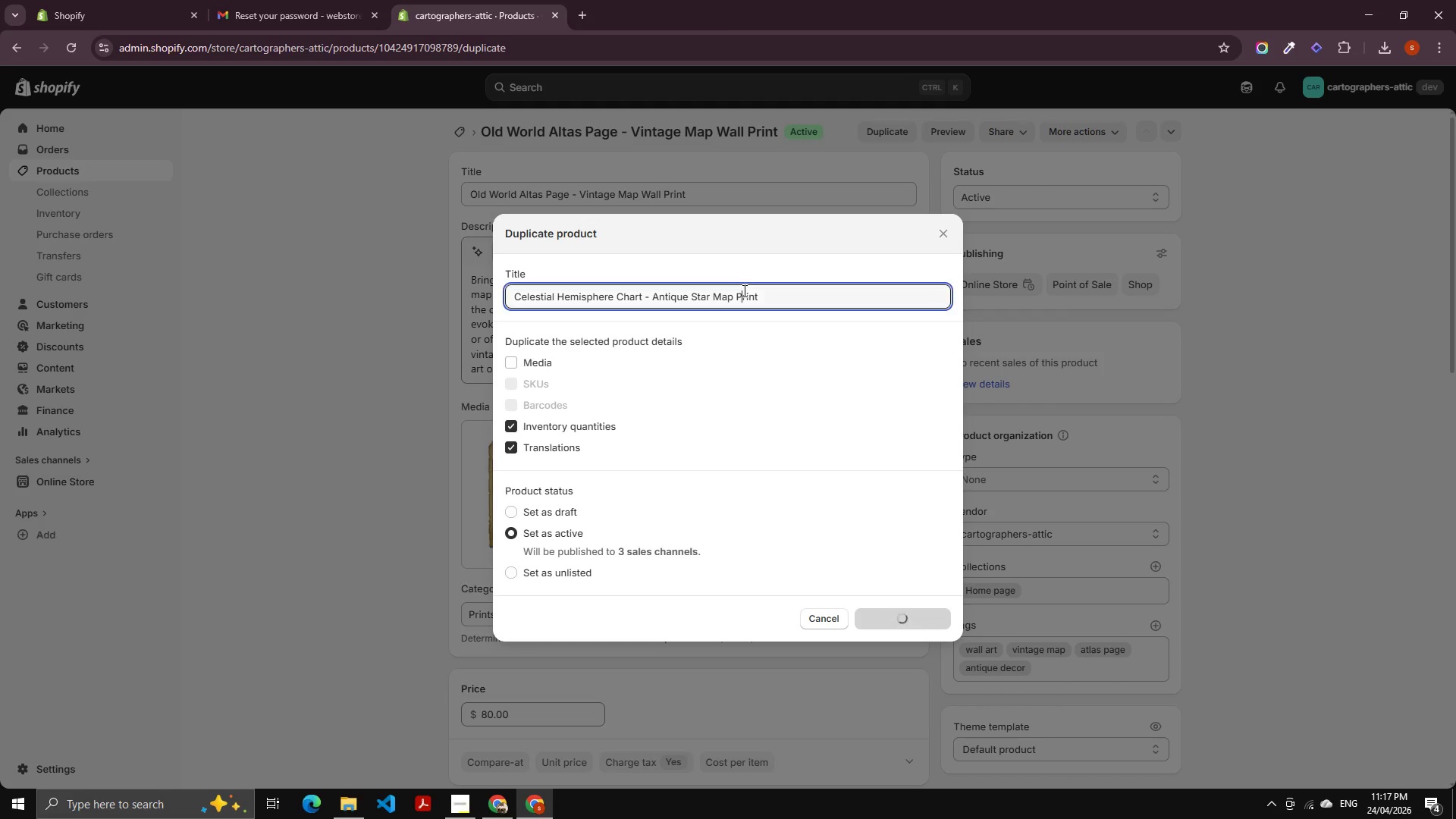 
key(Control+A)
 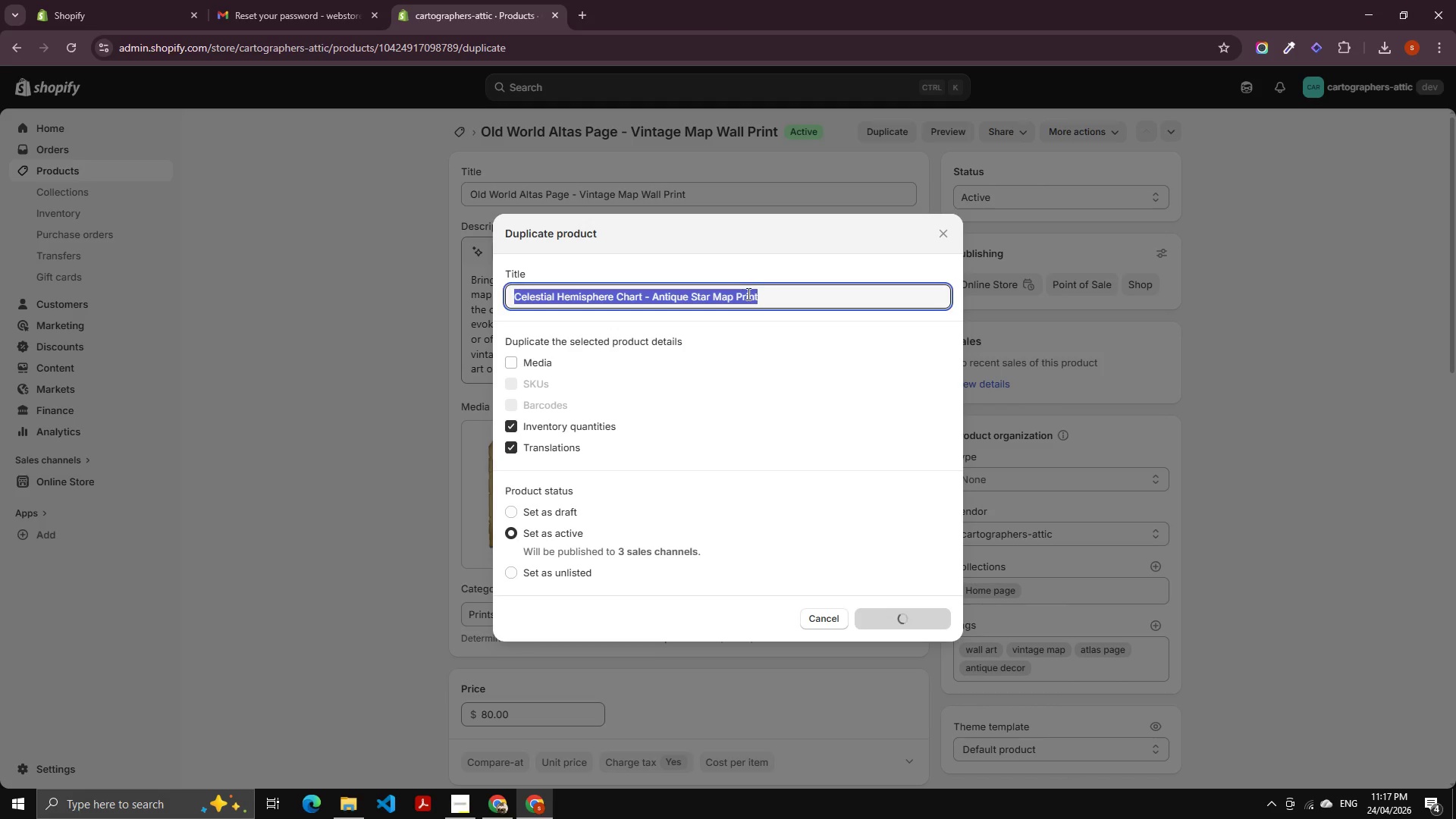 
key(Control+C)
 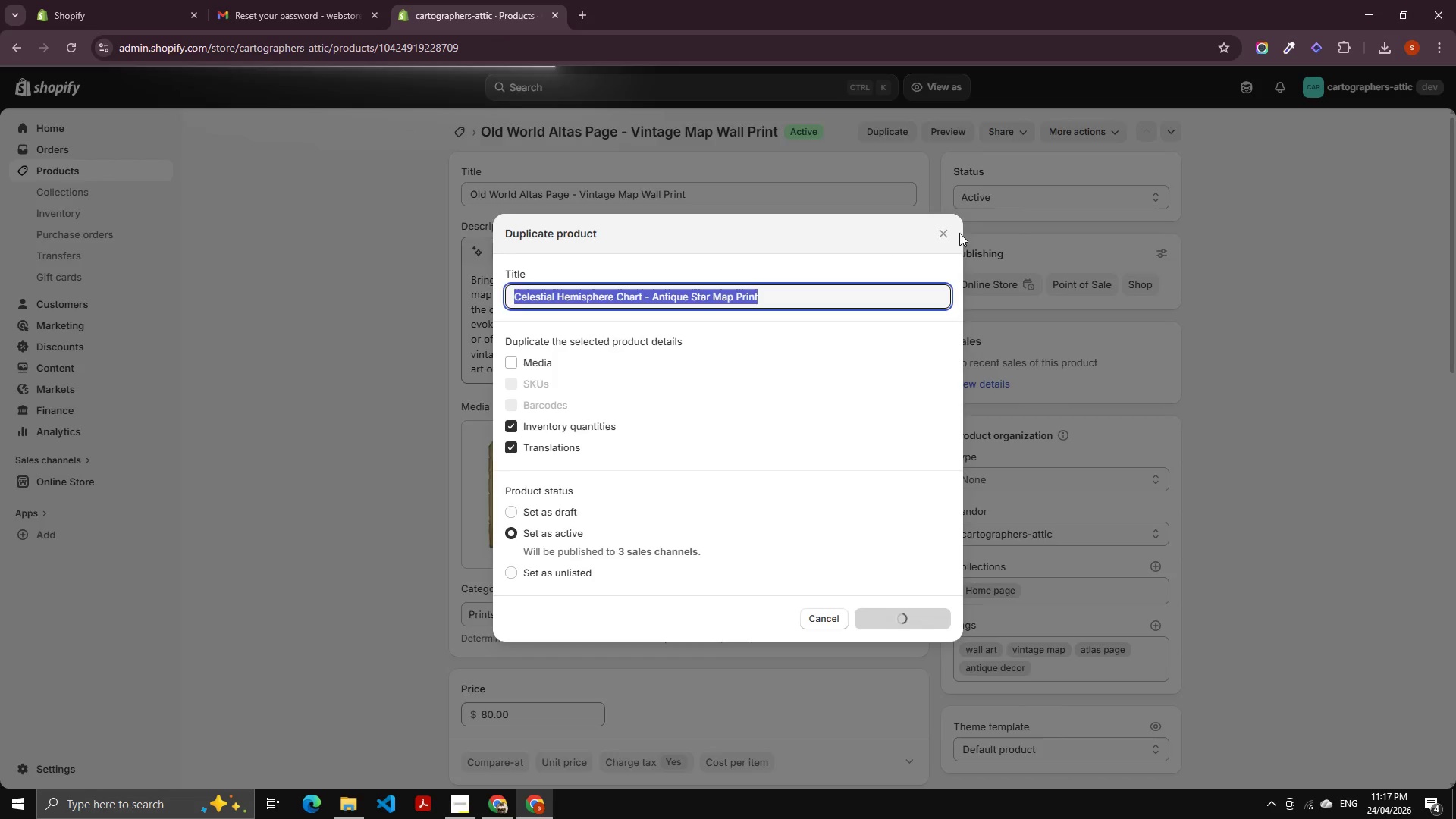 
left_click([469, 246])
 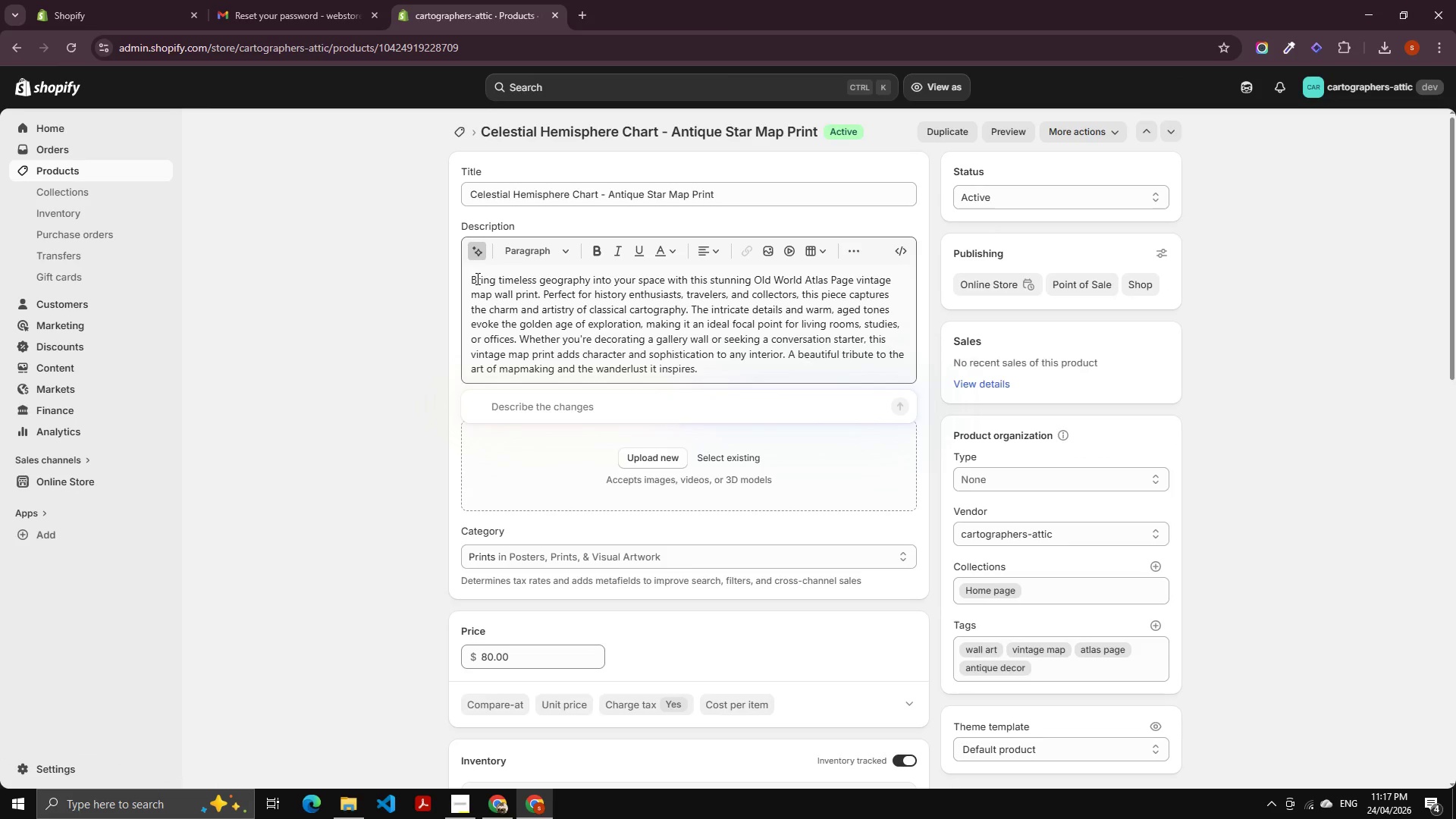 
left_click([569, 313])
 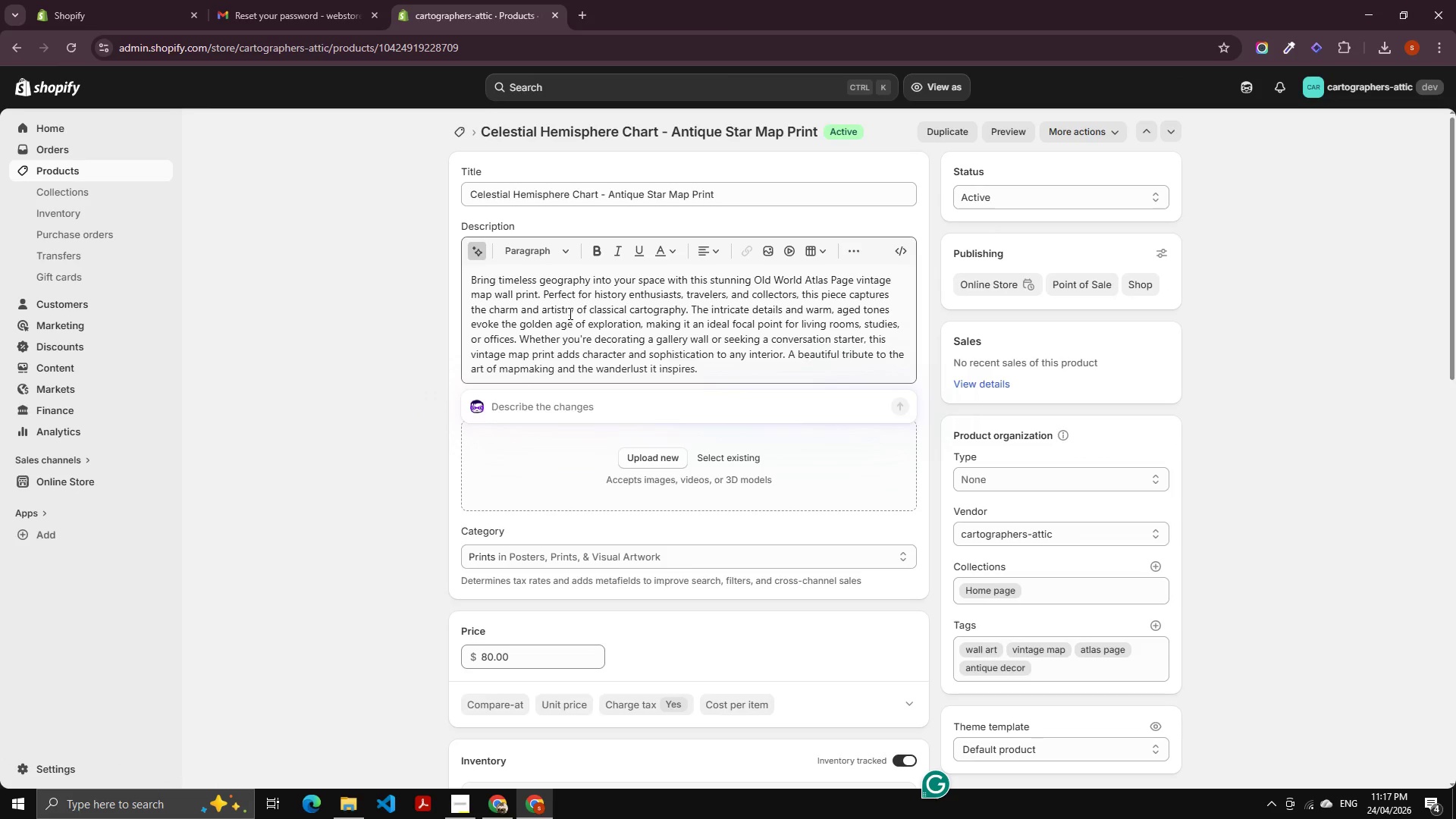 
key(Control+A)
 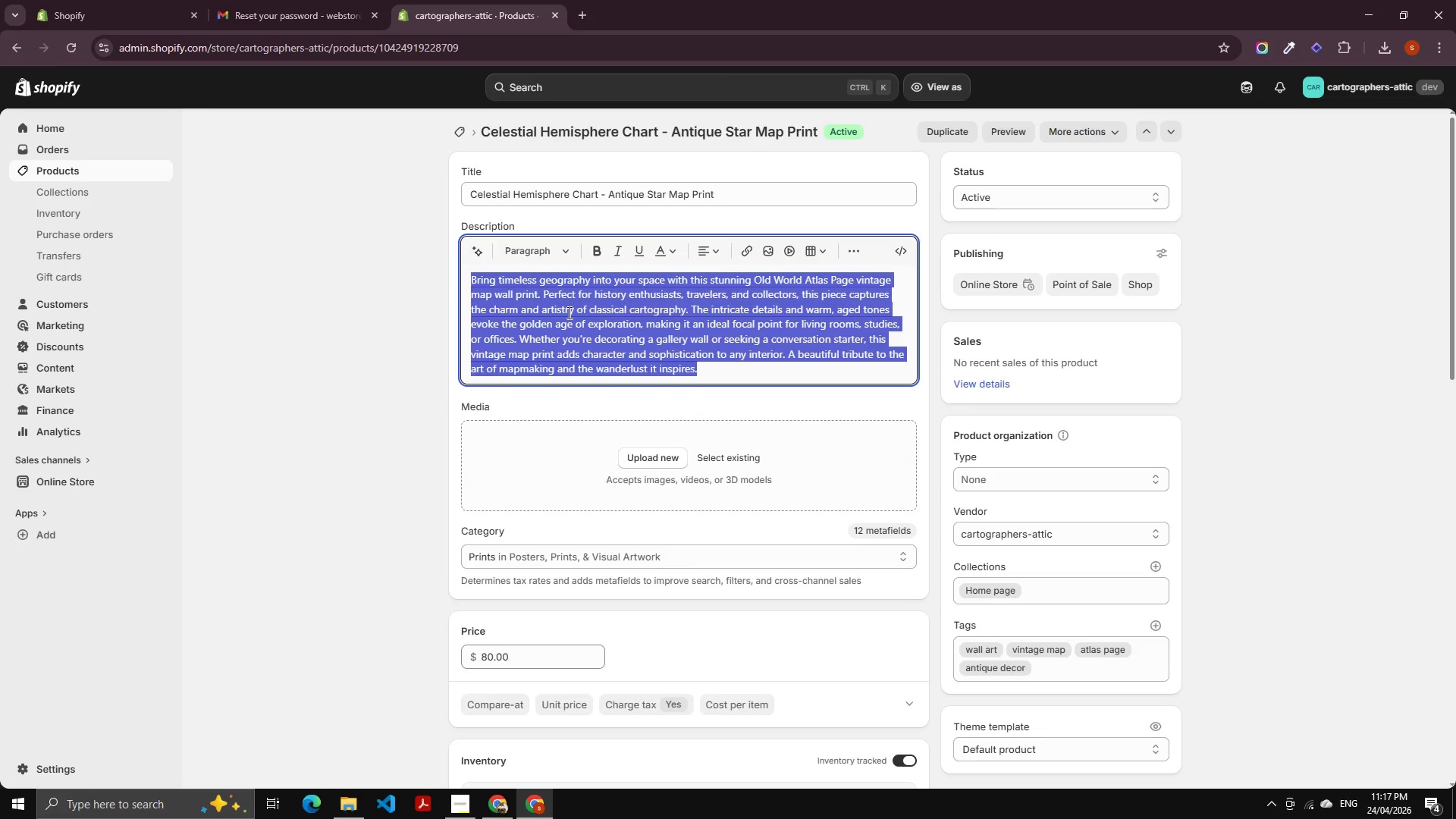 
key(Backspace)
 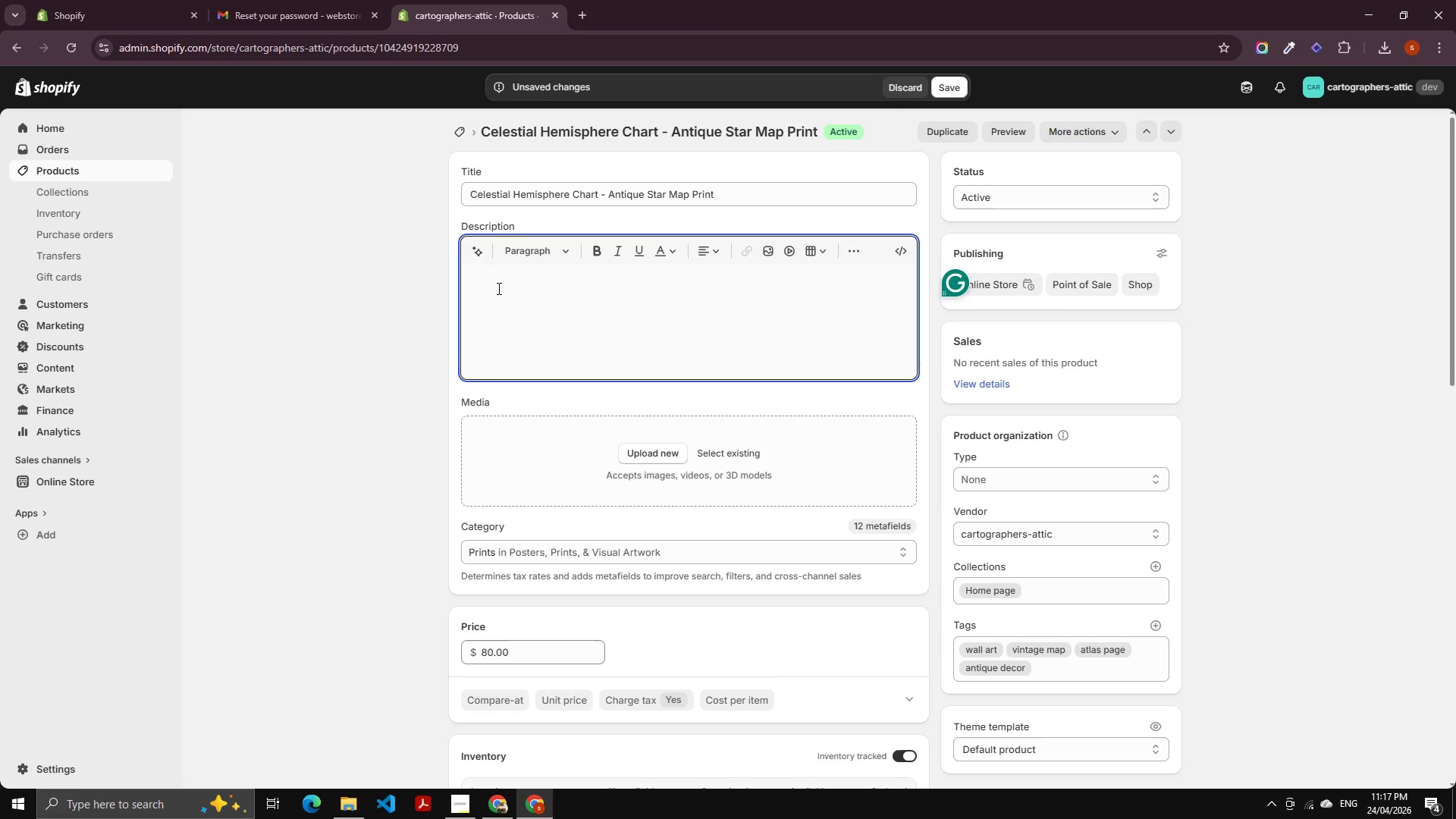 
left_click([472, 254])
 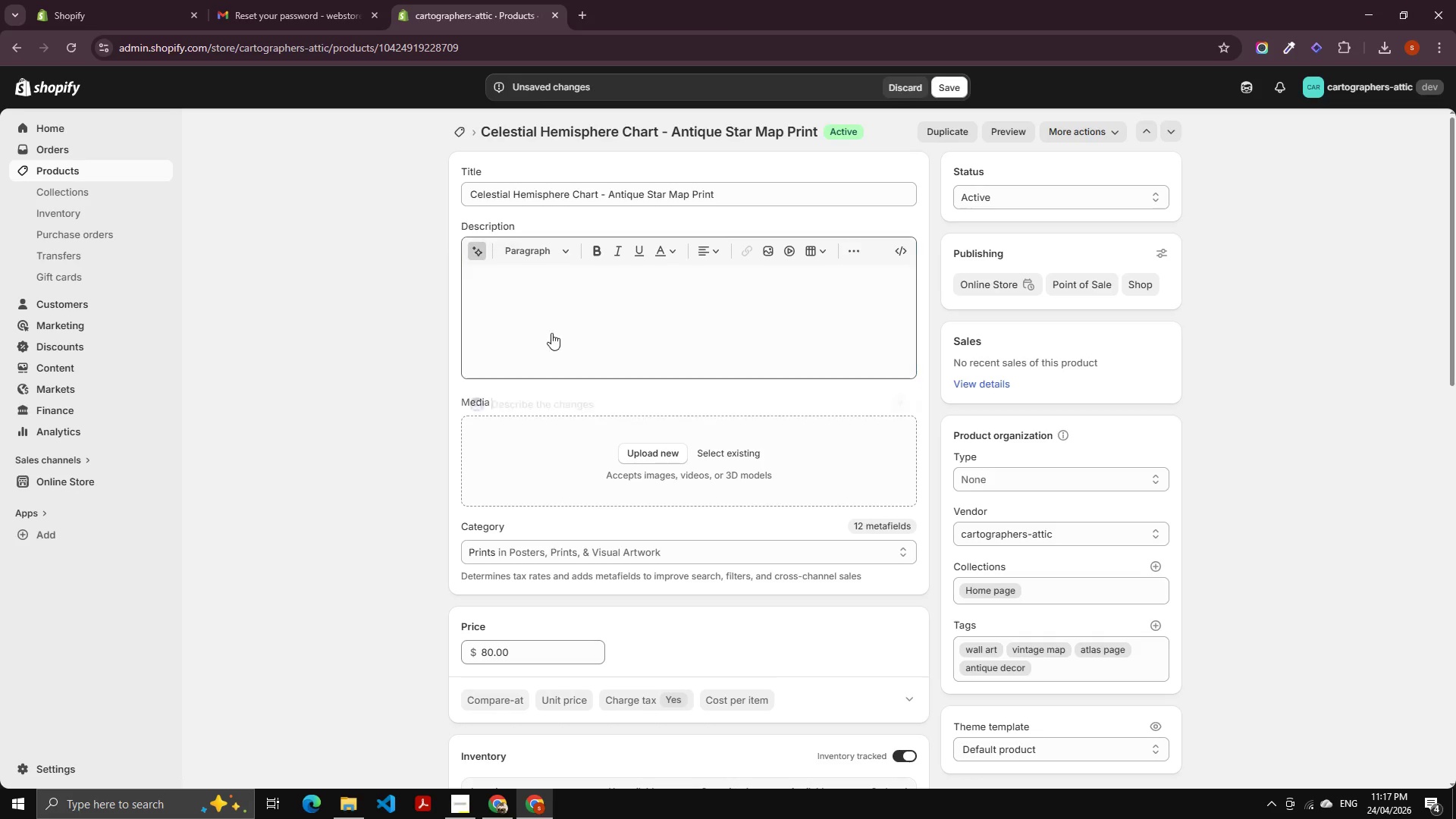 
key(Control+V)
 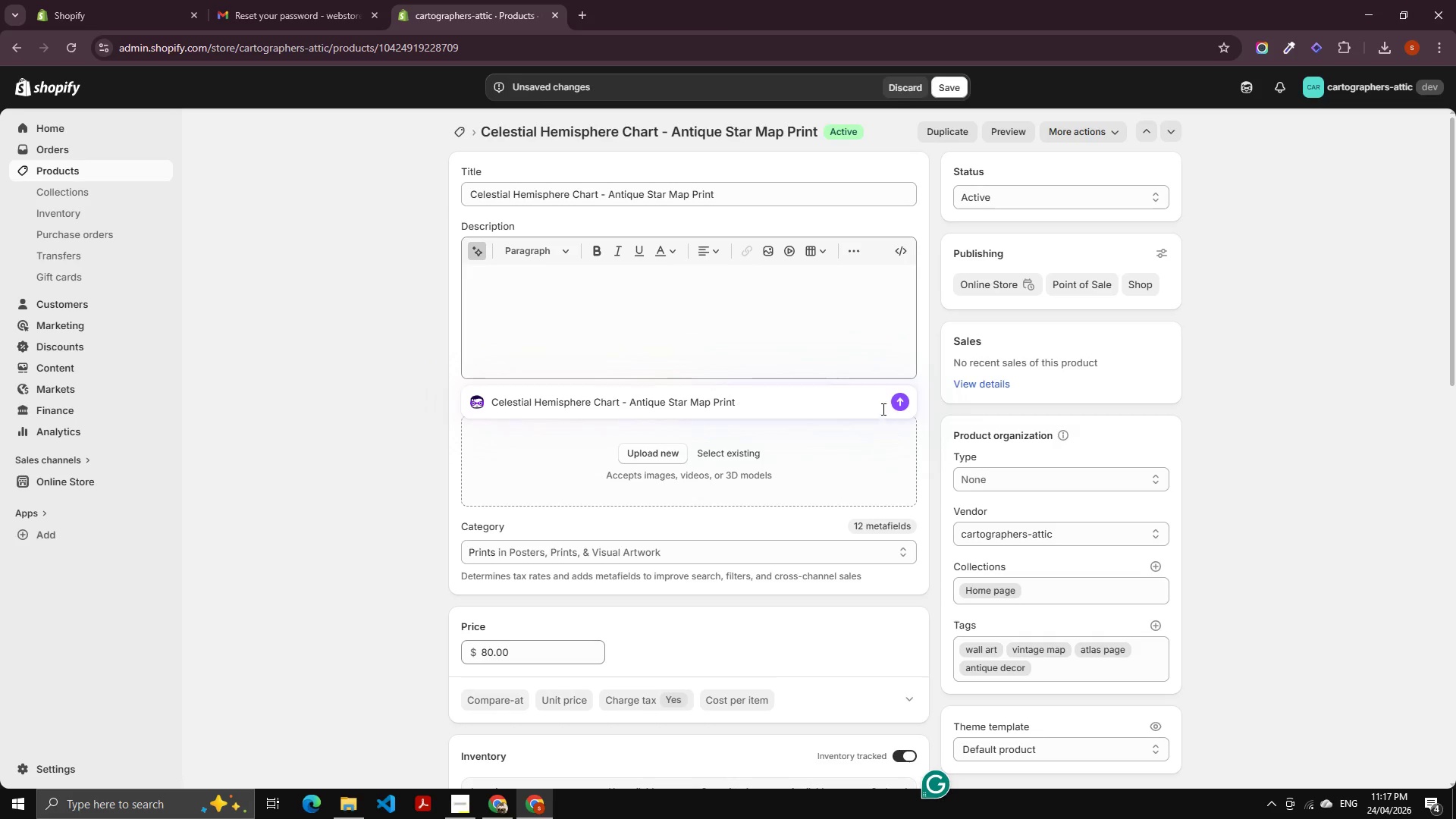 
left_click([904, 401])
 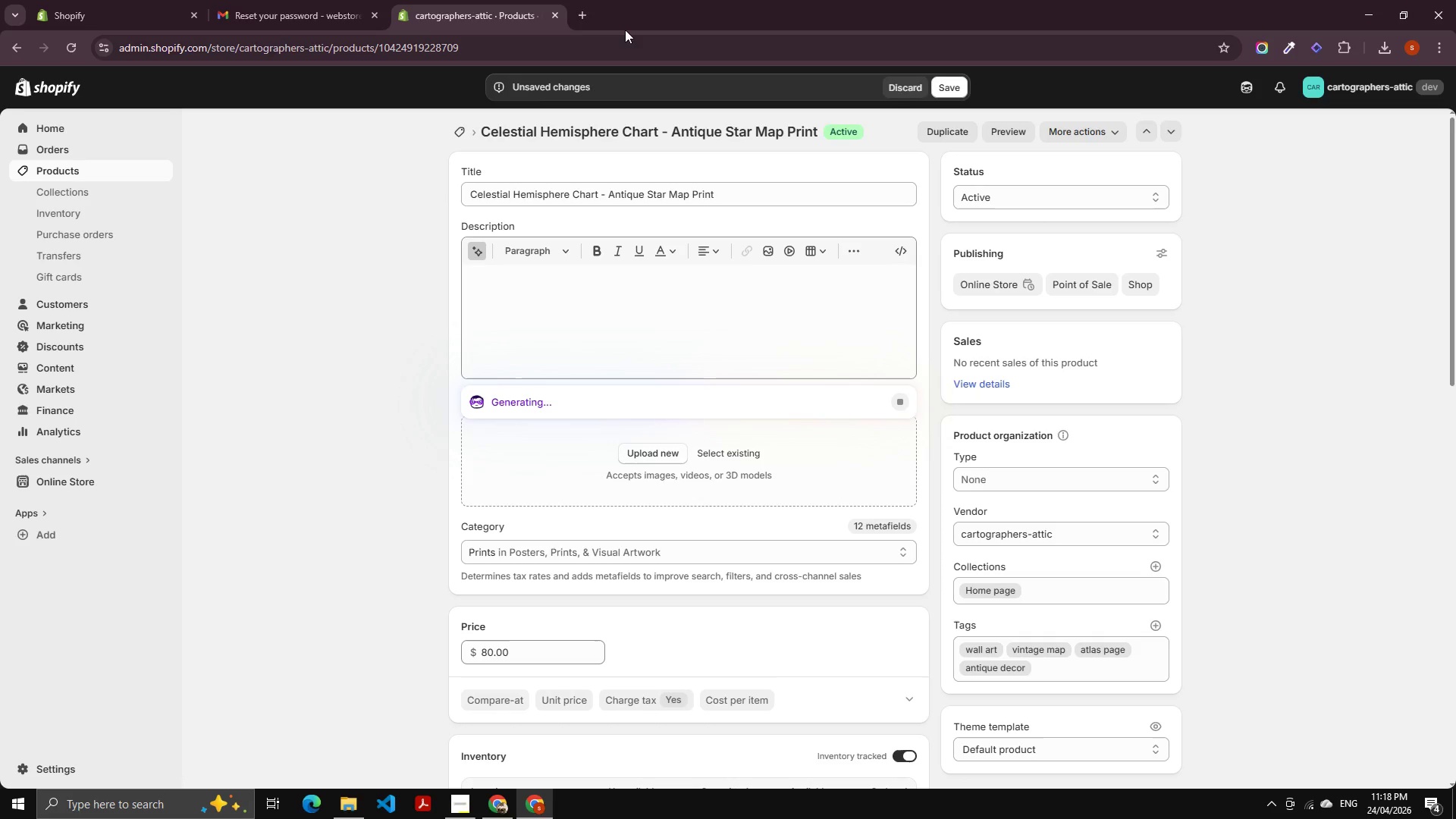 
right_click([475, 7])
 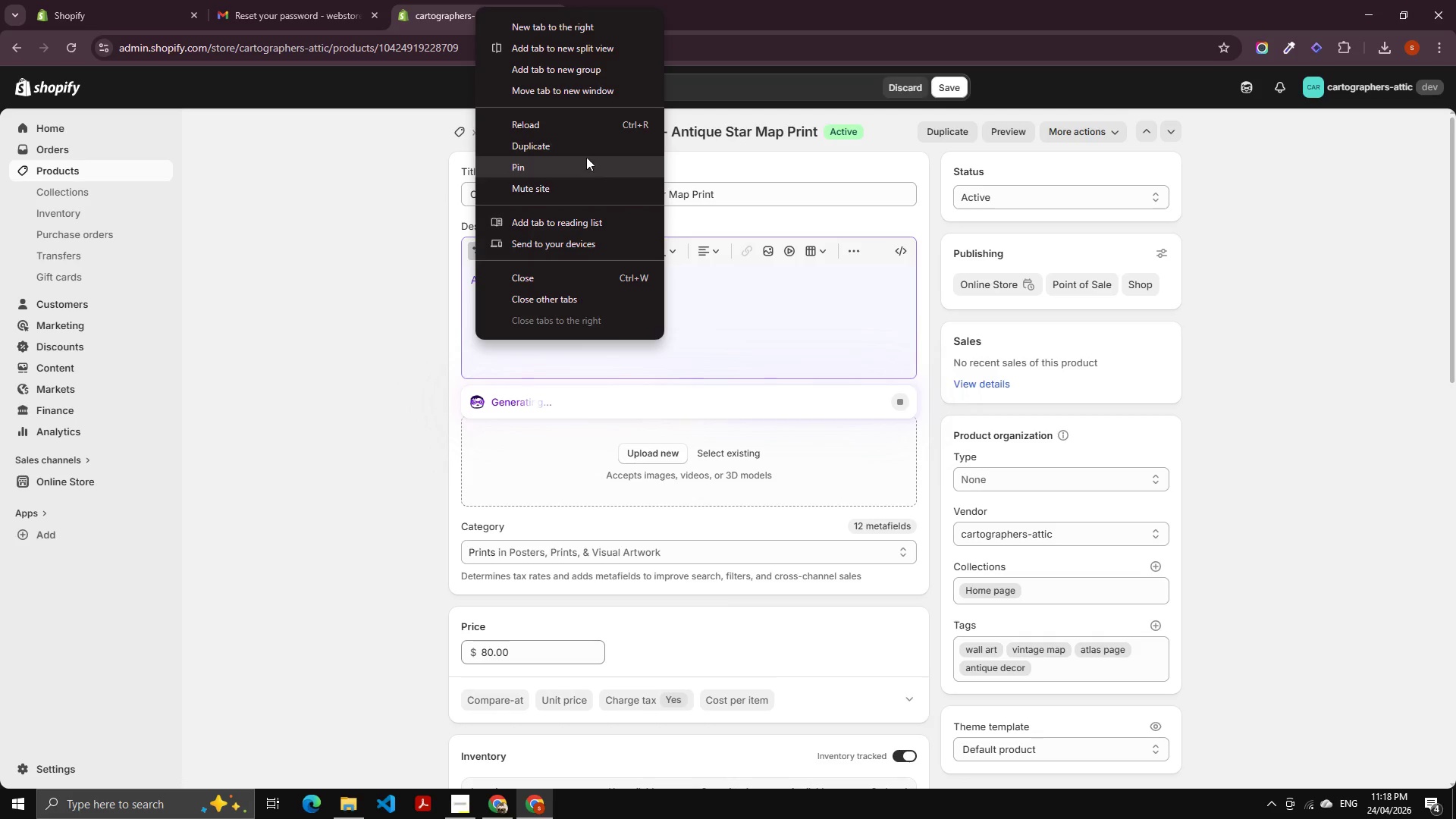 
left_click([584, 151])
 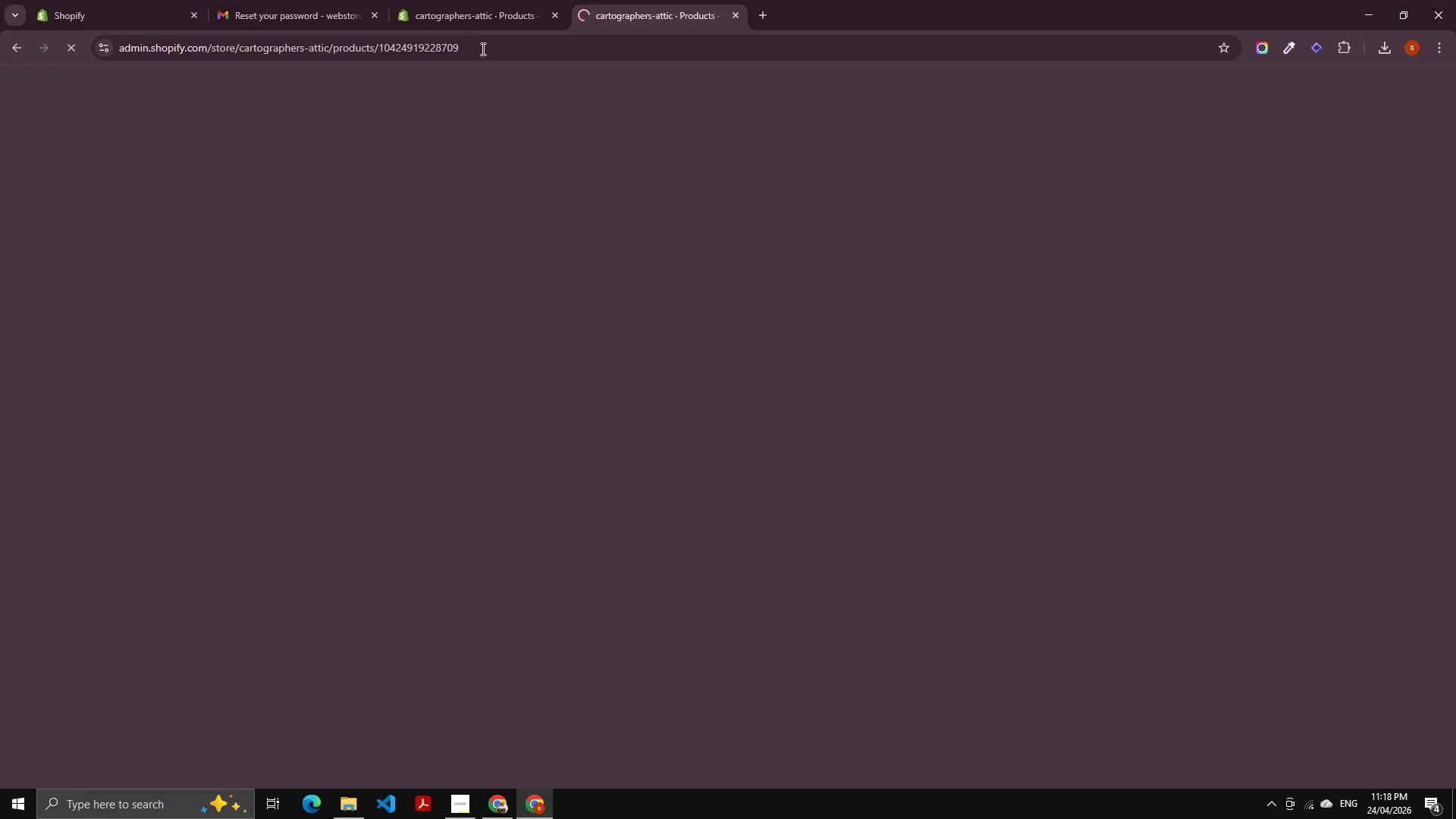 
left_click([478, 14])
 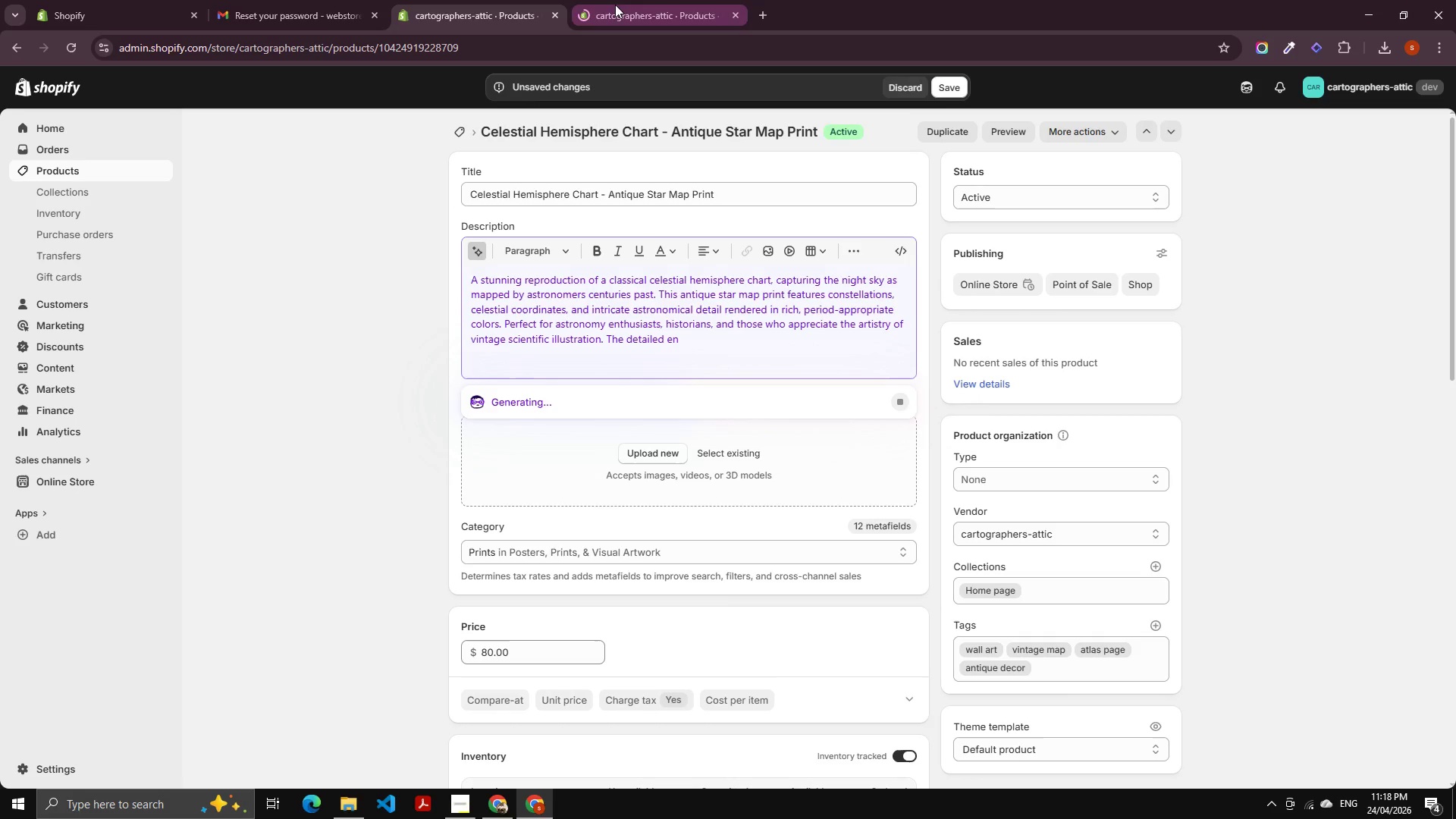 
left_click([615, 5])
 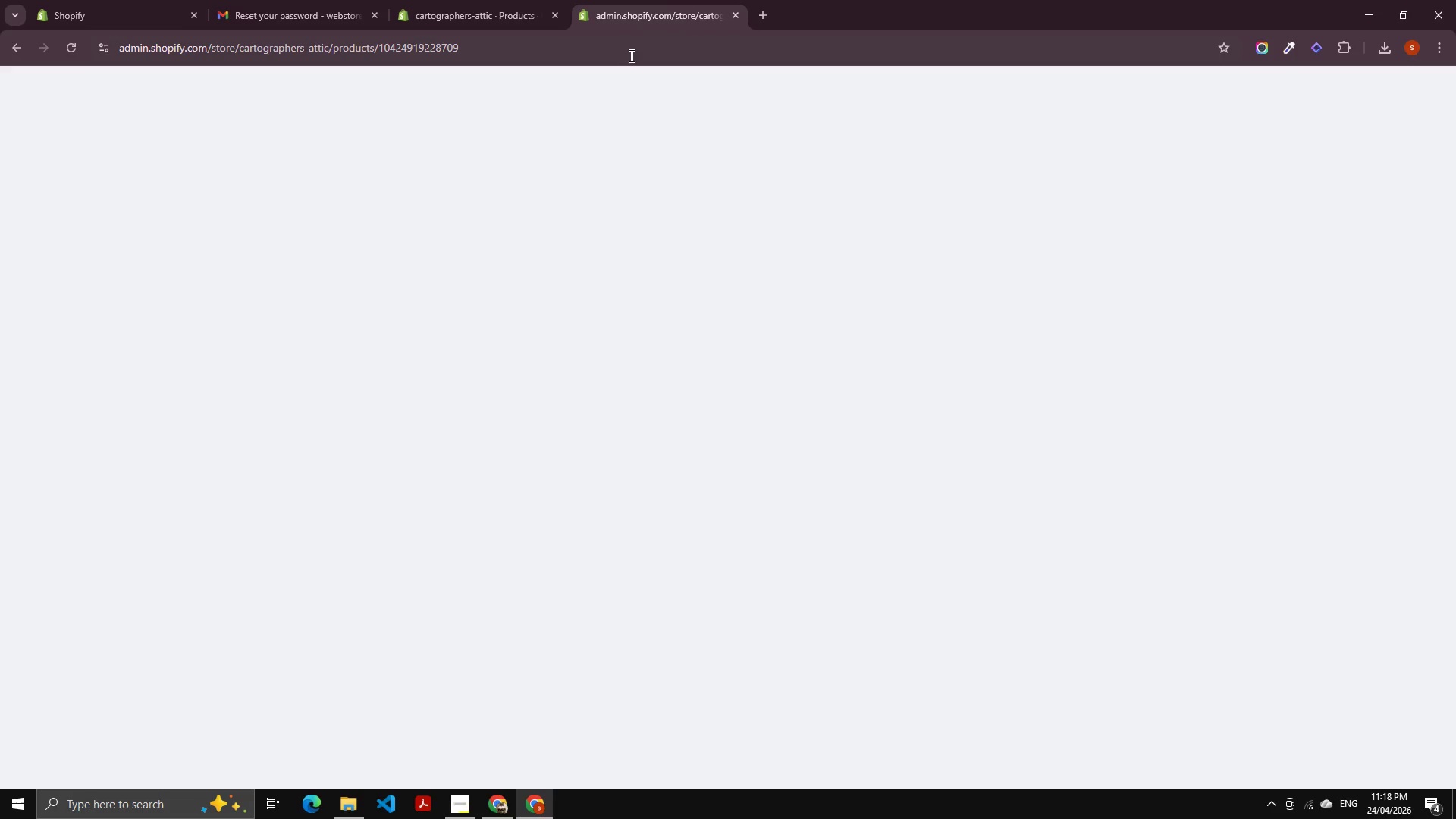 
wait(5.98)
 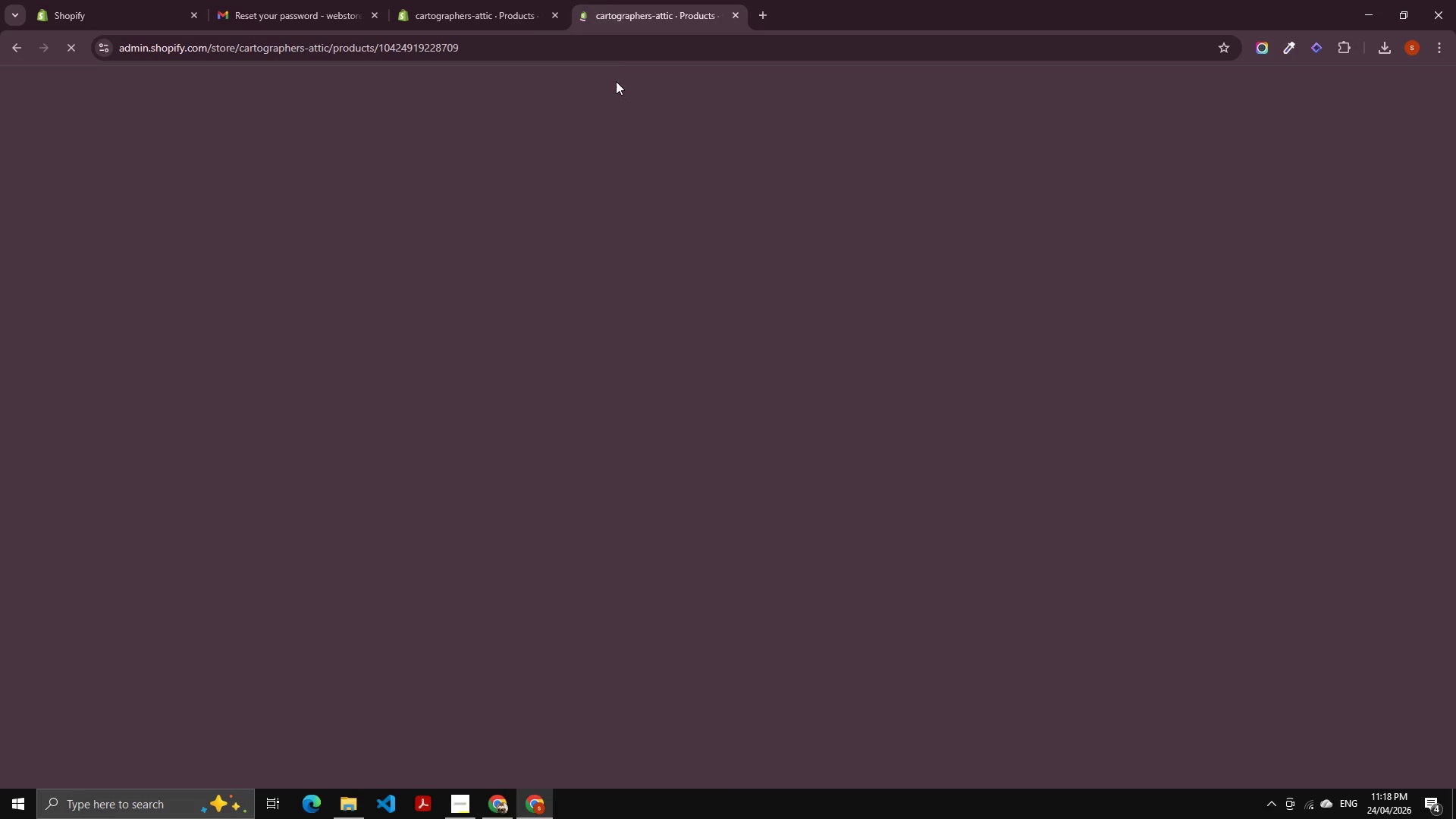 
left_click([479, 0])
 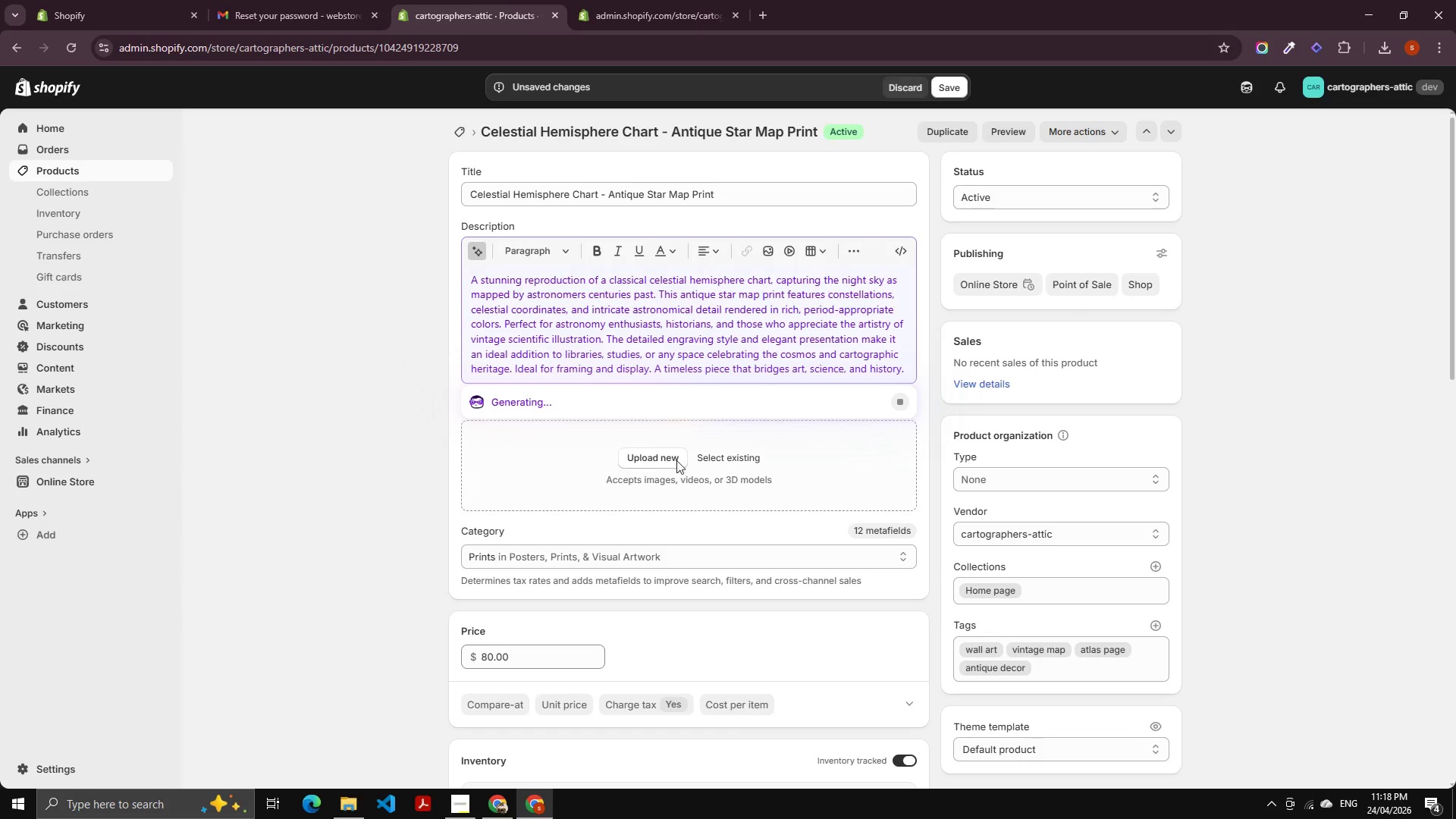 
left_click([742, 460])
 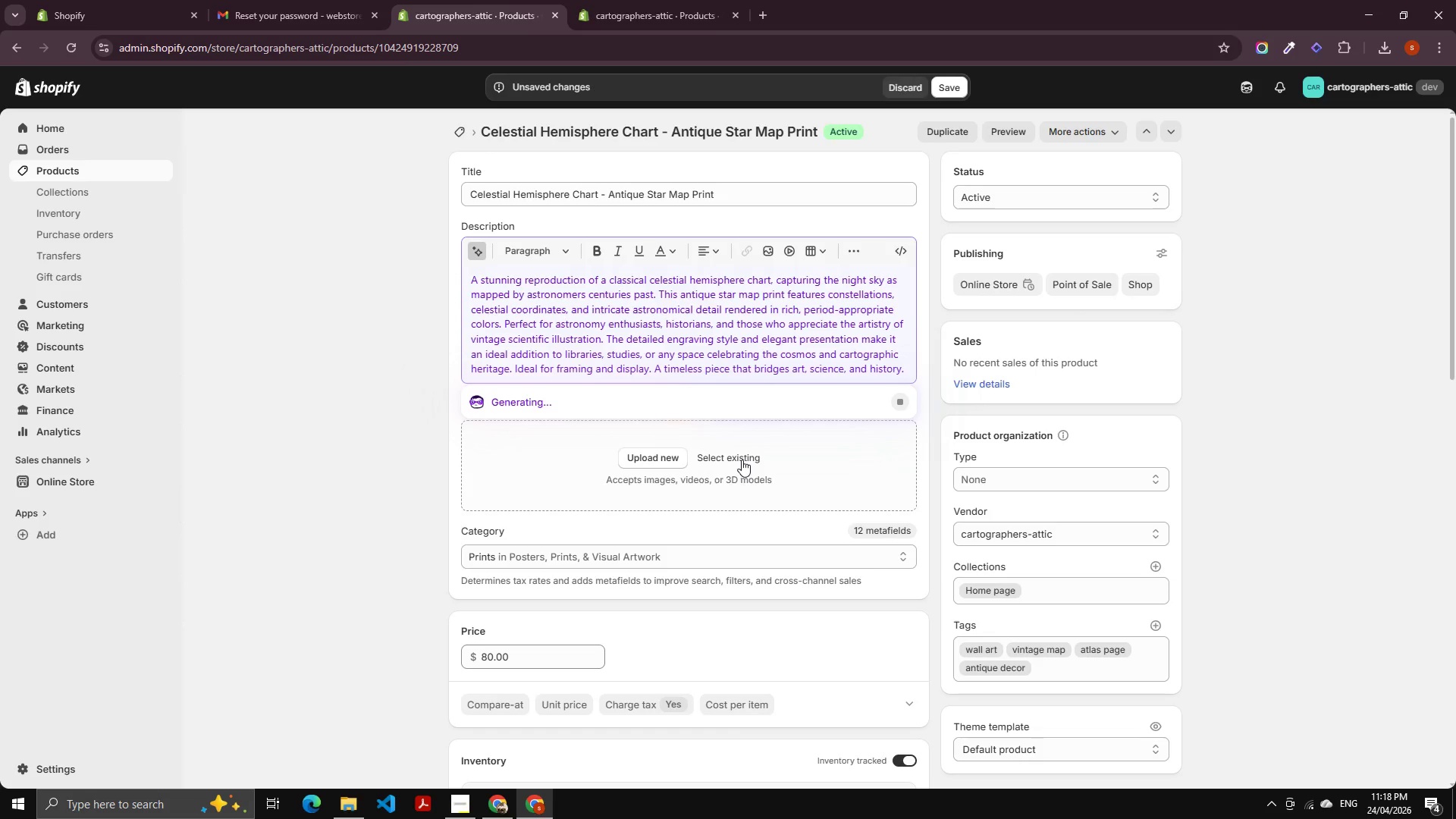 
left_click([740, 459])
 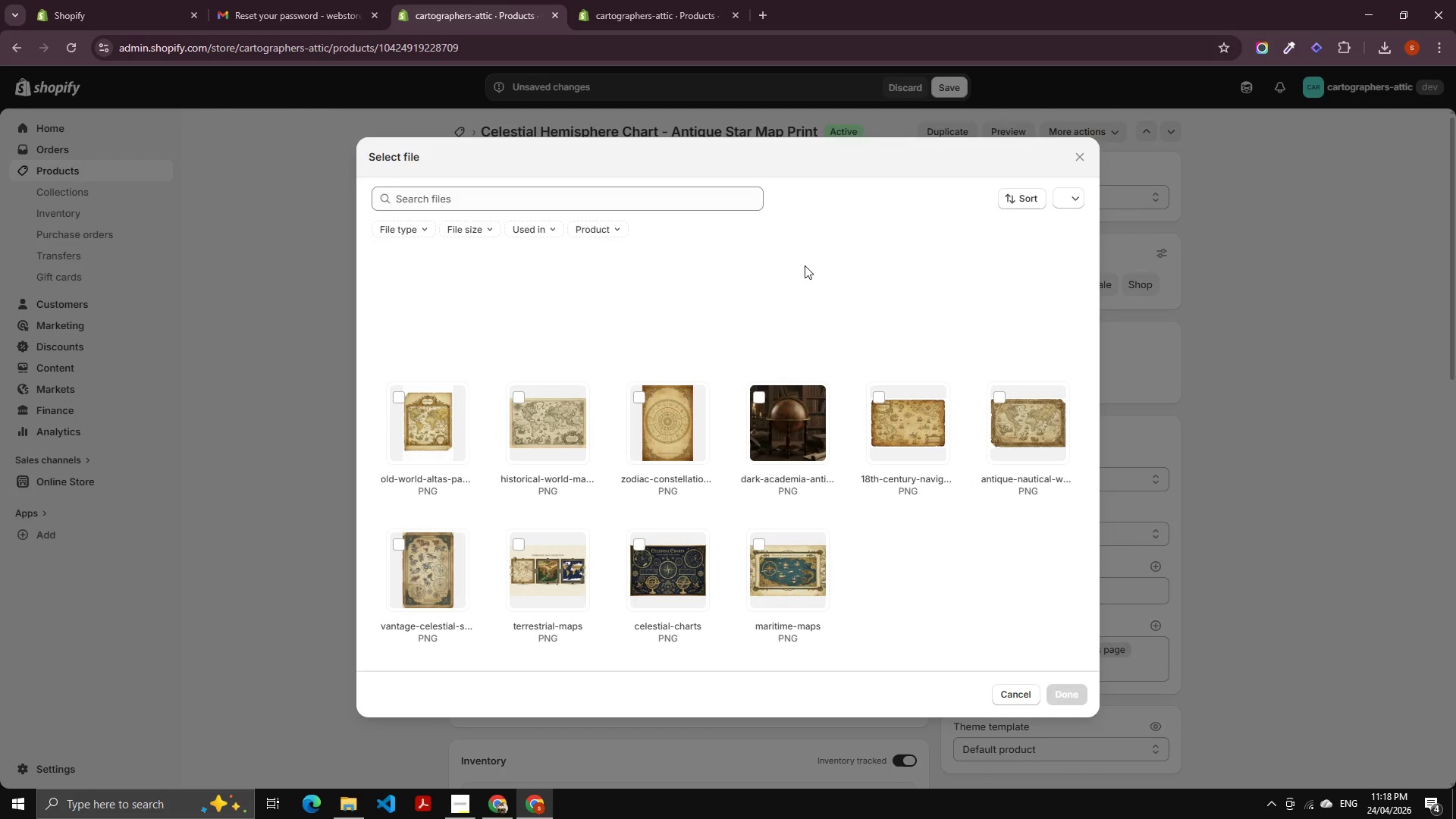 
left_click([777, 288])
 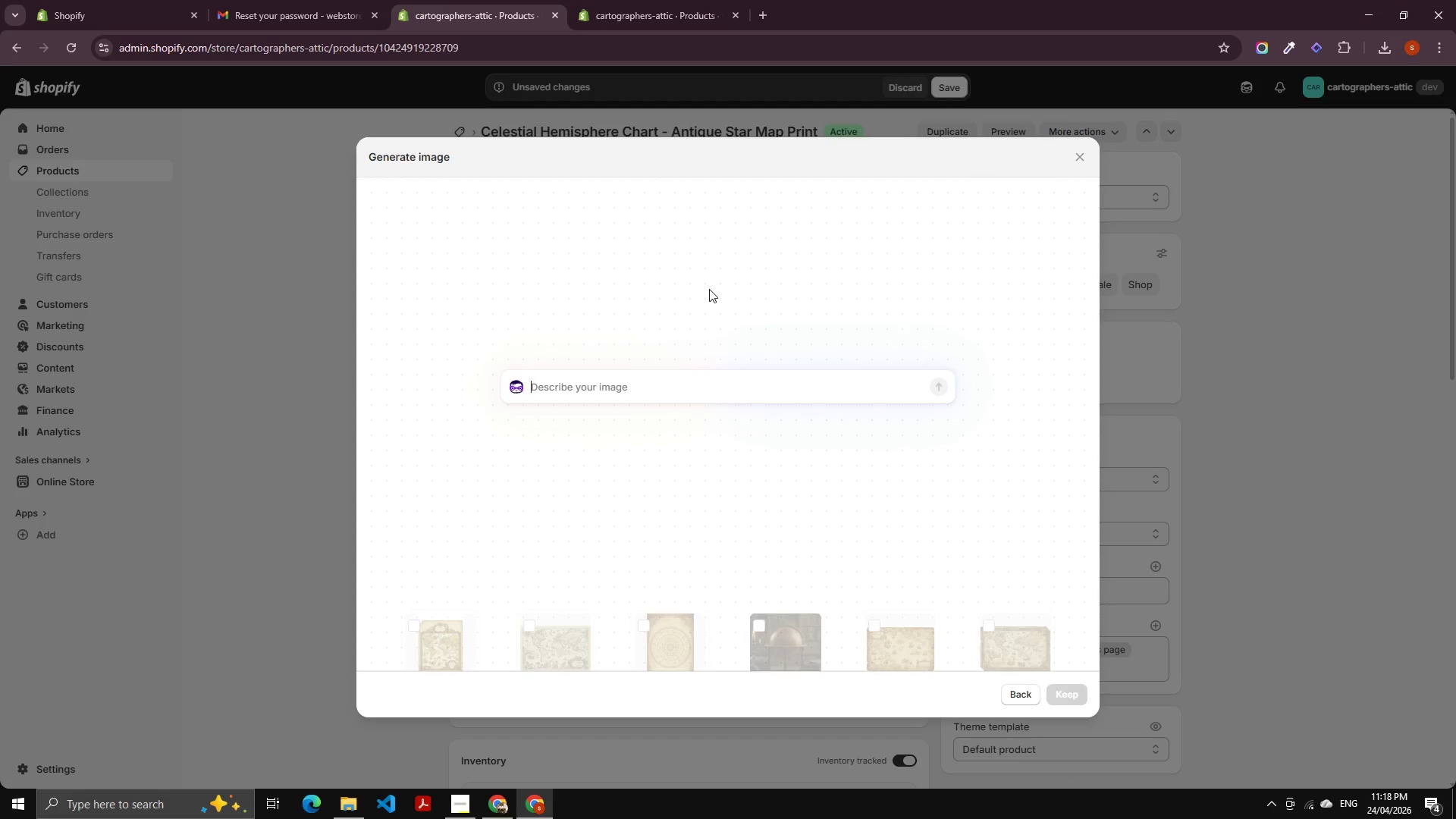 
key(Control+V)
 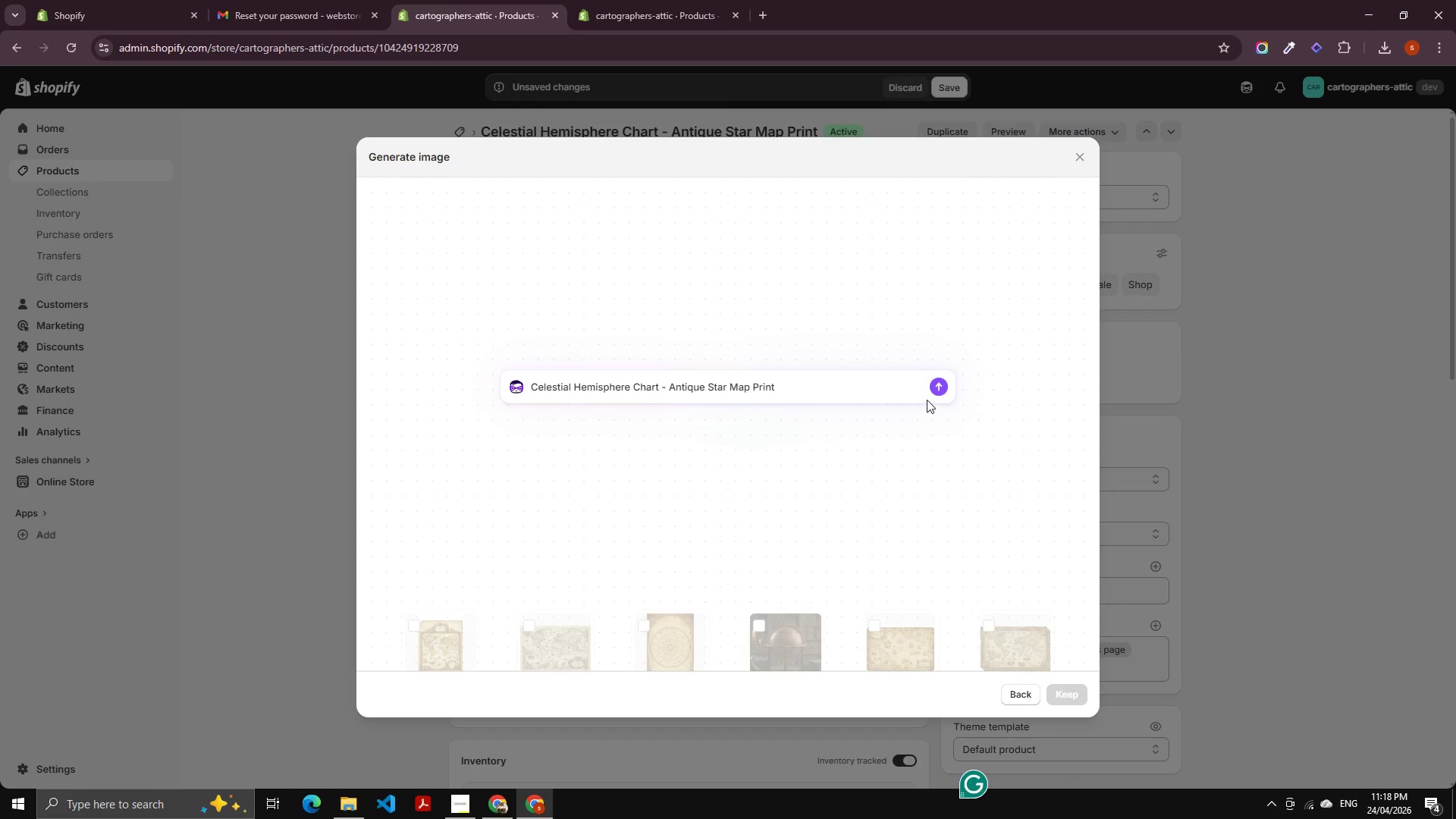 
left_click([934, 385])
 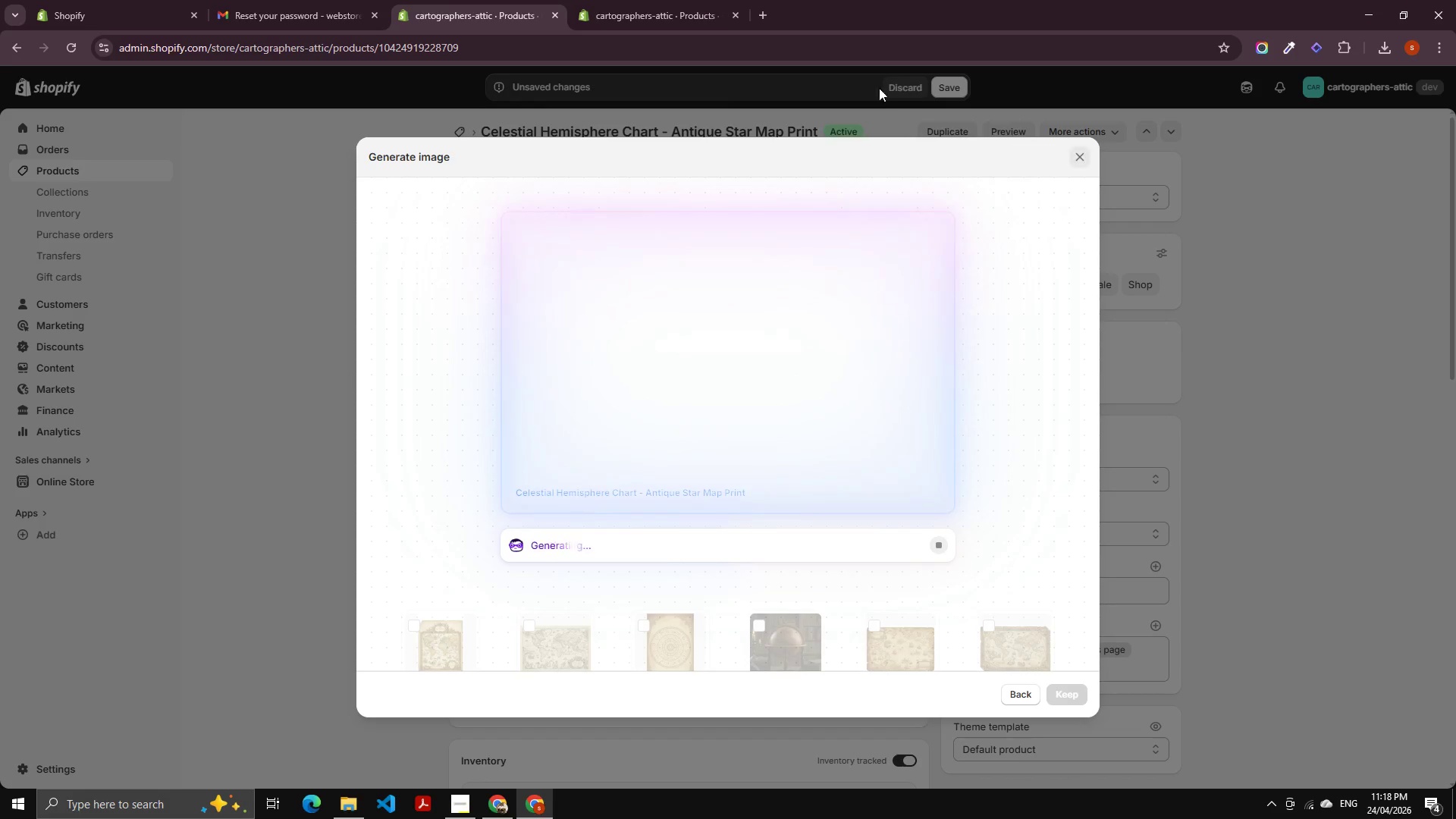 
left_click([675, 7])
 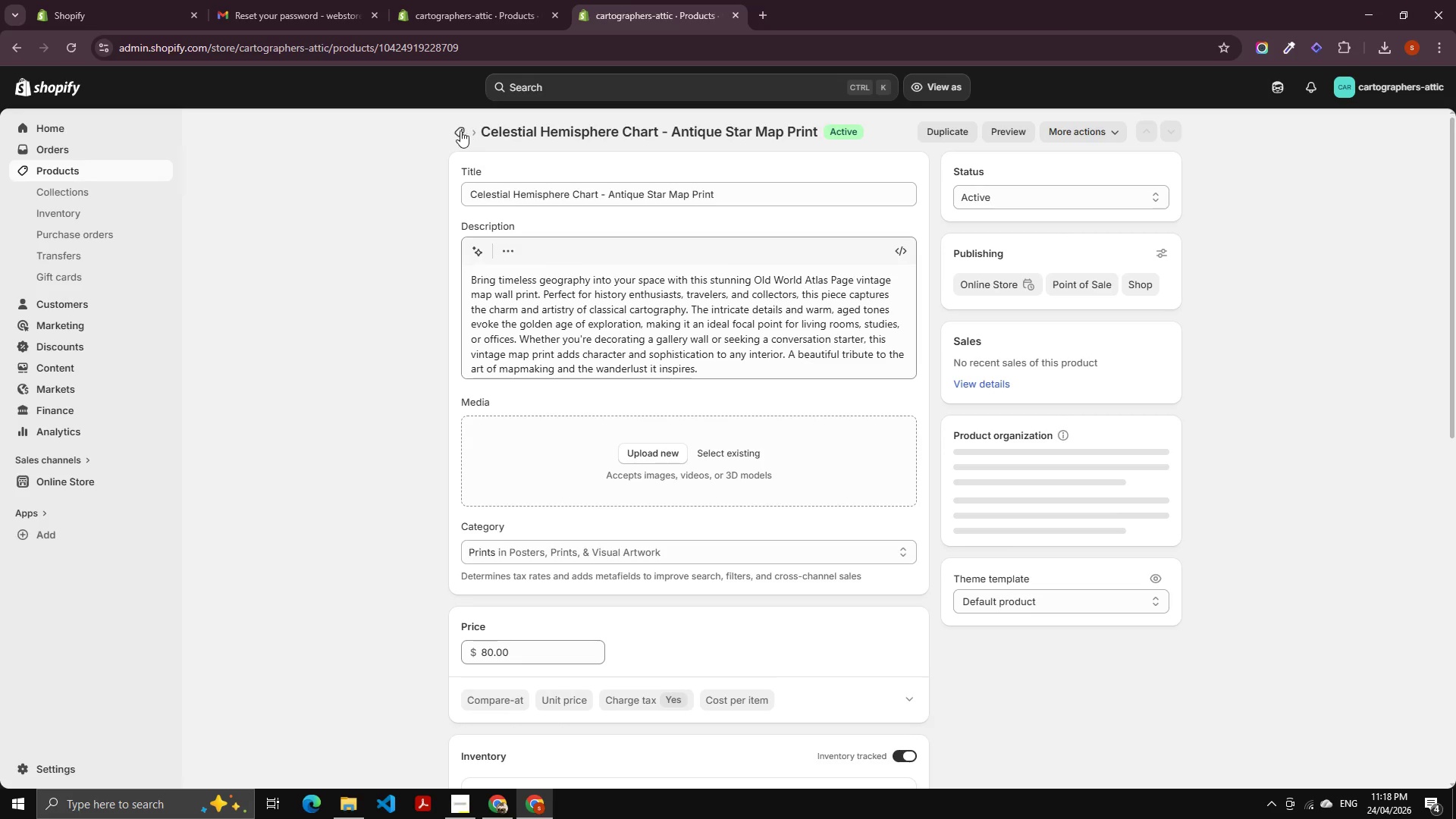 
left_click([460, 130])
 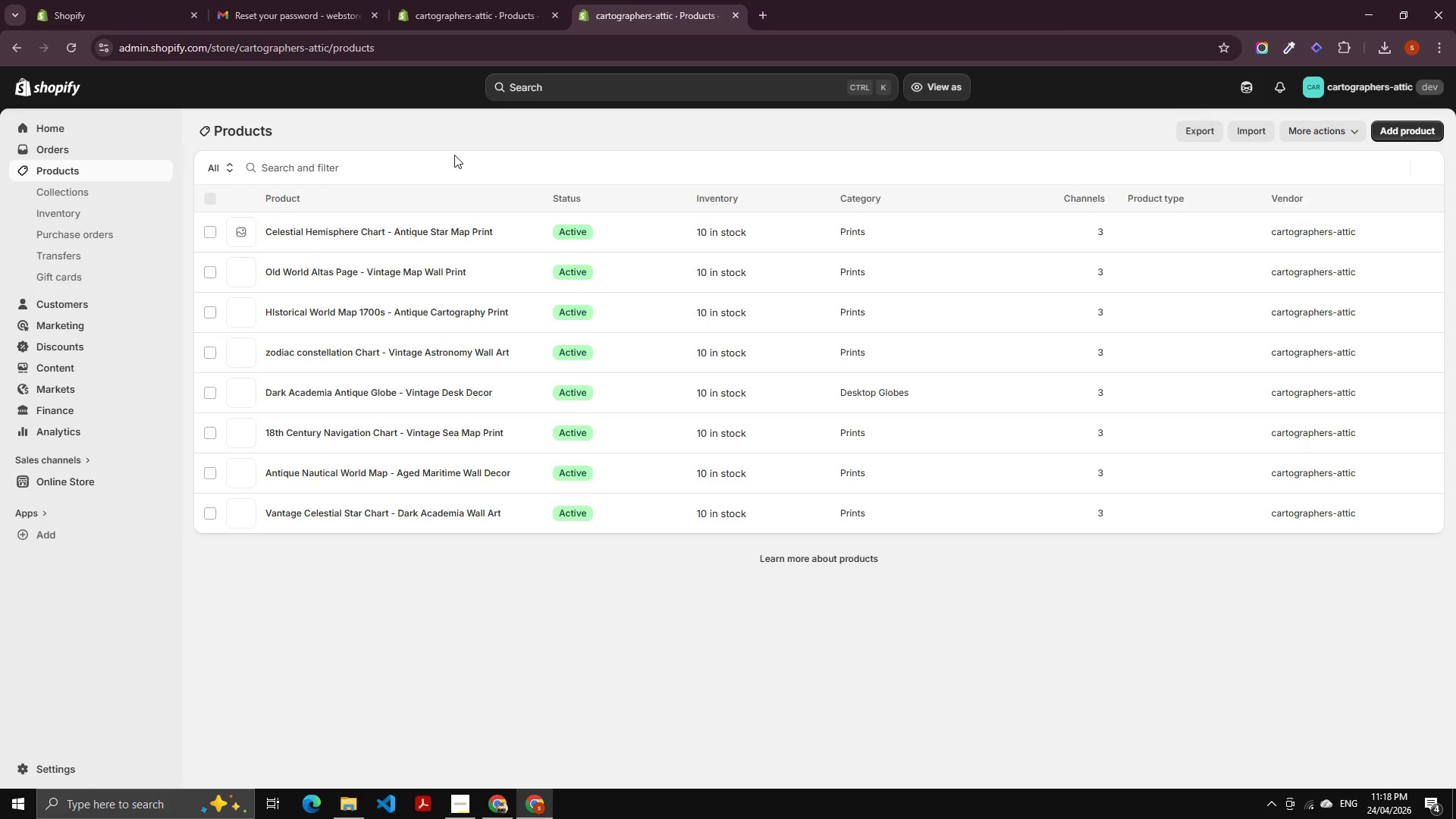 
left_click([374, 307])
 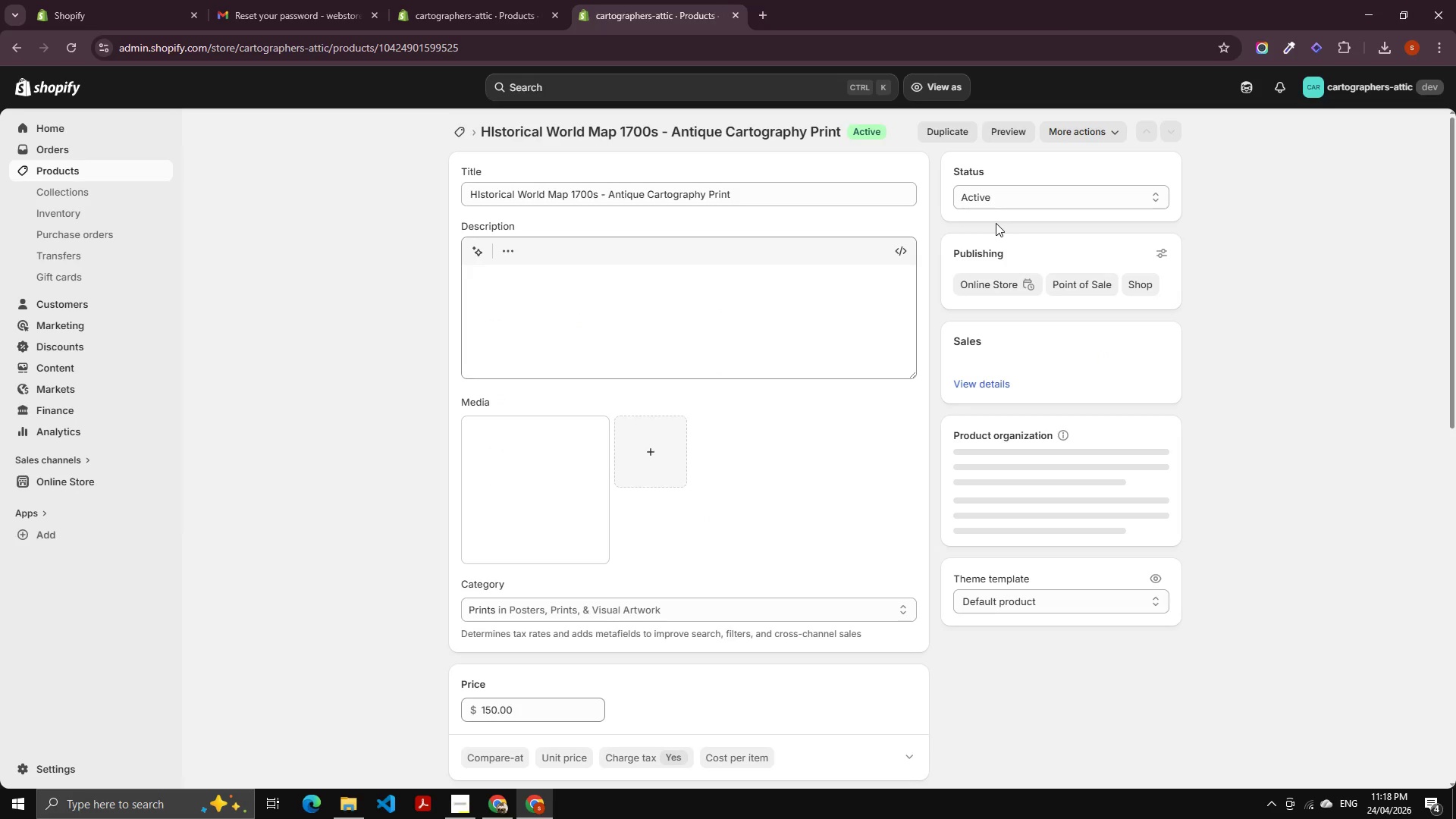 
left_click([943, 131])
 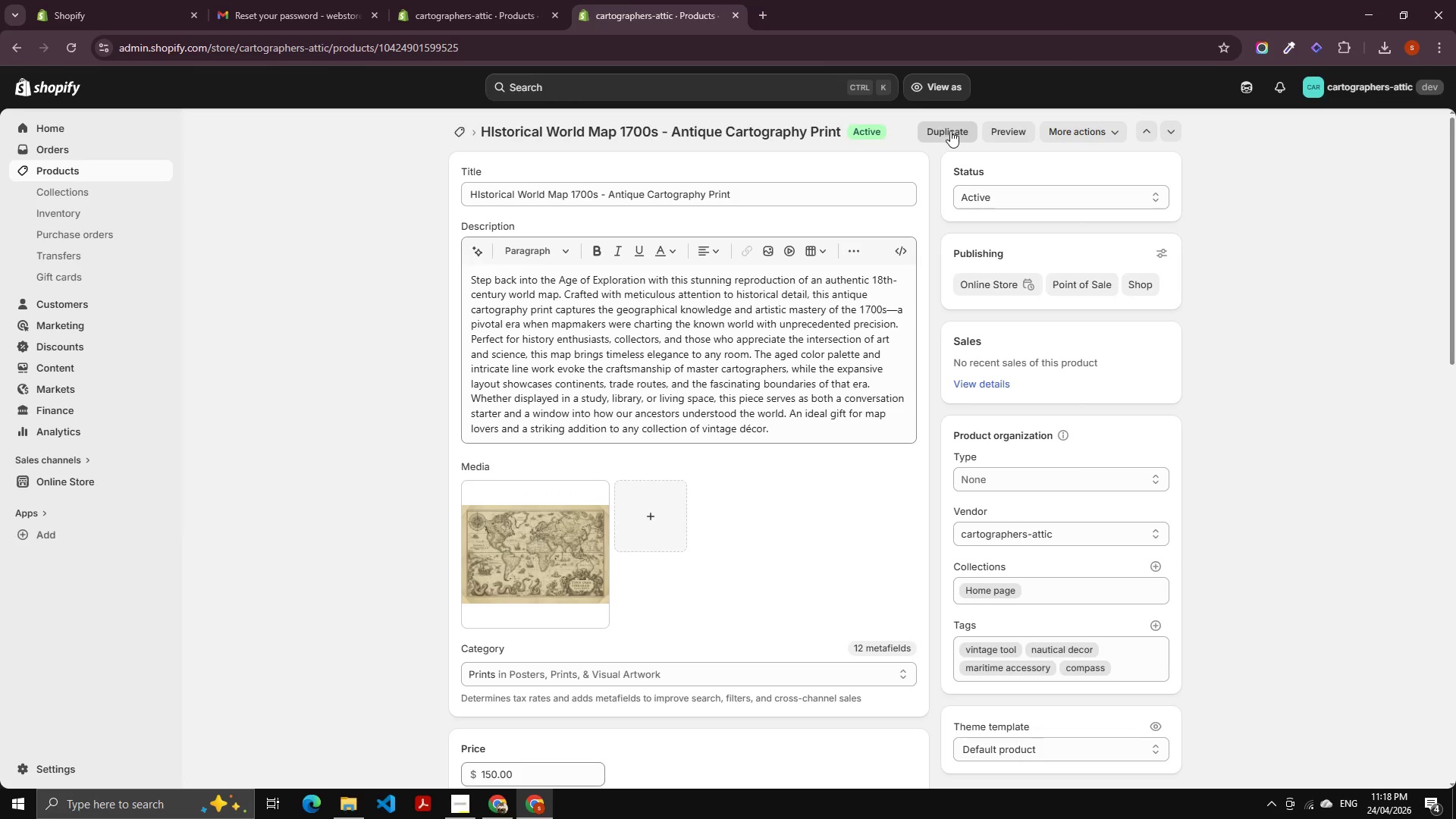 
left_click([950, 130])
 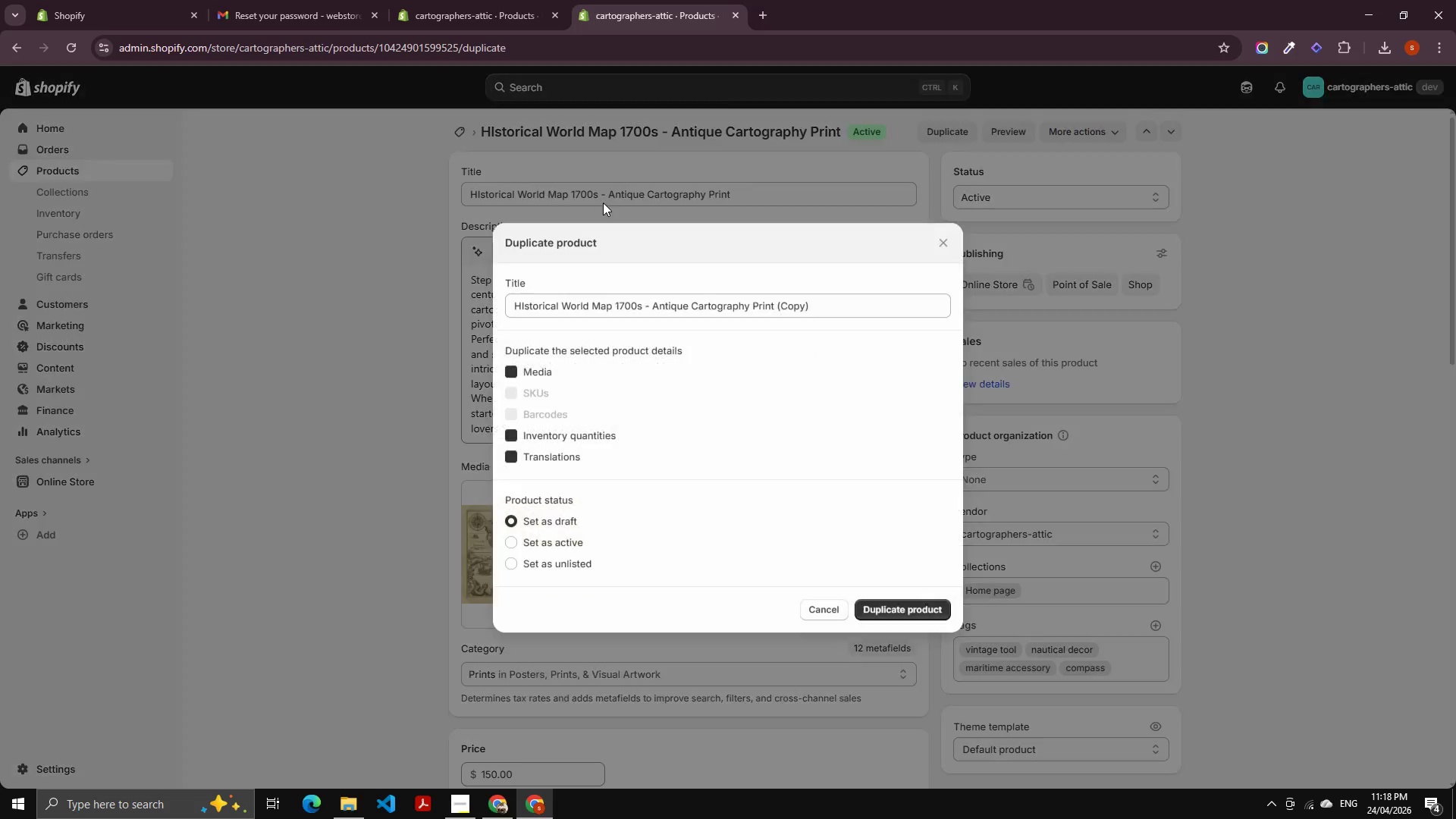 
left_click([606, 300])
 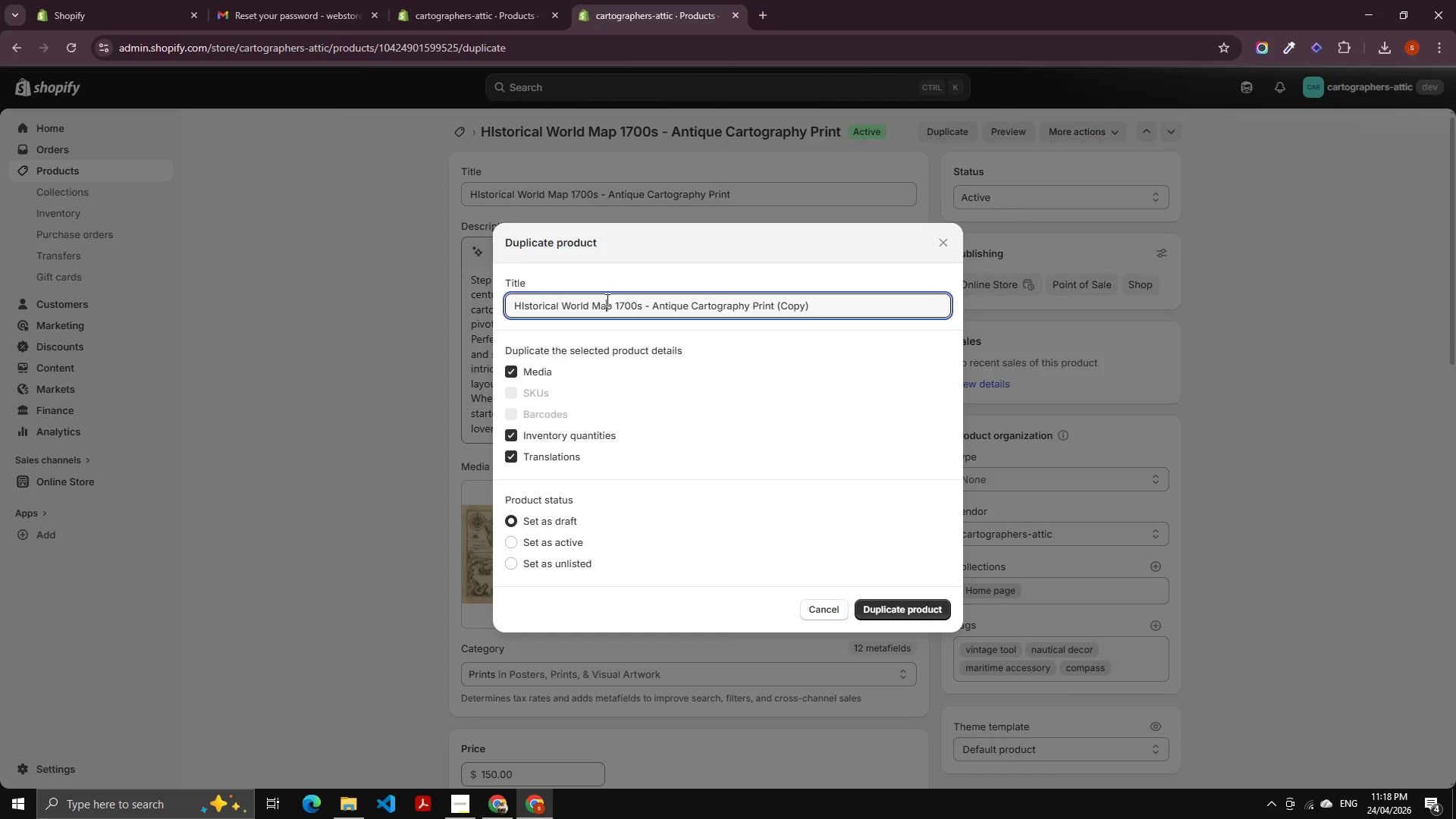 
key(Control+A)
 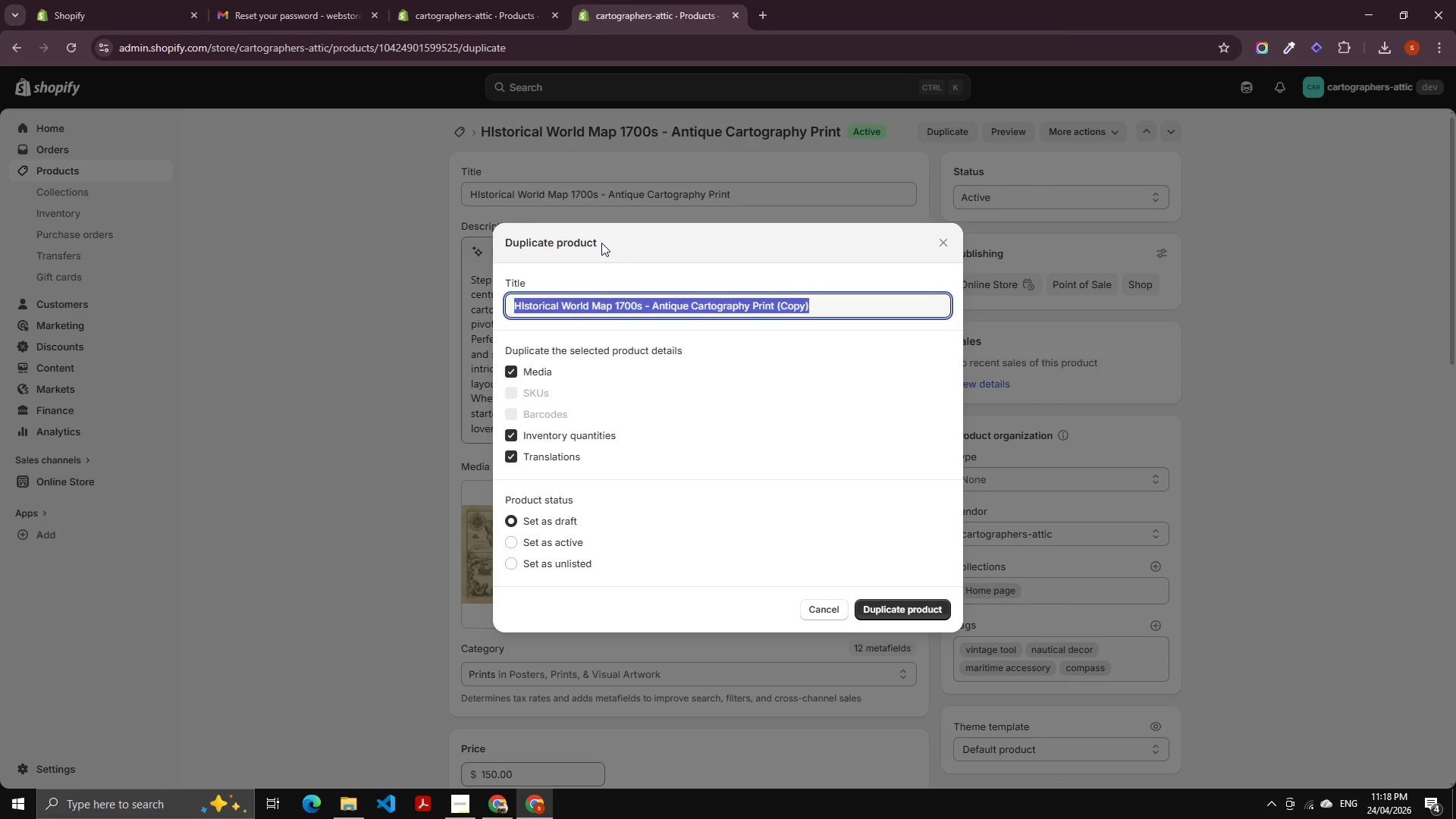 
wait(7.81)
 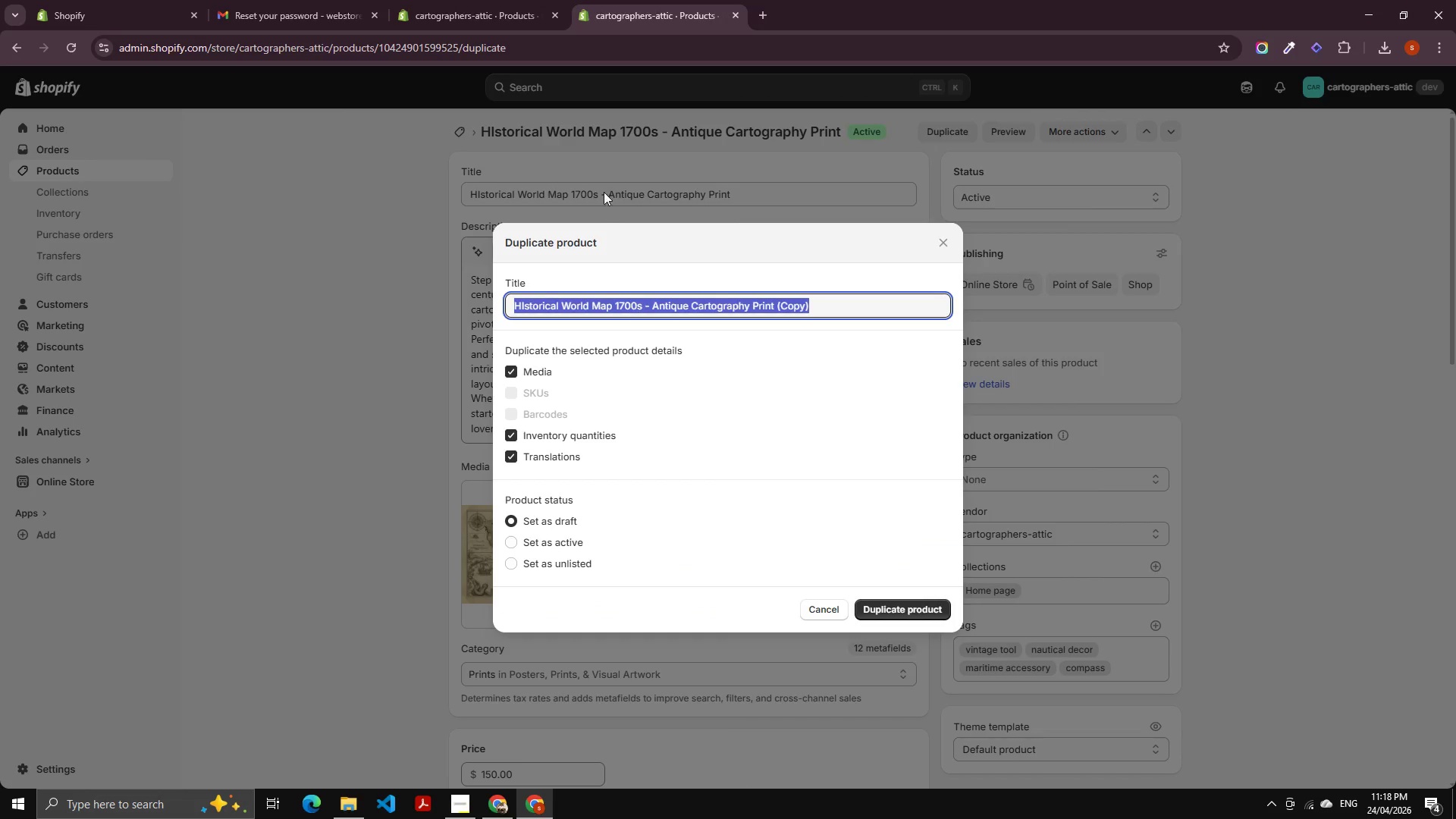 
type(Exploreer)
 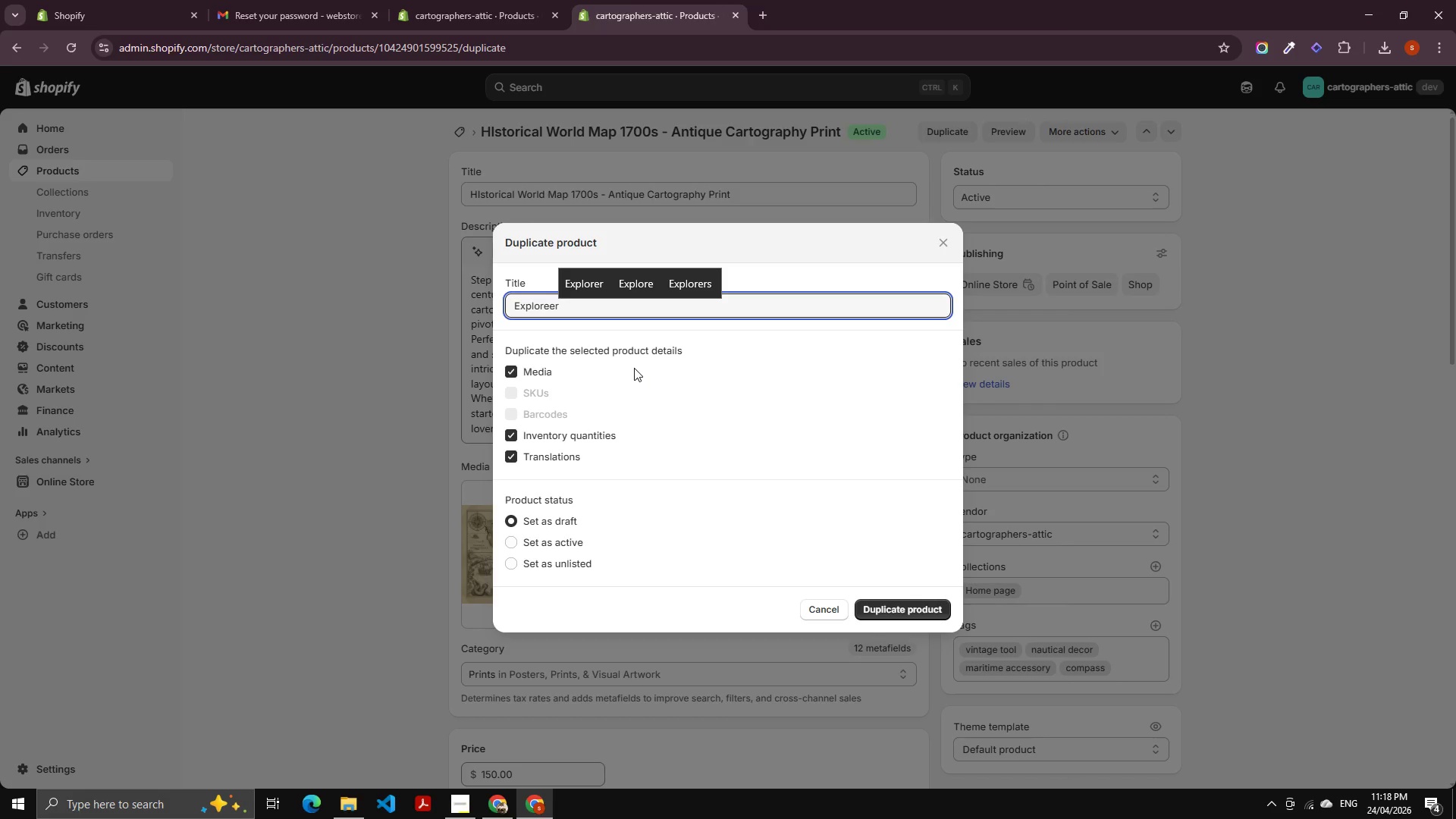 
key(ArrowUp)
 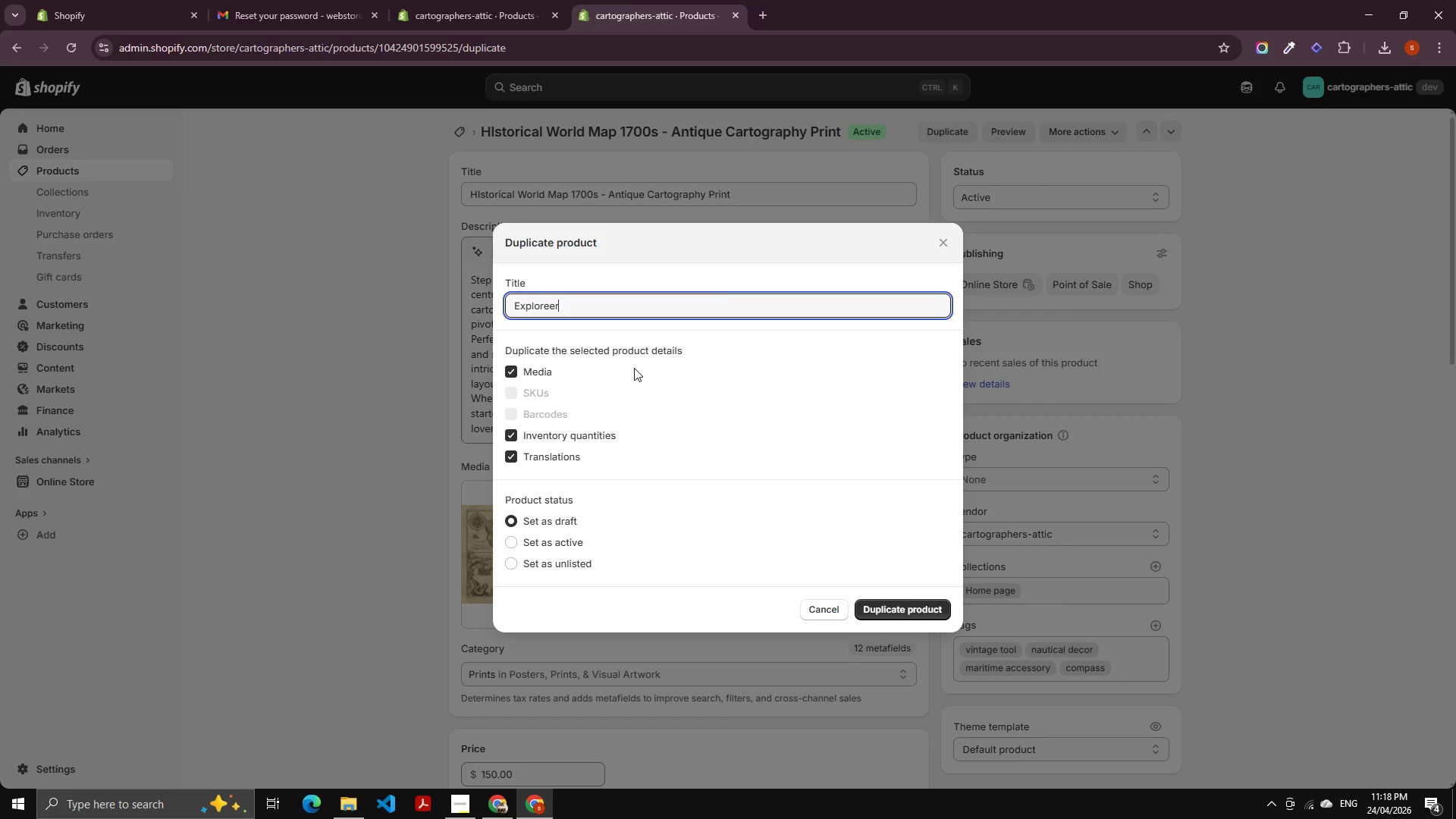 
key(Enter)
 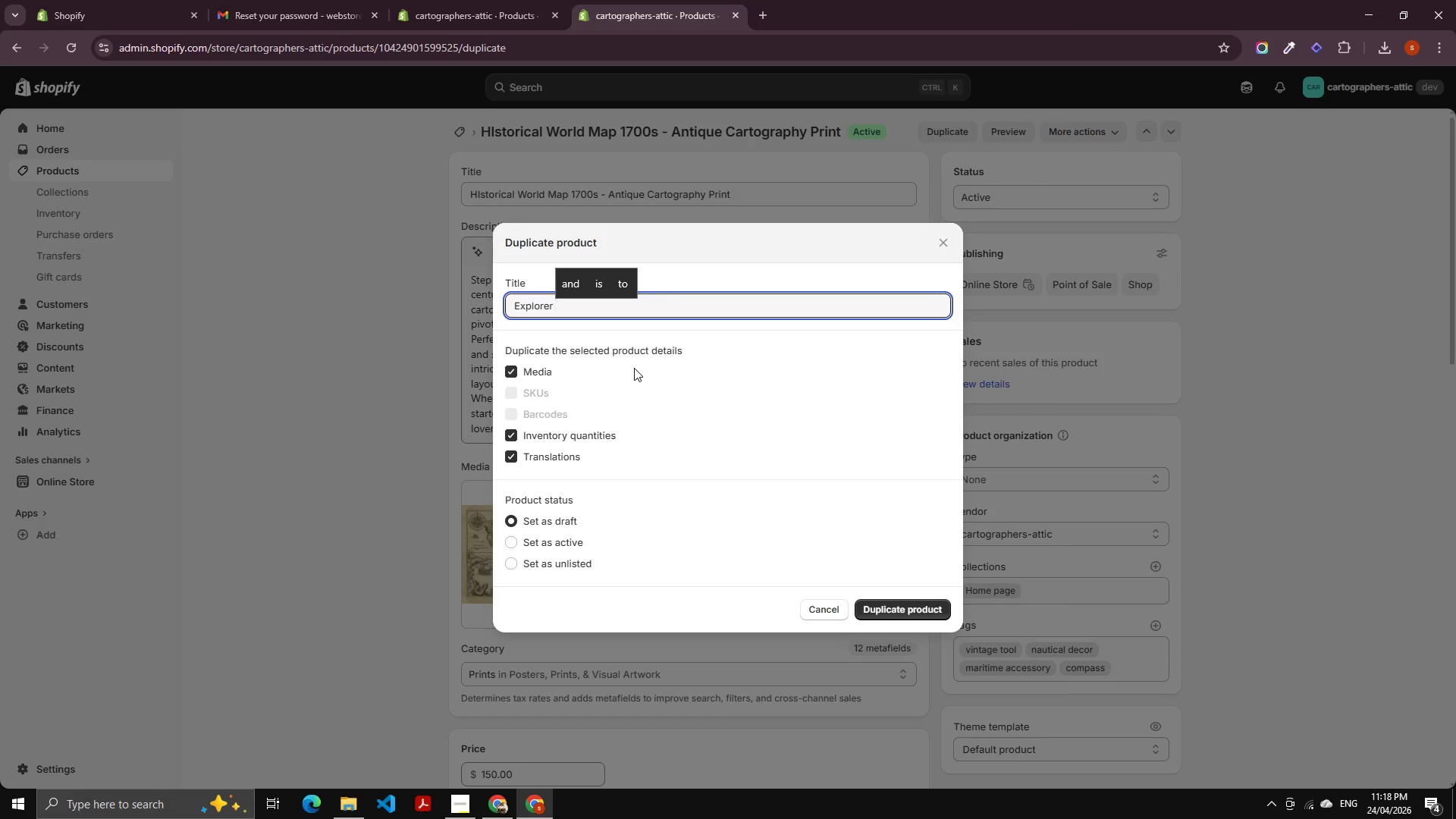 
key(Backspace)
type( 's)
key(Backspace)
key(Backspace)
type(s)
key(Backspace)
key(Backspace)
type('s mar)
key(Backspace)
key(Backspace)
key(Backspace)
type(Mariome Chart - Vintage)
 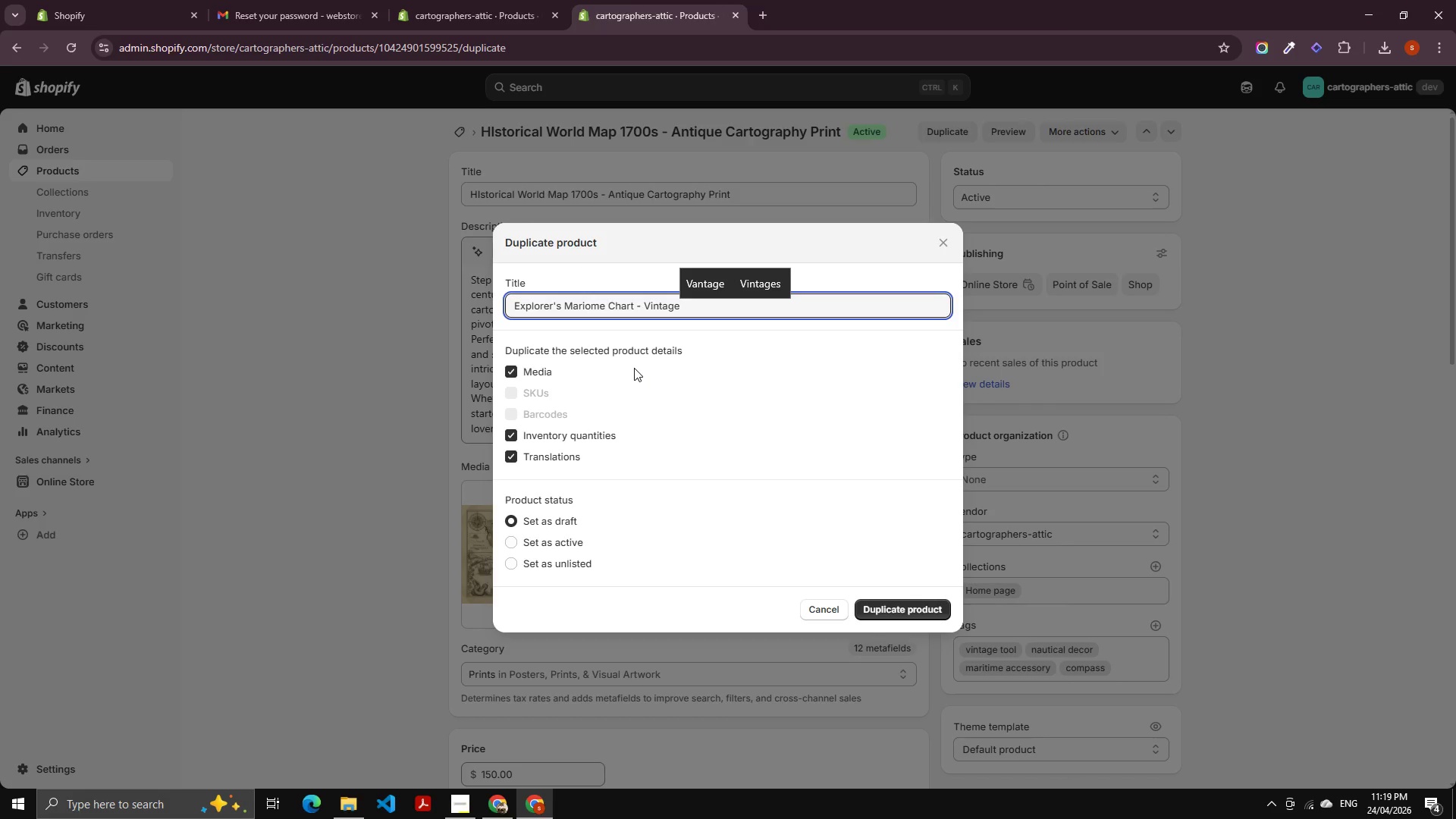 
key(ArrowUp)
 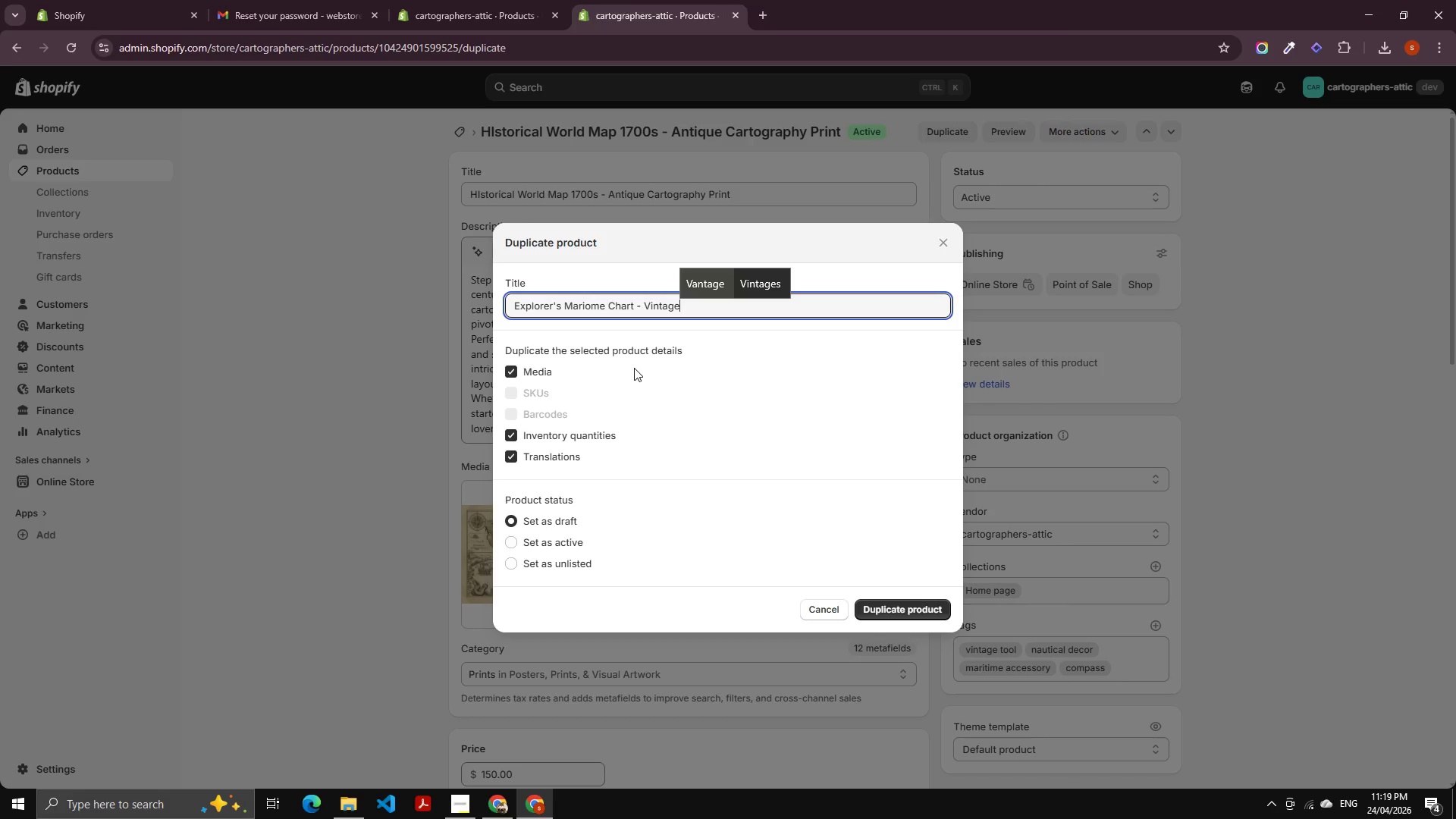 
key(ArrowRight)
 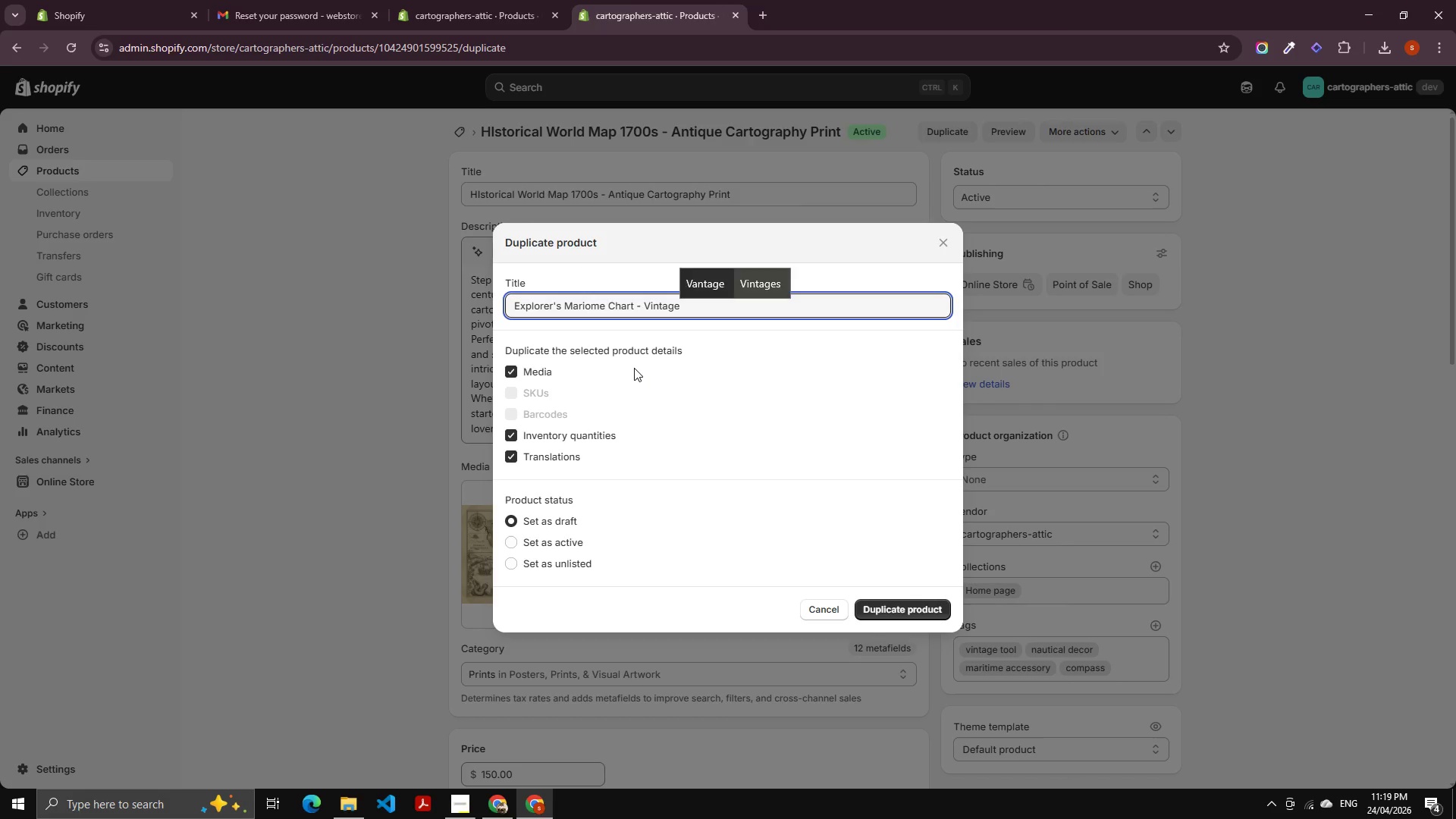 
key(Enter)
 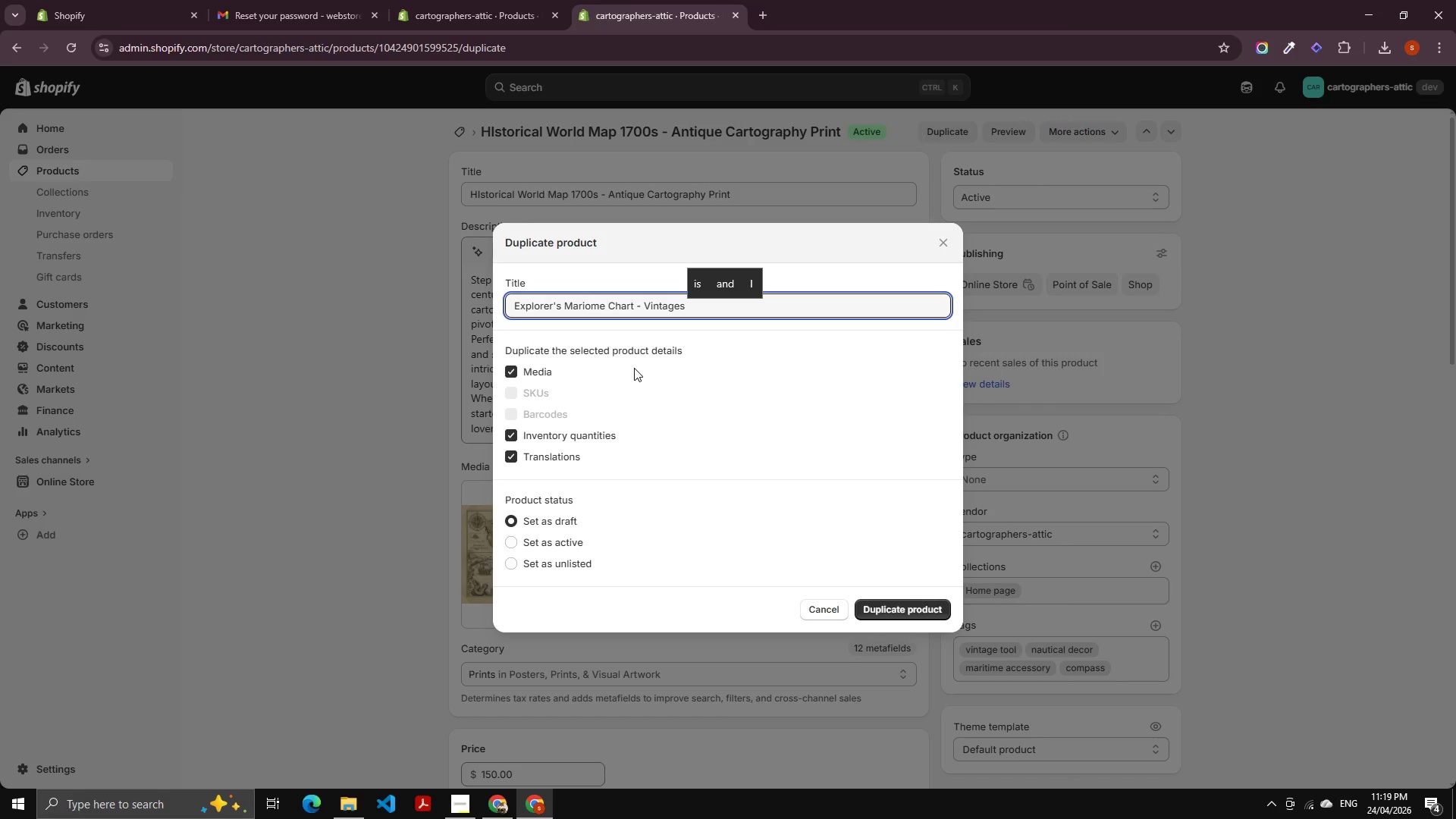 
key(Backspace)
key(Backspace)
type( nautical Wall Art)
 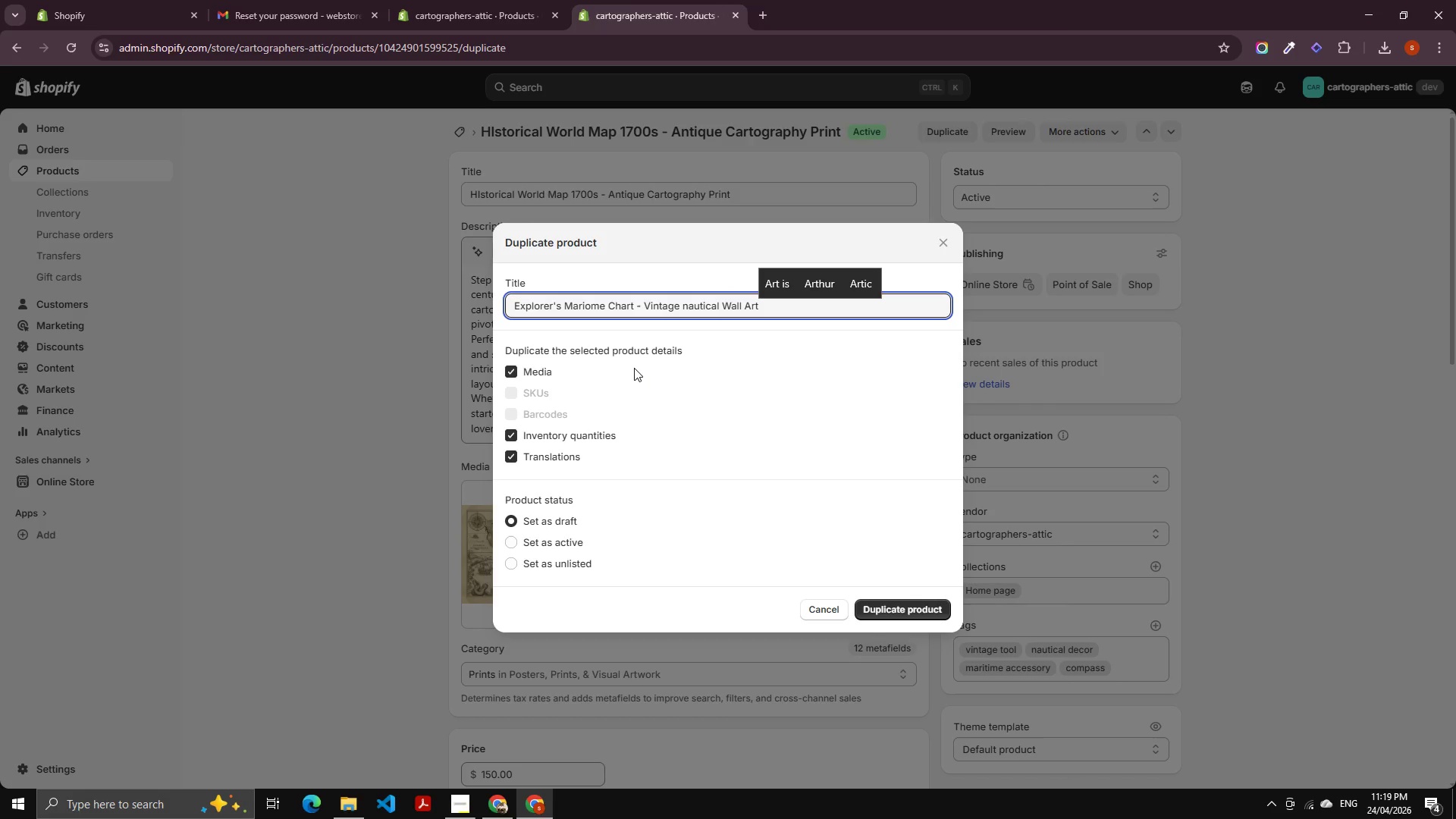 
double_click([577, 538])
 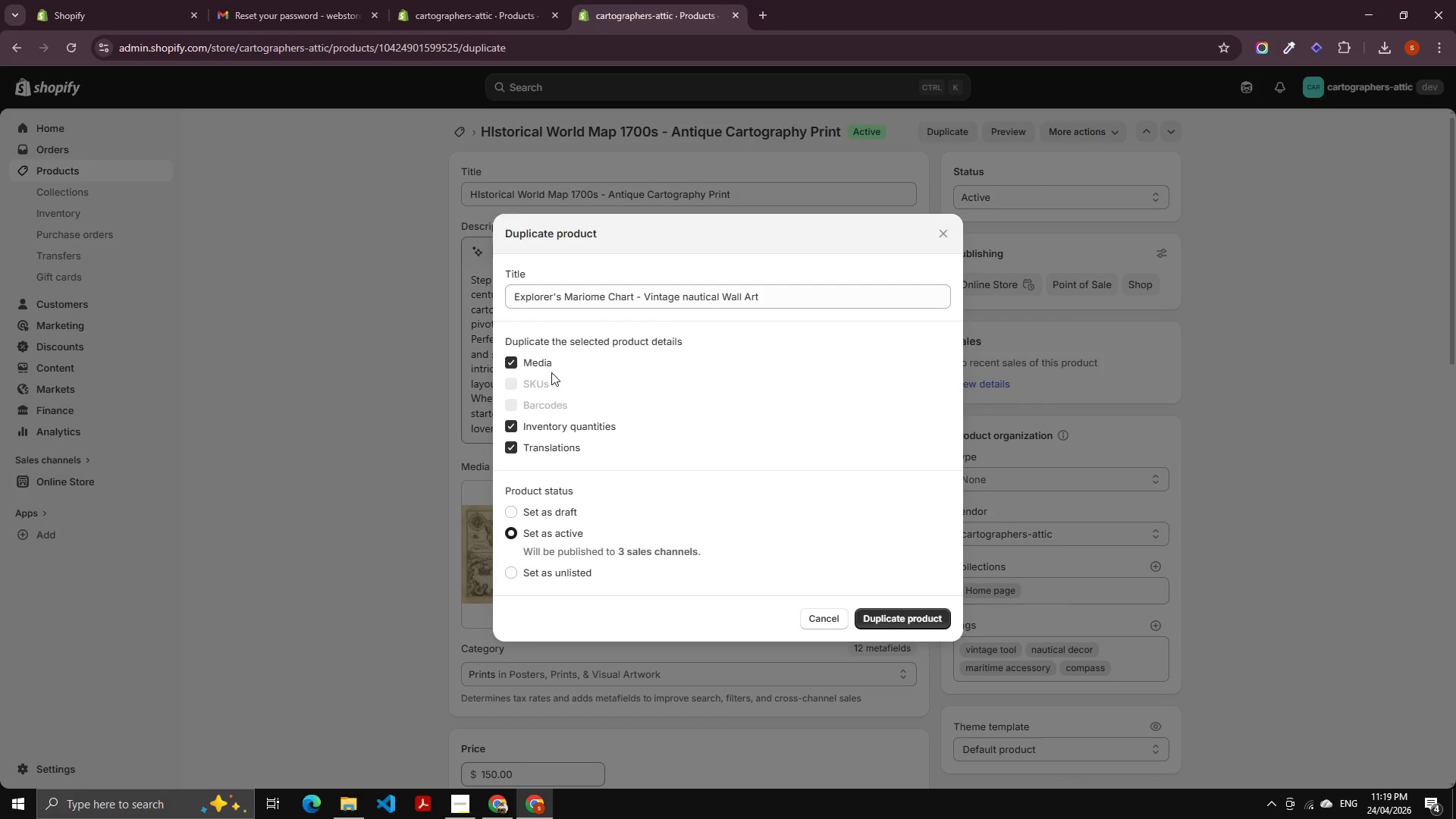 
left_click([551, 369])
 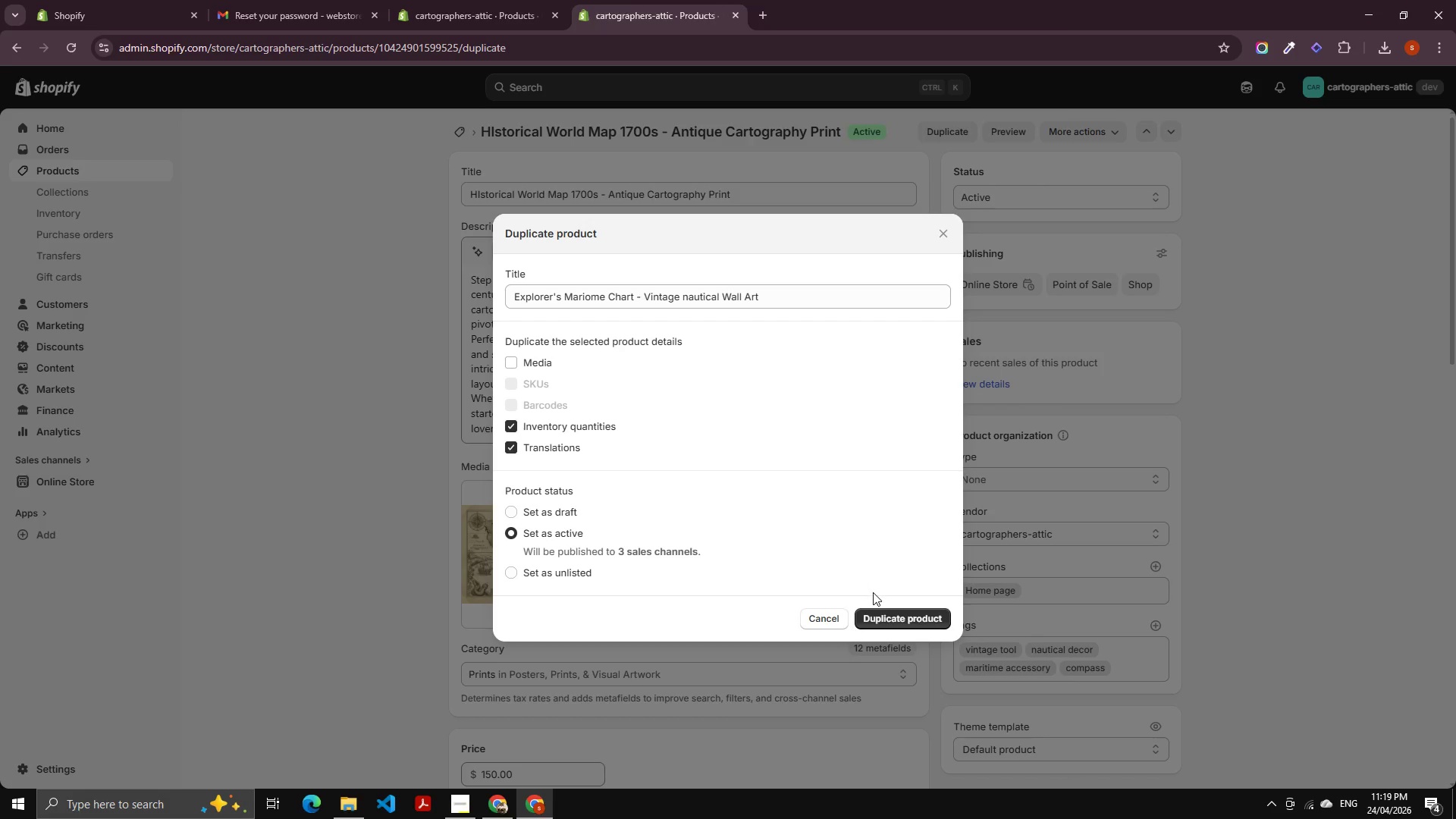 
left_click([897, 620])
 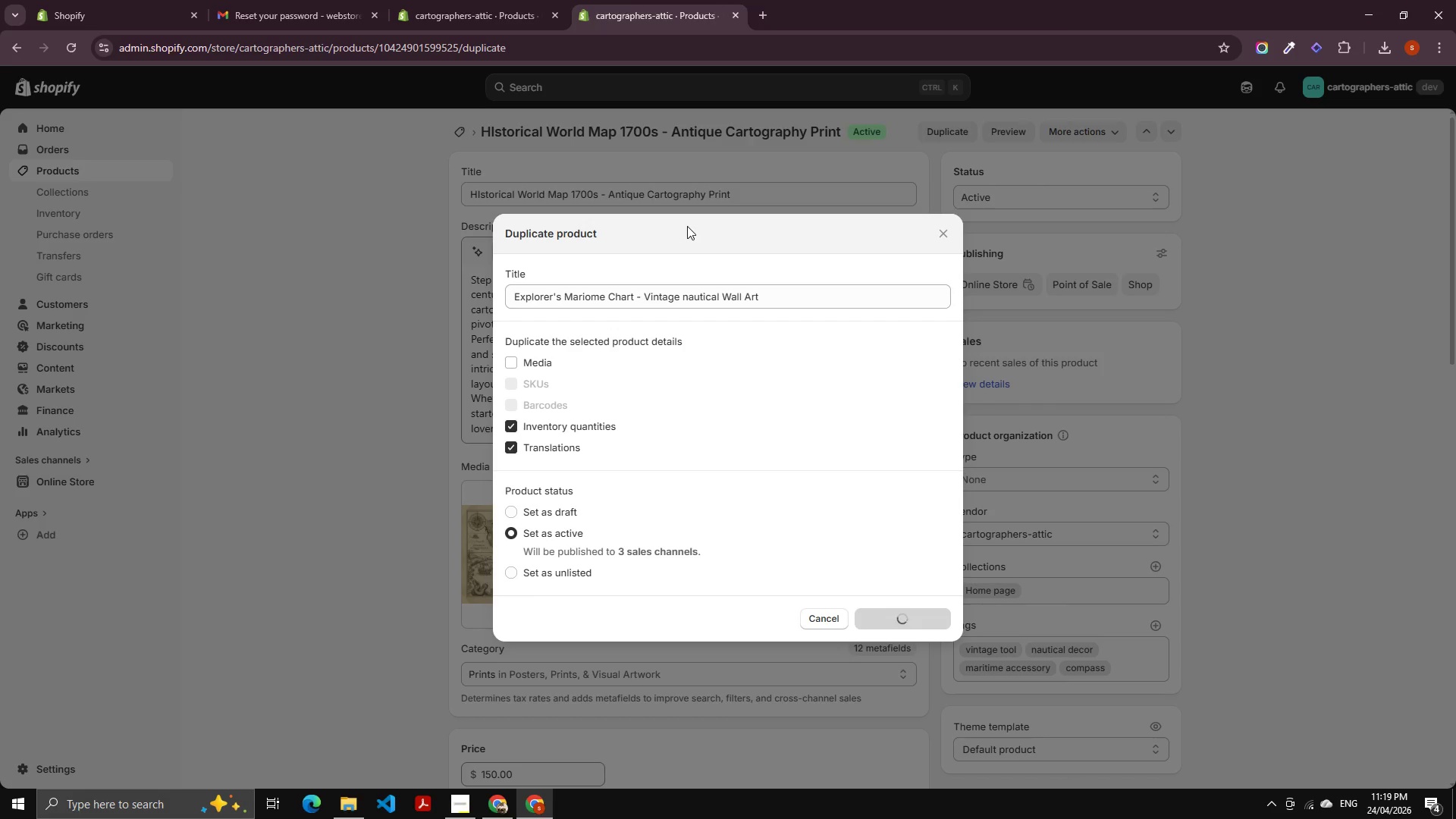 
left_click([467, 0])
 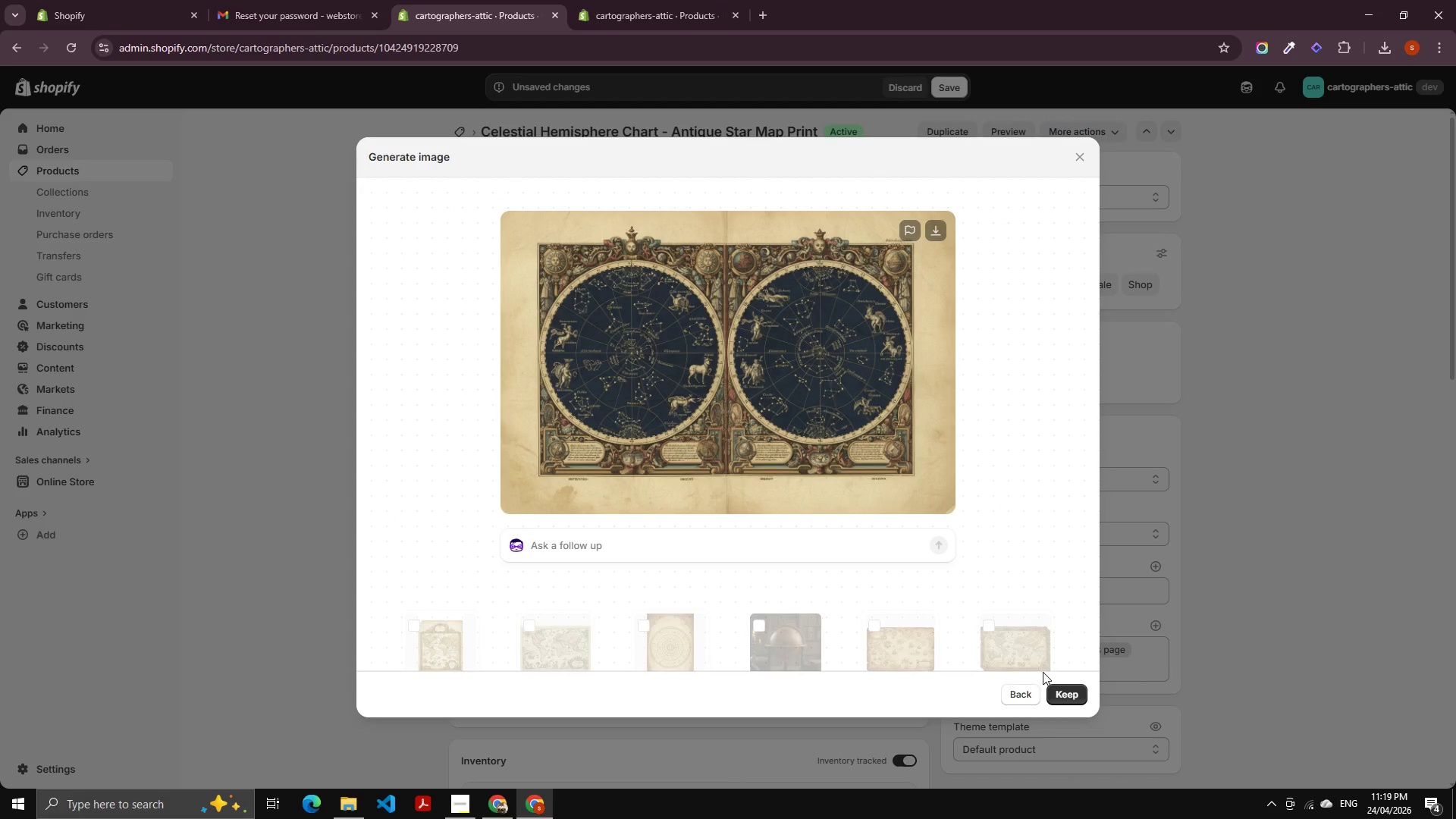 
left_click([1069, 689])
 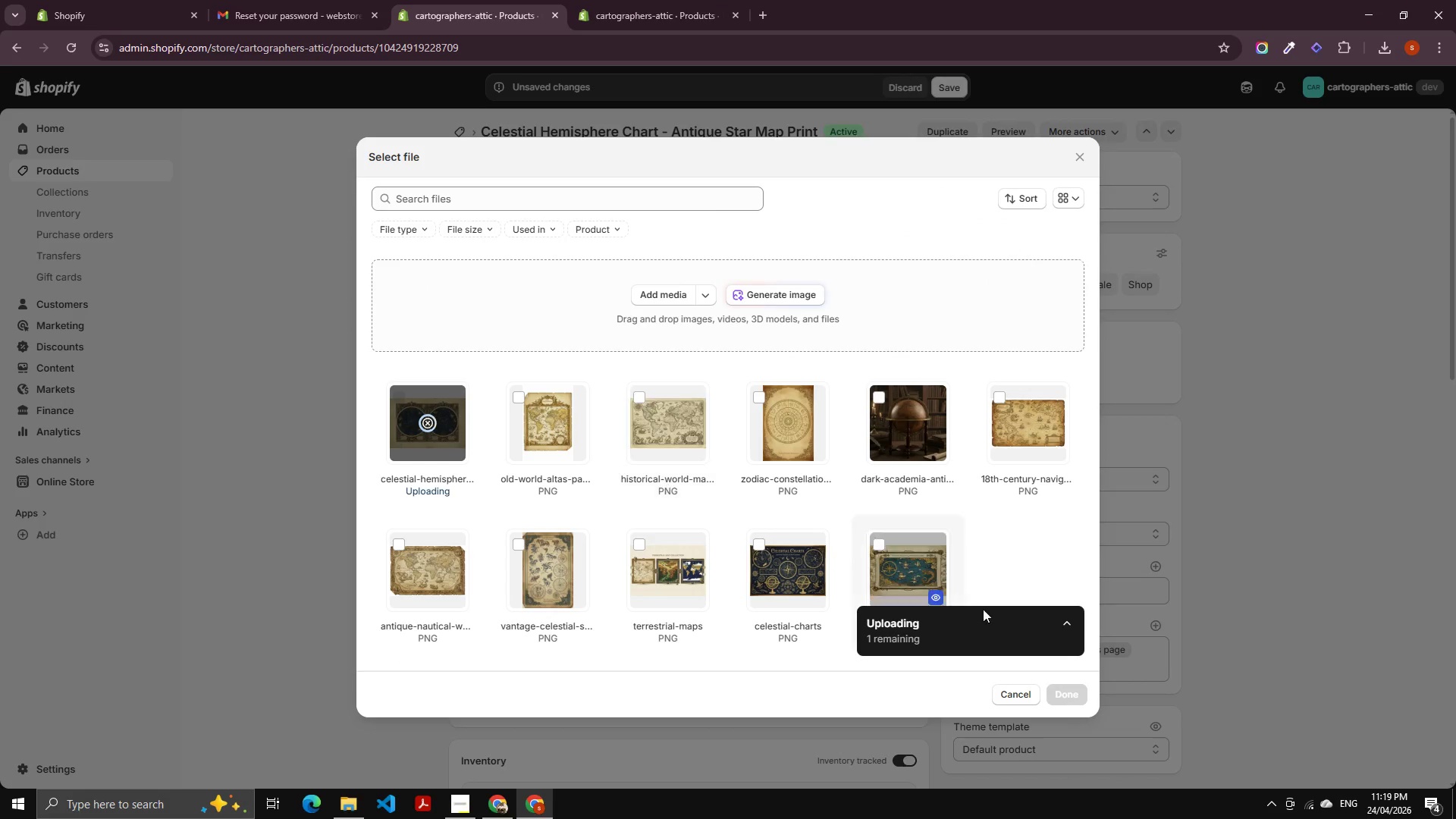 
left_click([620, 0])
 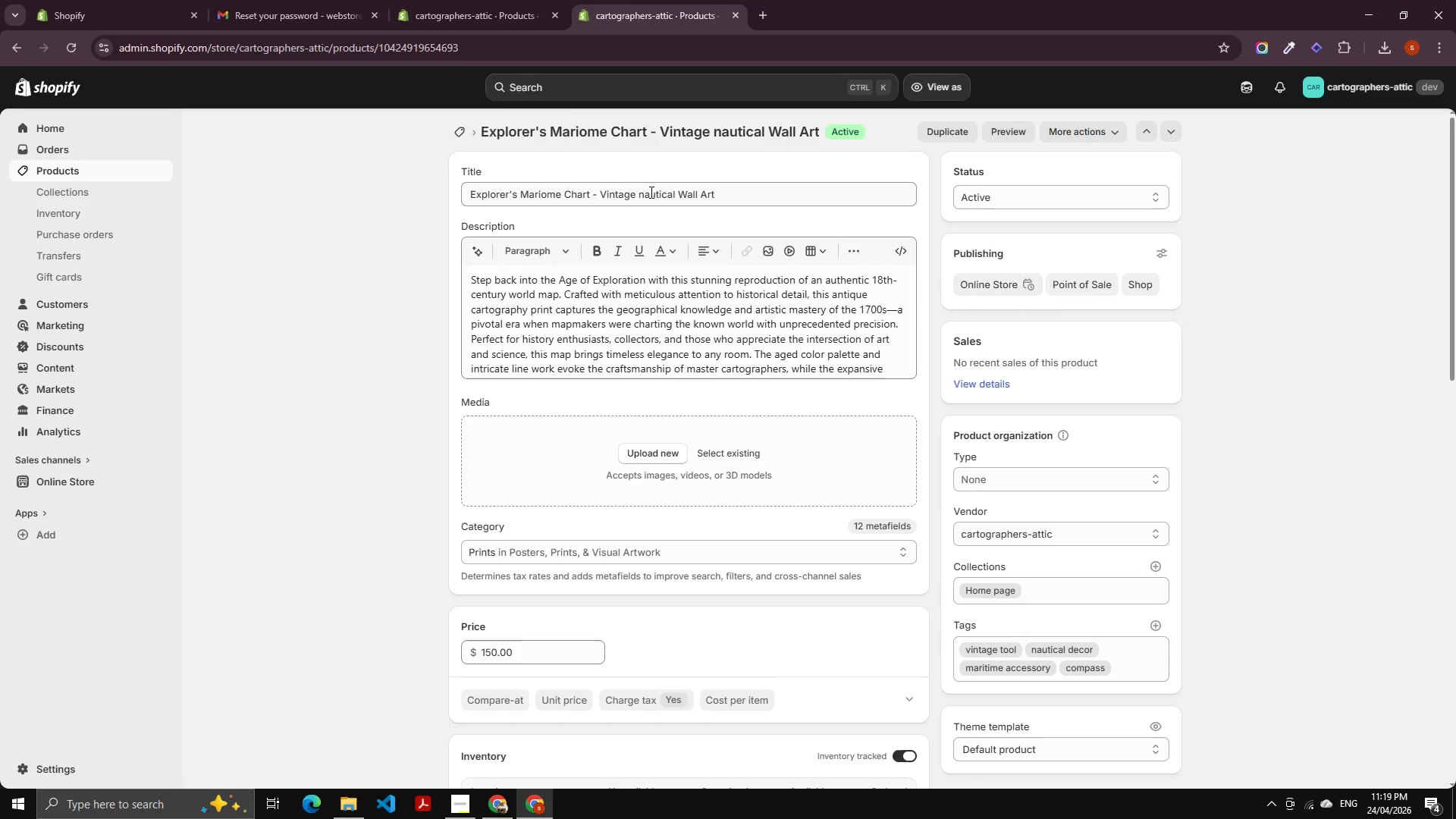 
left_click_drag(start_coordinate=[641, 195], to_coordinate=[645, 196])
 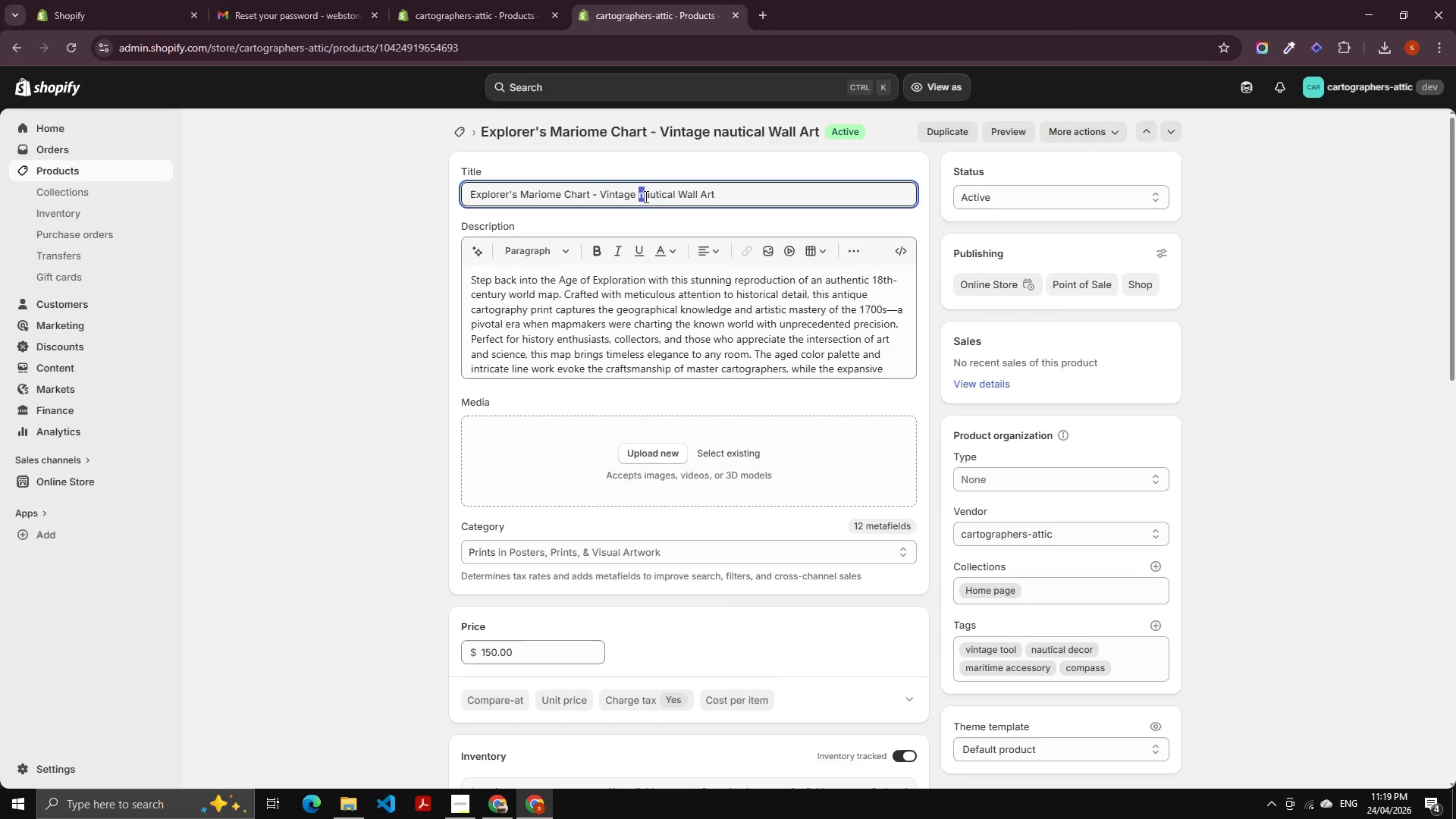 
key(Shift+N)
 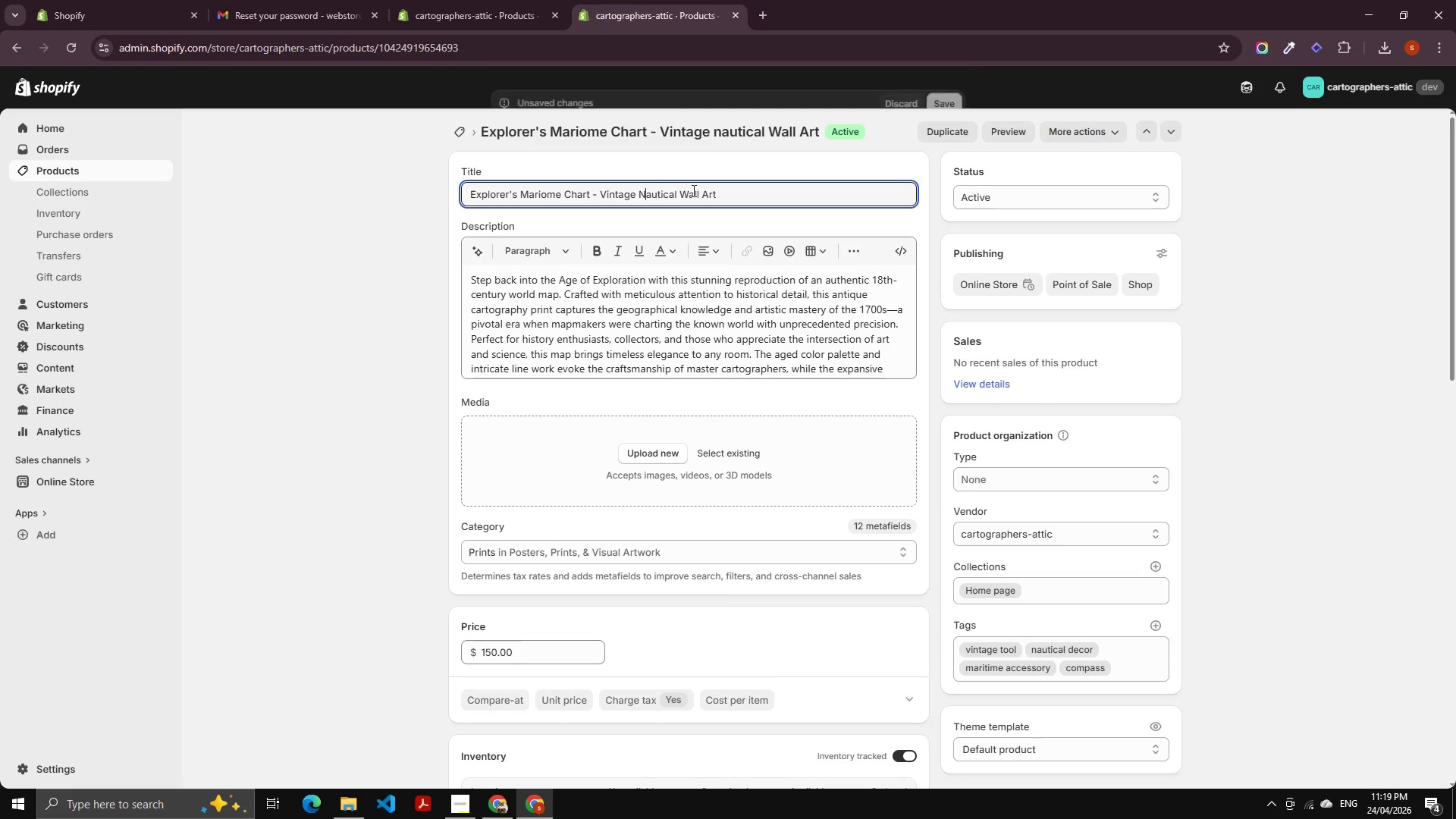 
left_click([717, 190])
 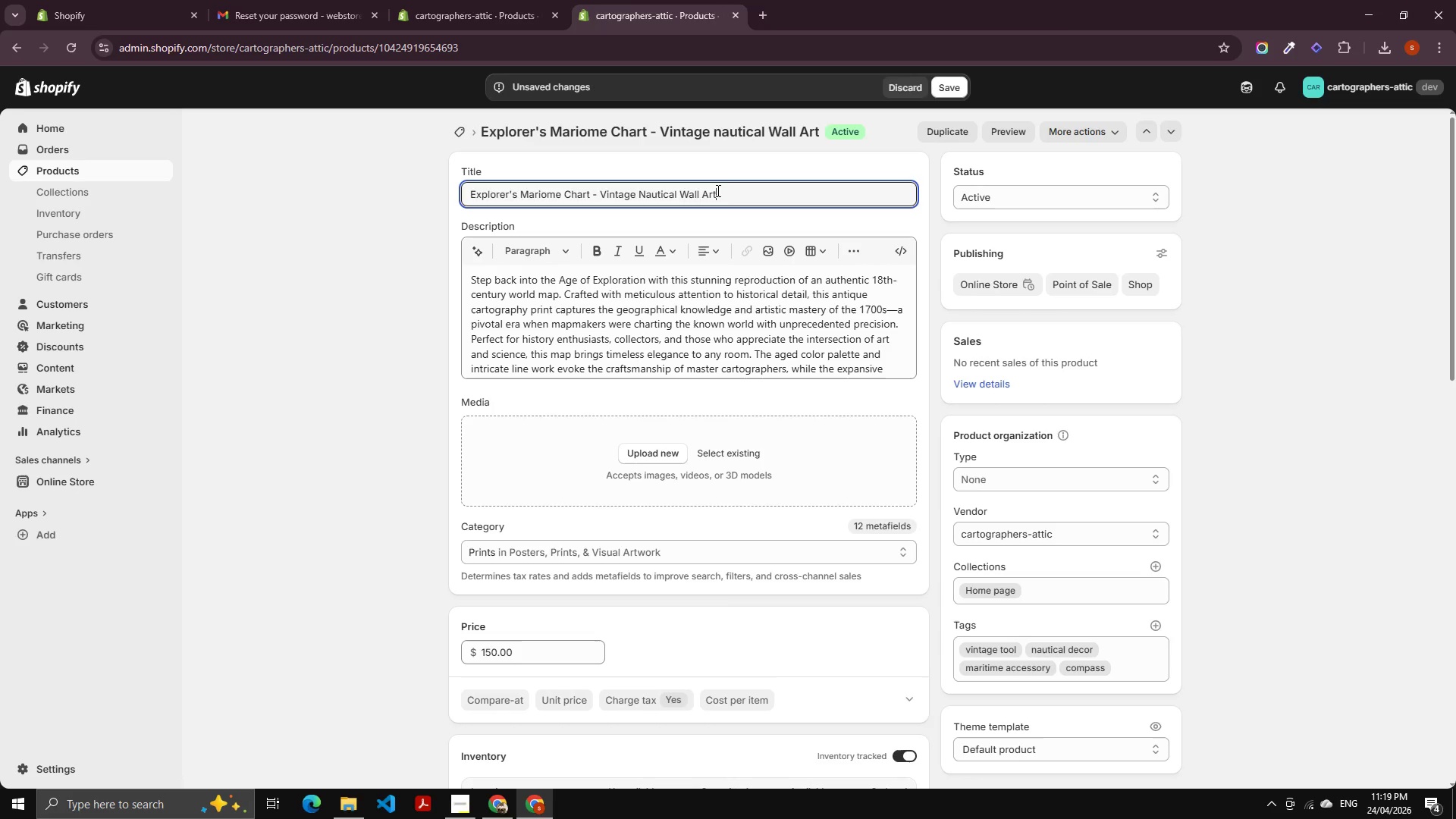 
key(Control+A)
 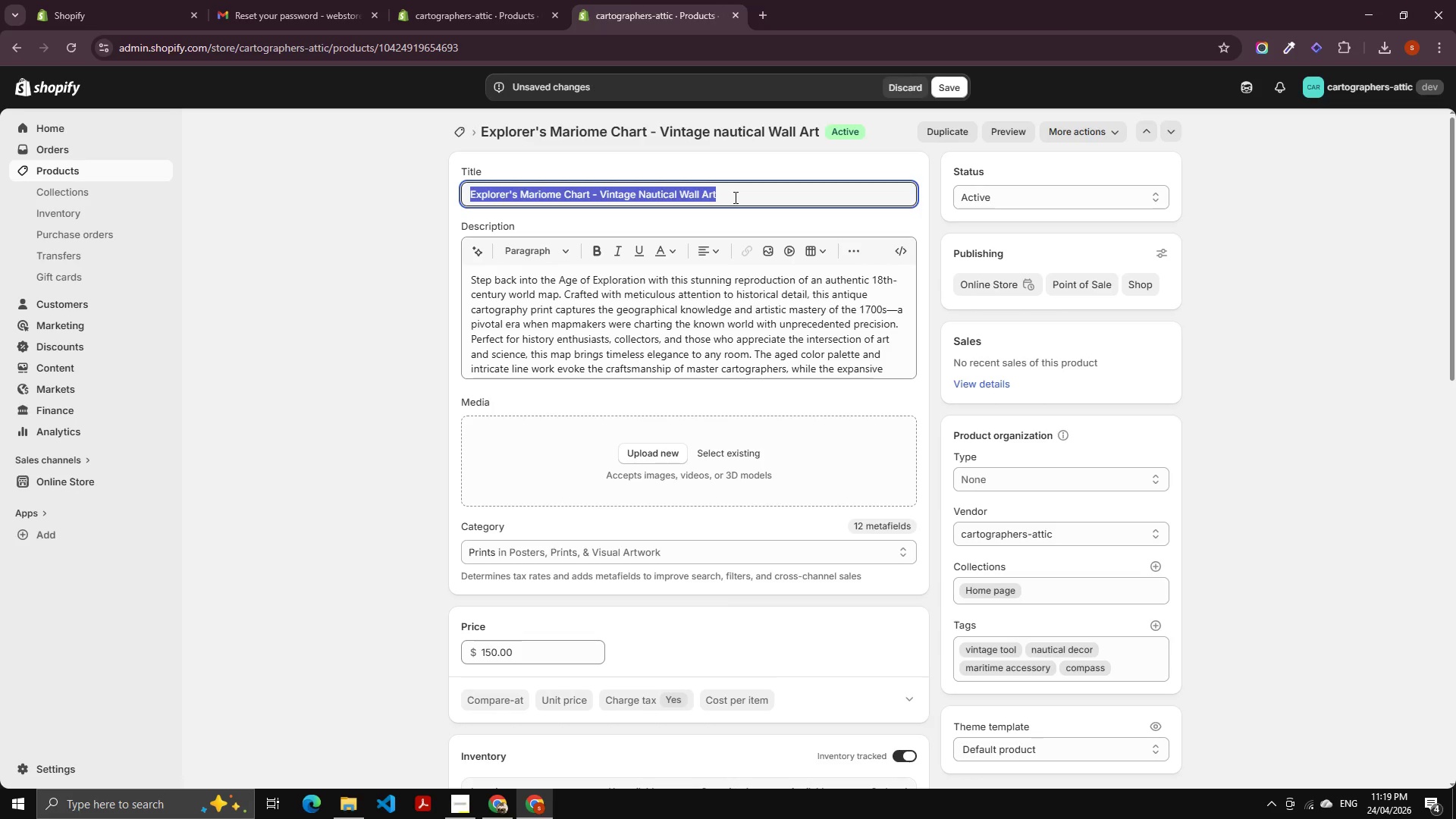 
key(Control+C)
 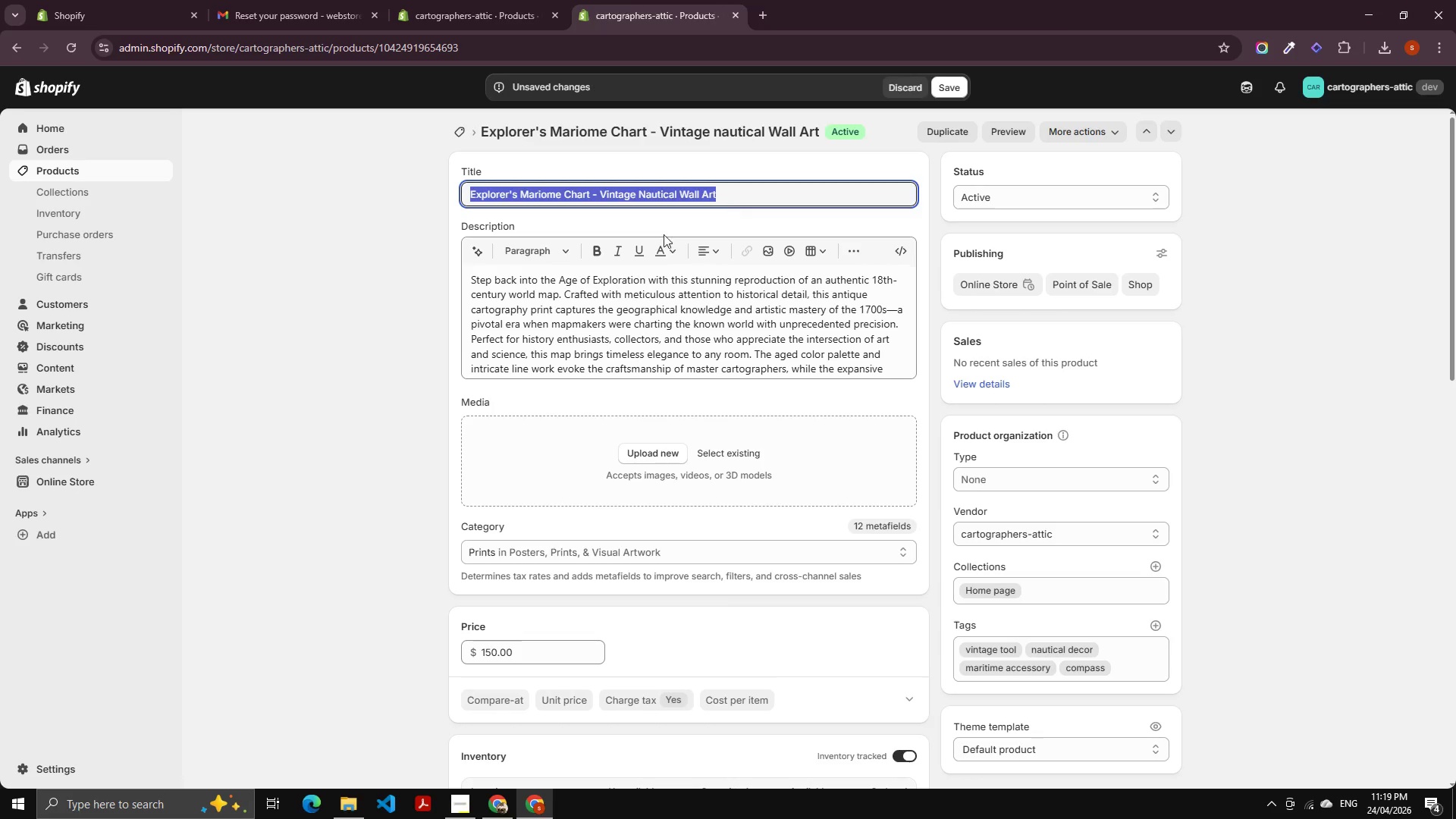 
key(Control+C)
 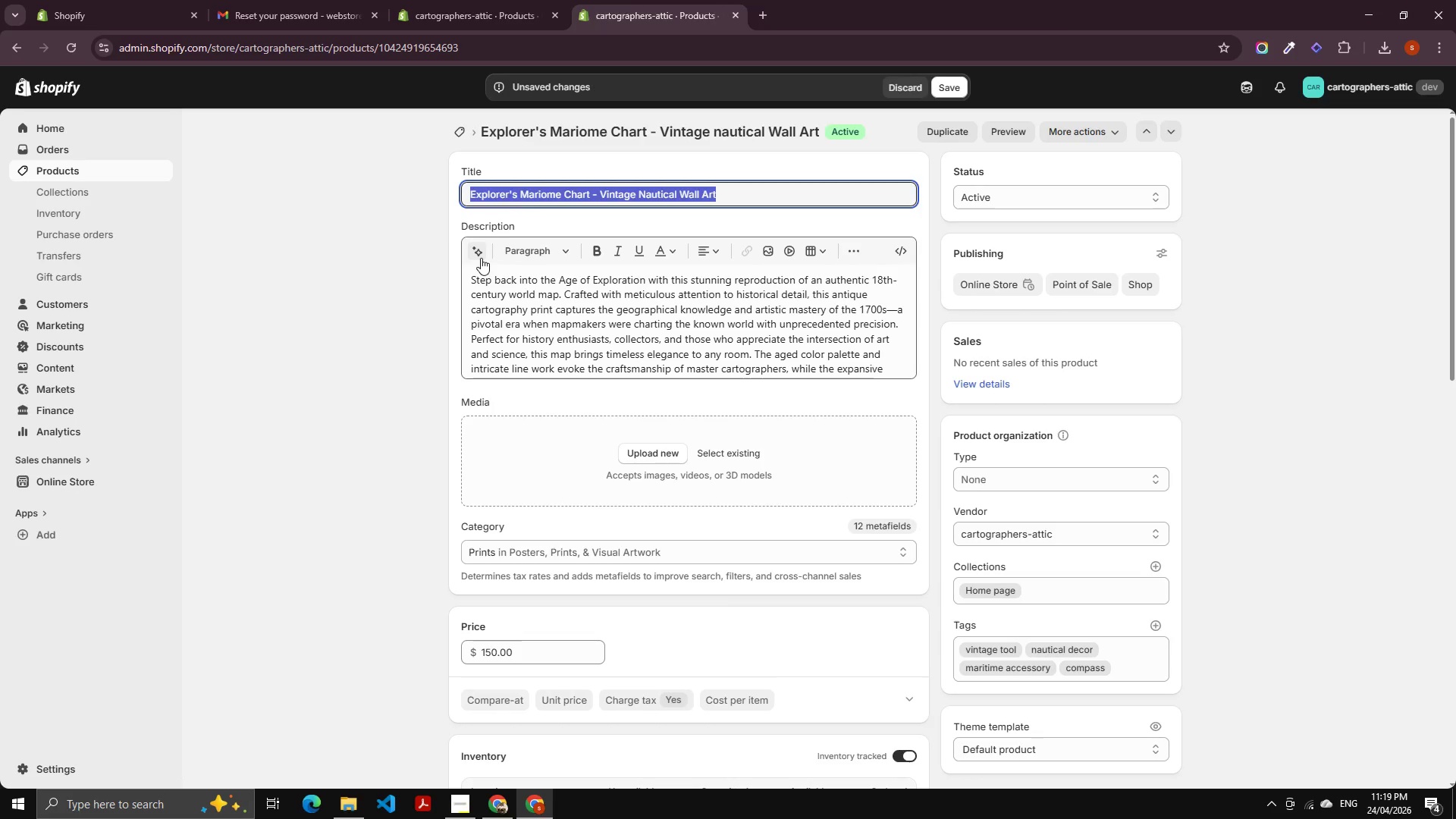 
left_click([500, 293])
 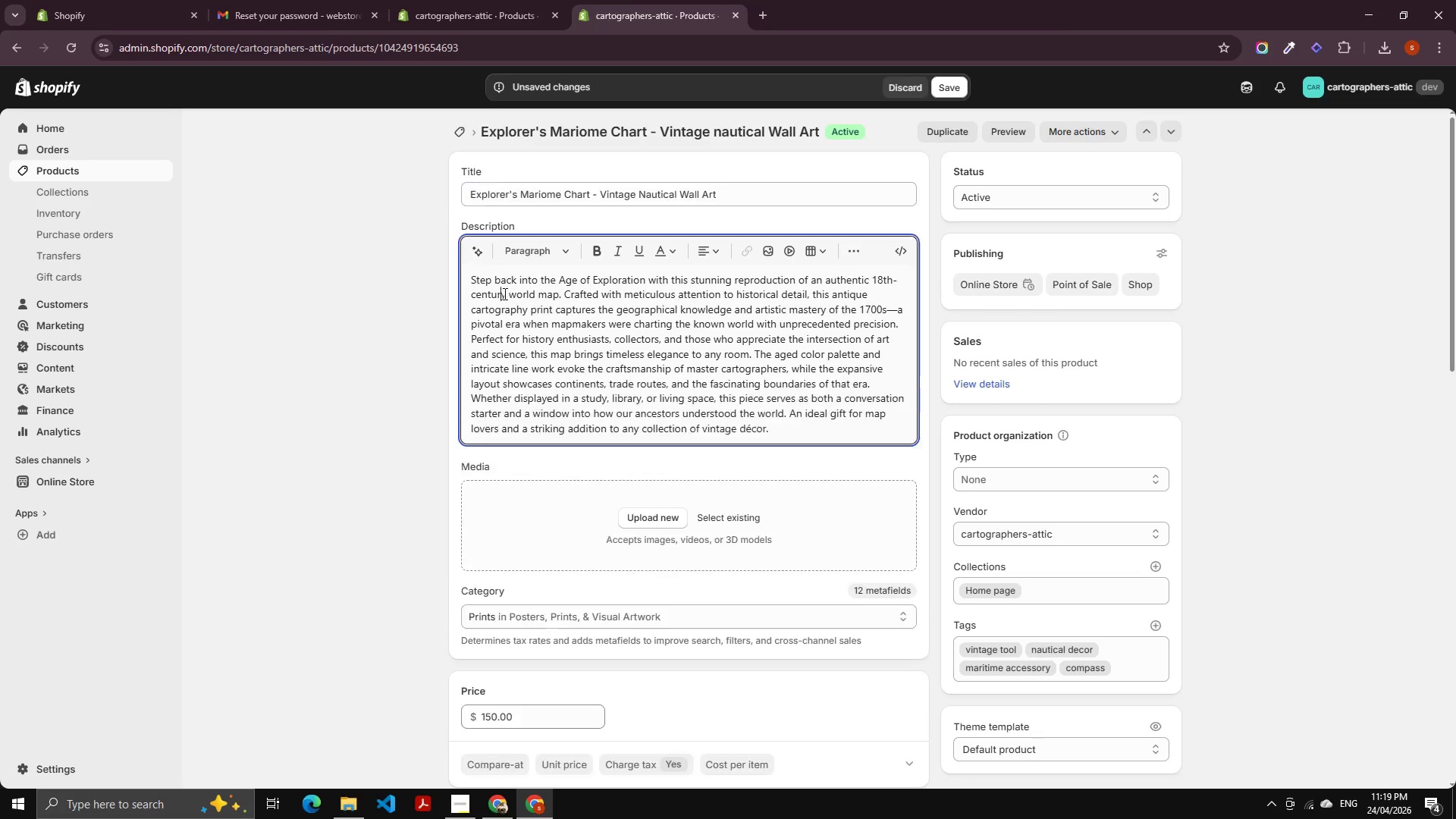 
key(Control+A)
 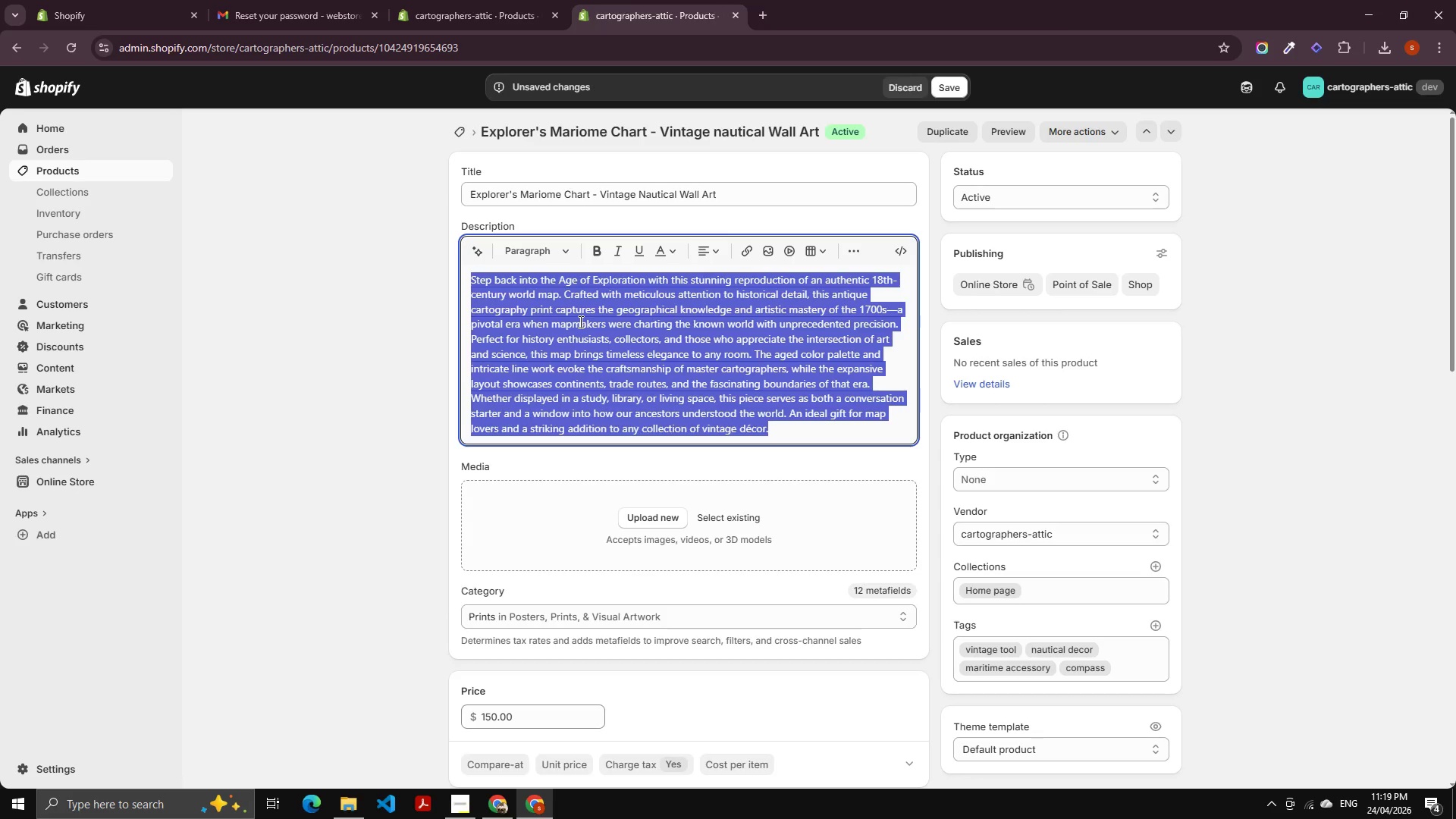 
key(Backspace)
 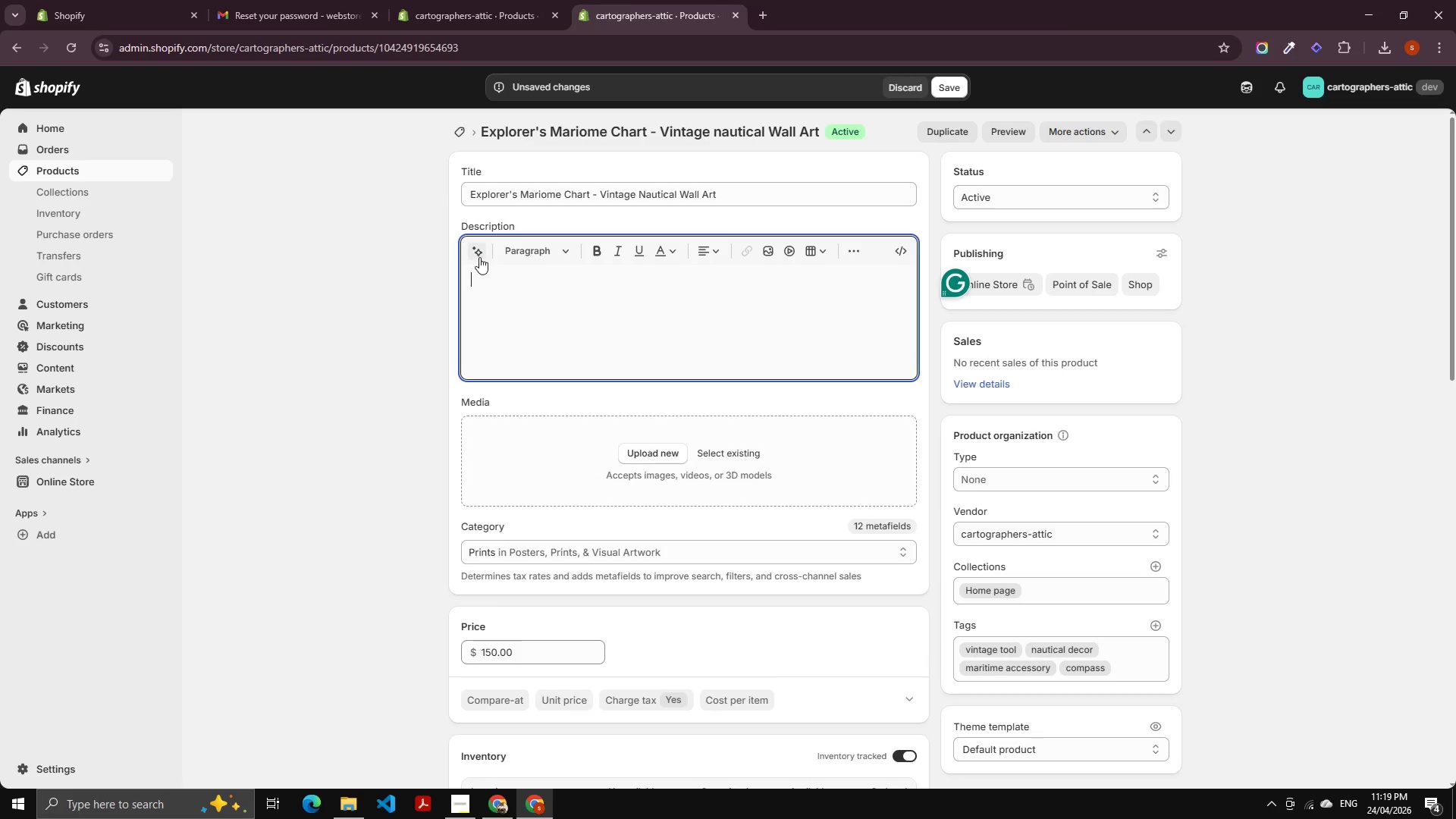 
left_click([481, 256])
 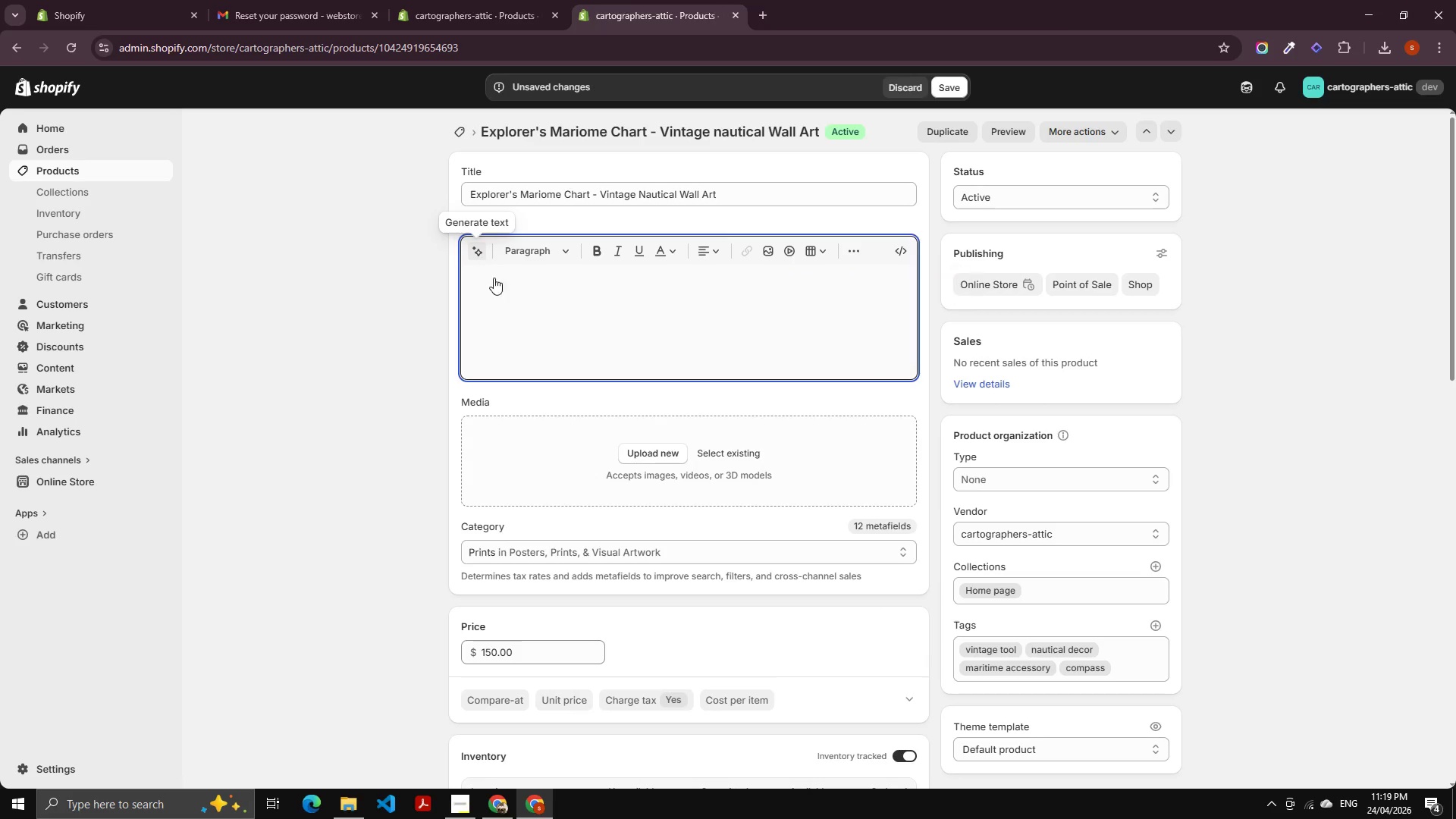 
hold_key(key=ControlLeft, duration=0.78)
 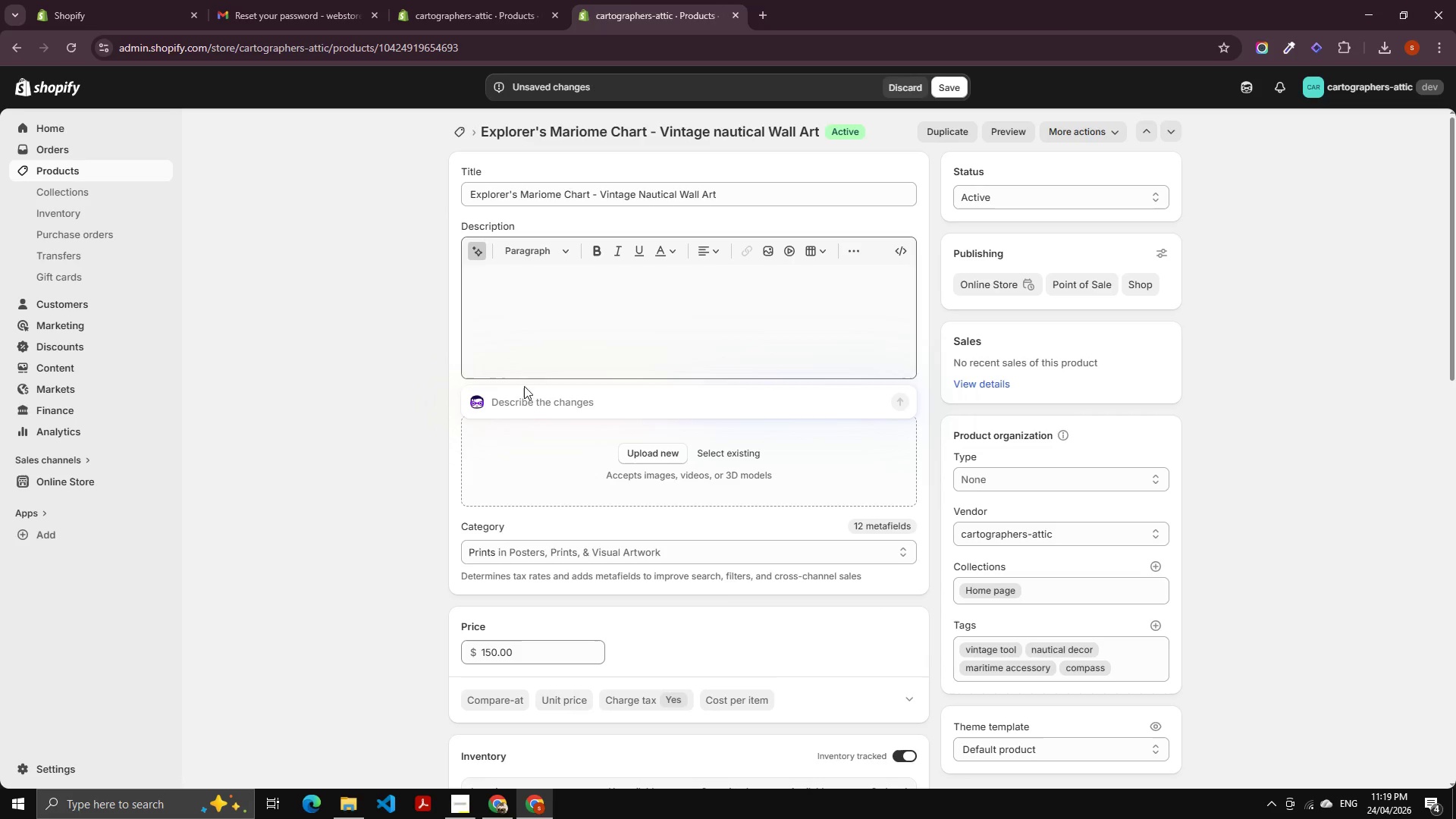 
key(Control+V)
 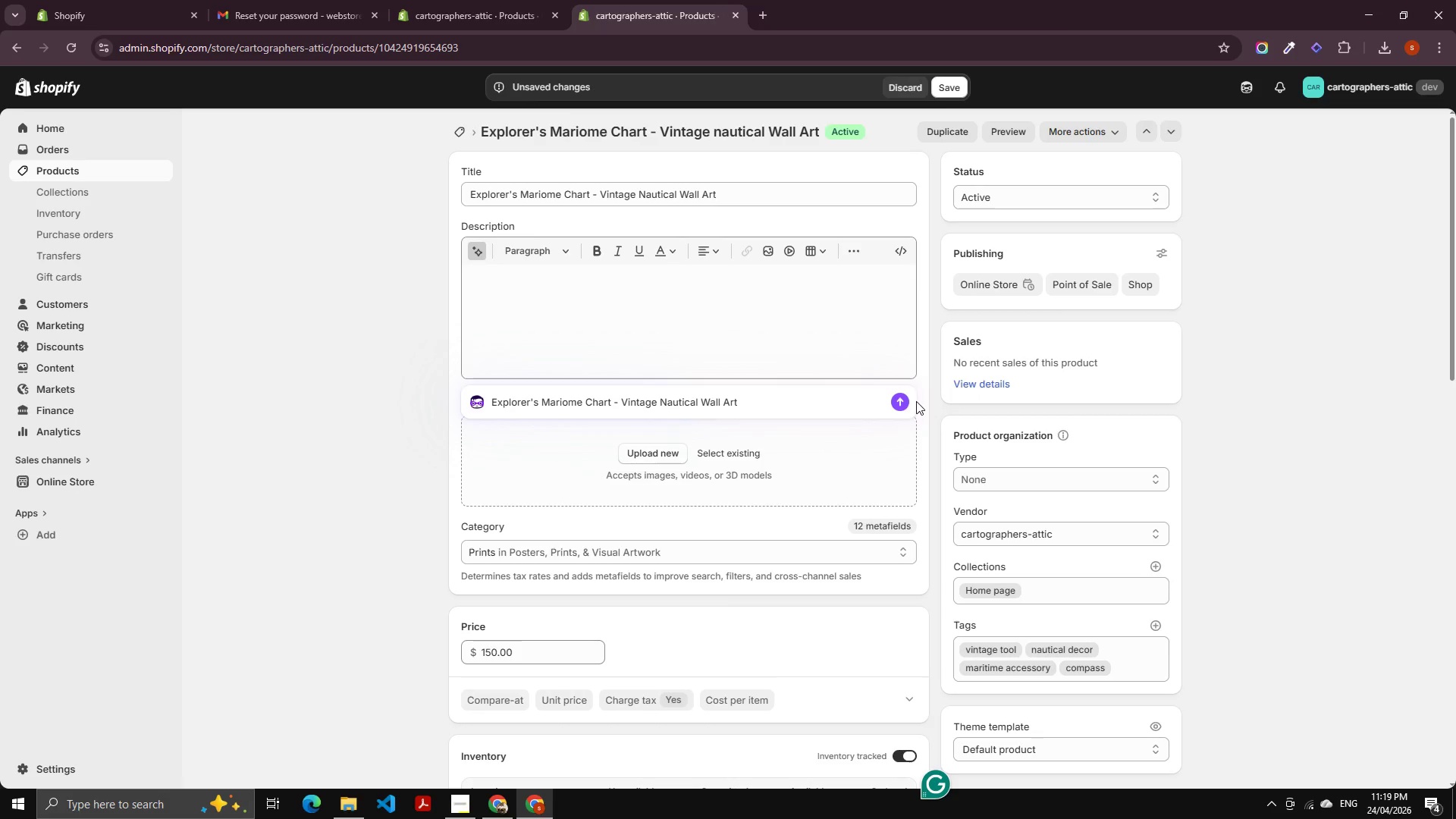 
left_click([905, 398])
 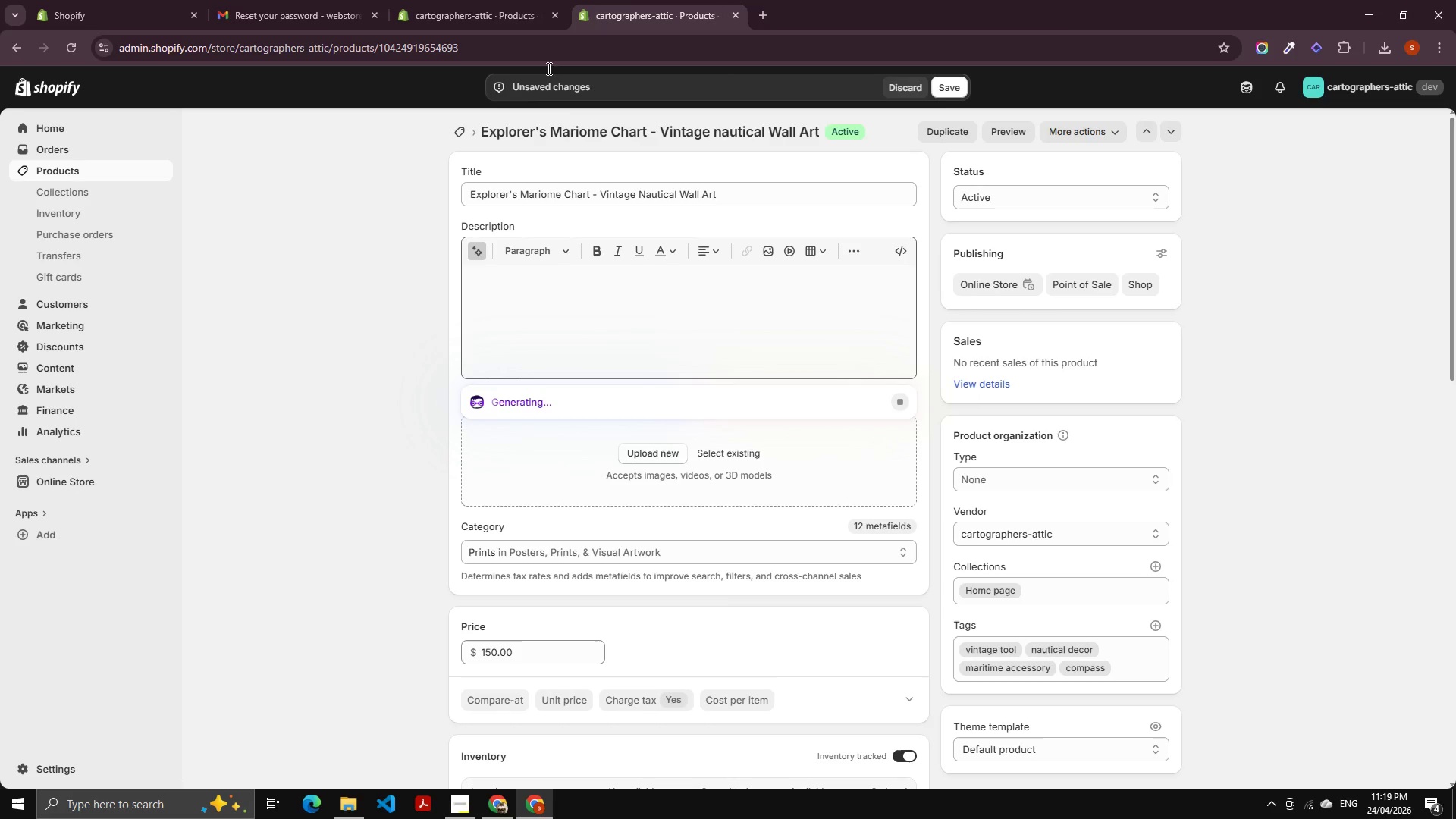 
left_click([500, 0])
 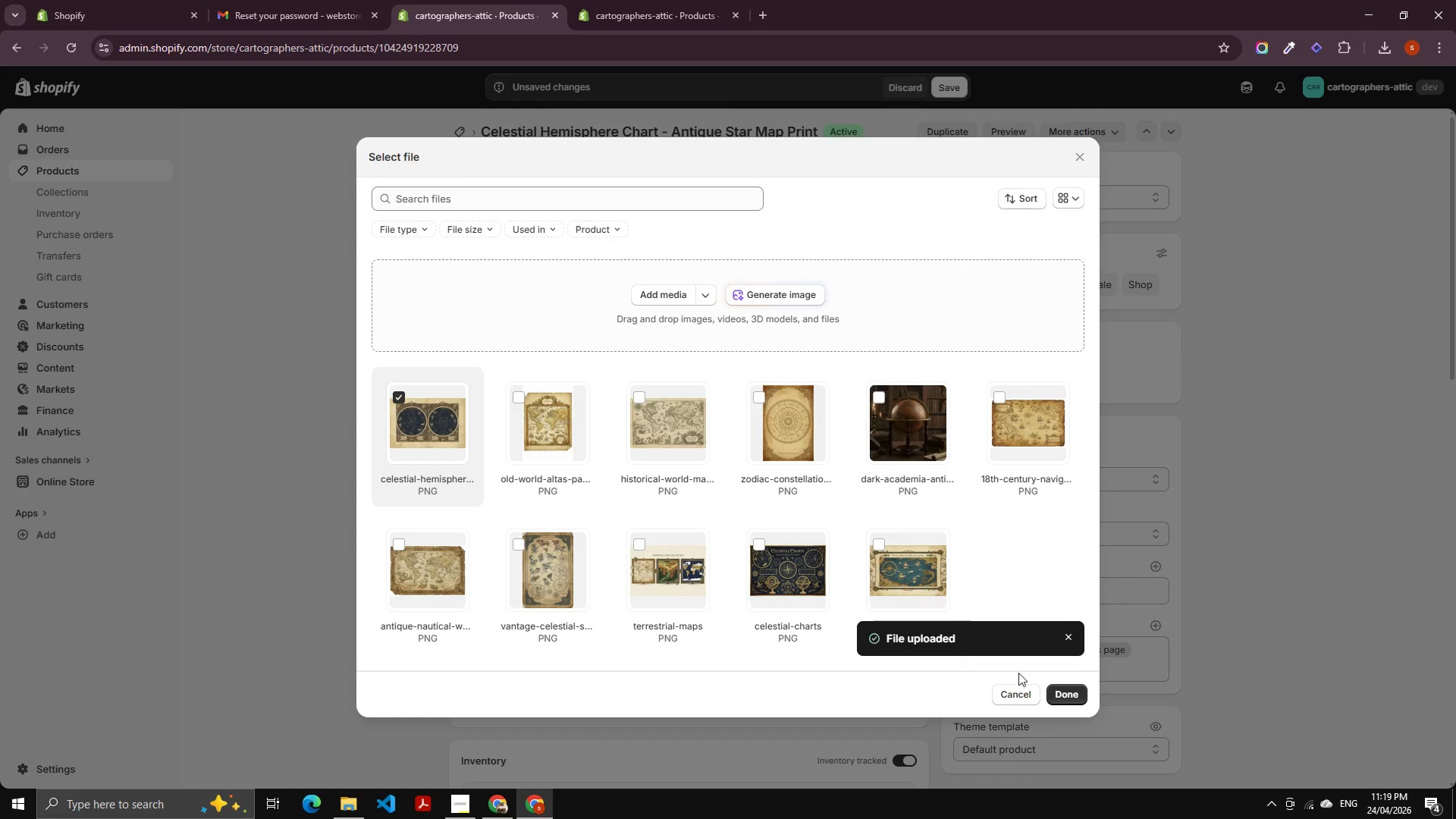 
left_click([1083, 688])
 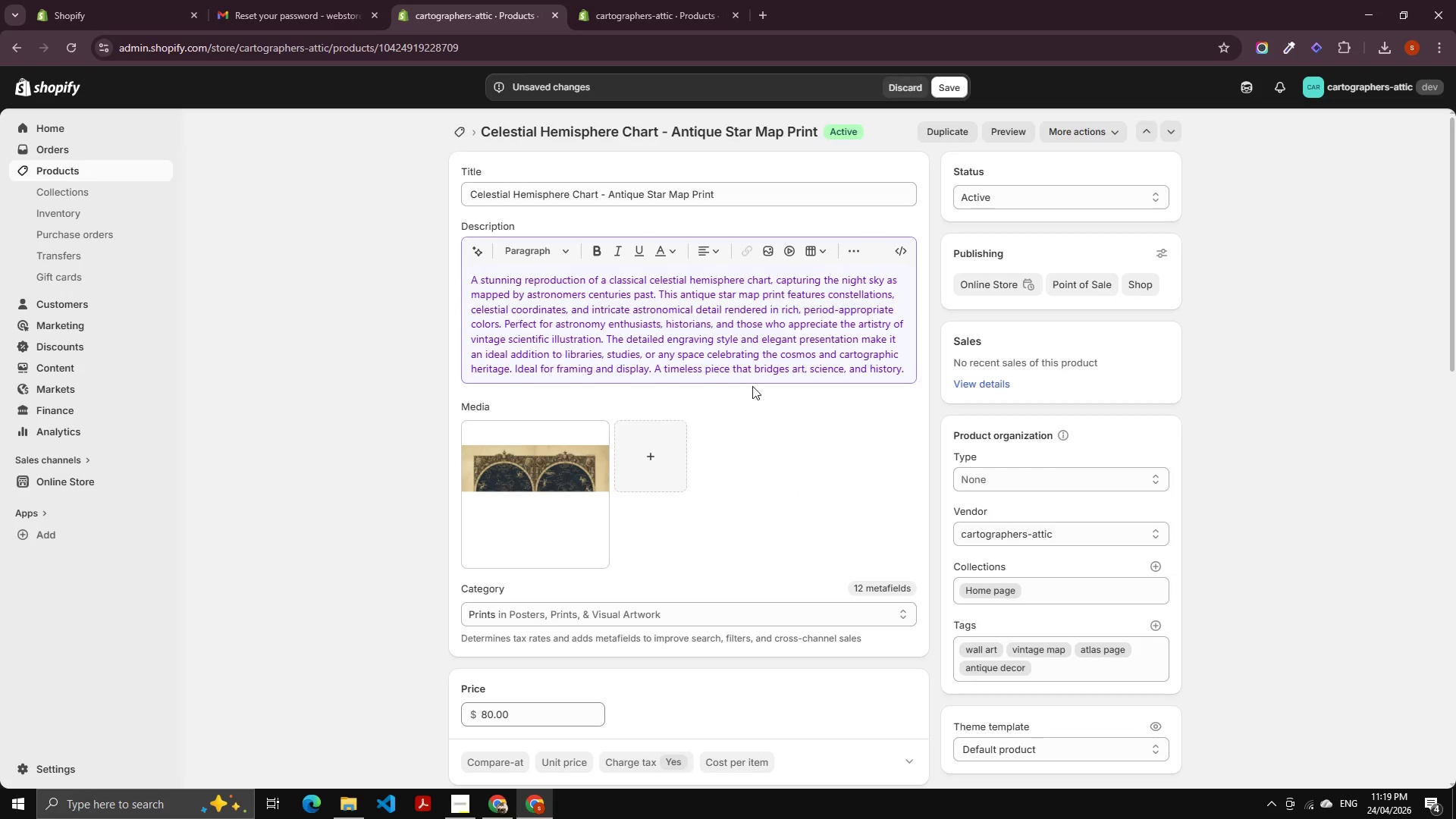 
scroll: coordinate [689, 405], scroll_direction: down, amount: 2.0
 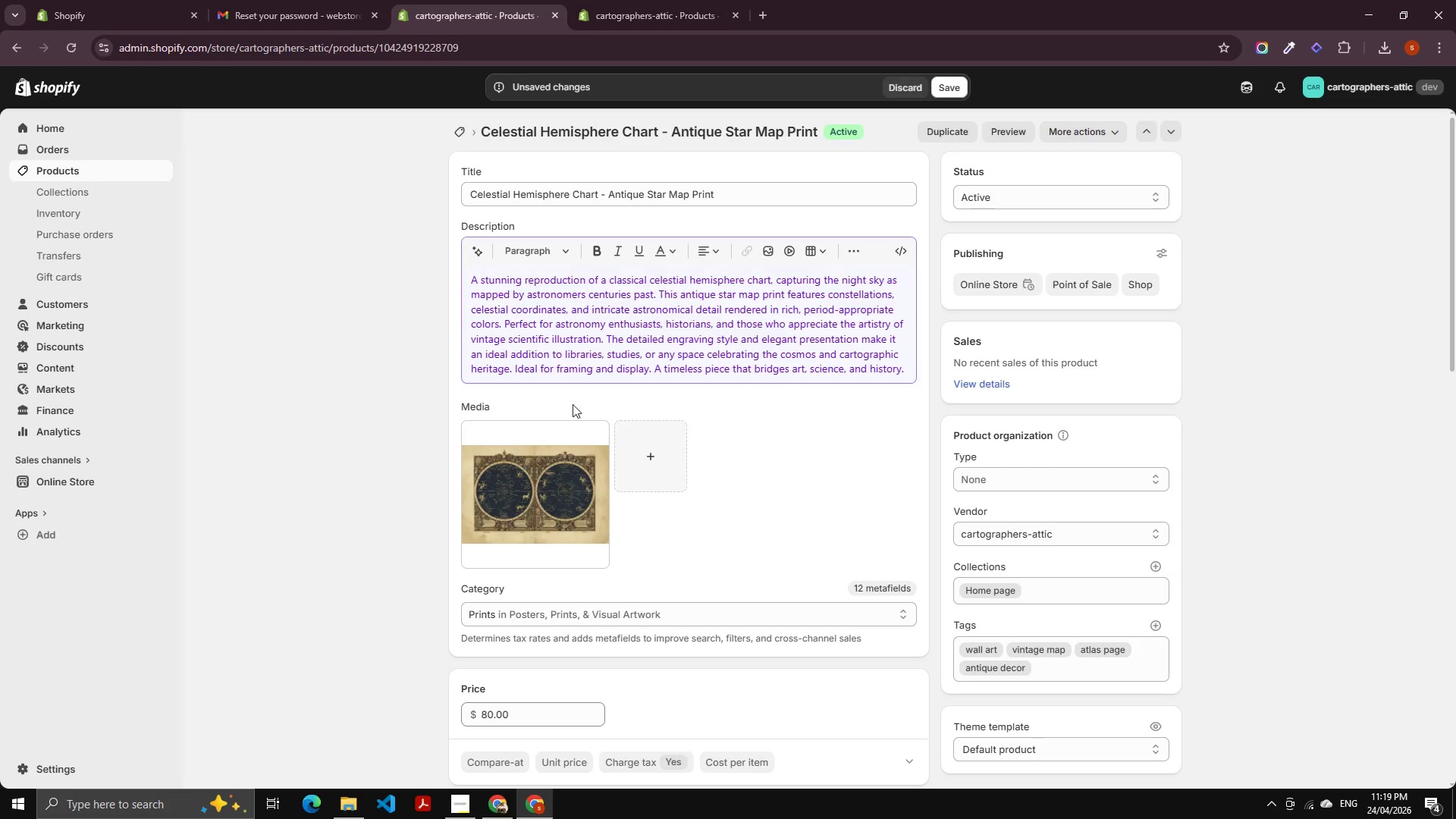 
left_click_drag(start_coordinate=[543, 449], to_coordinate=[548, 446])
 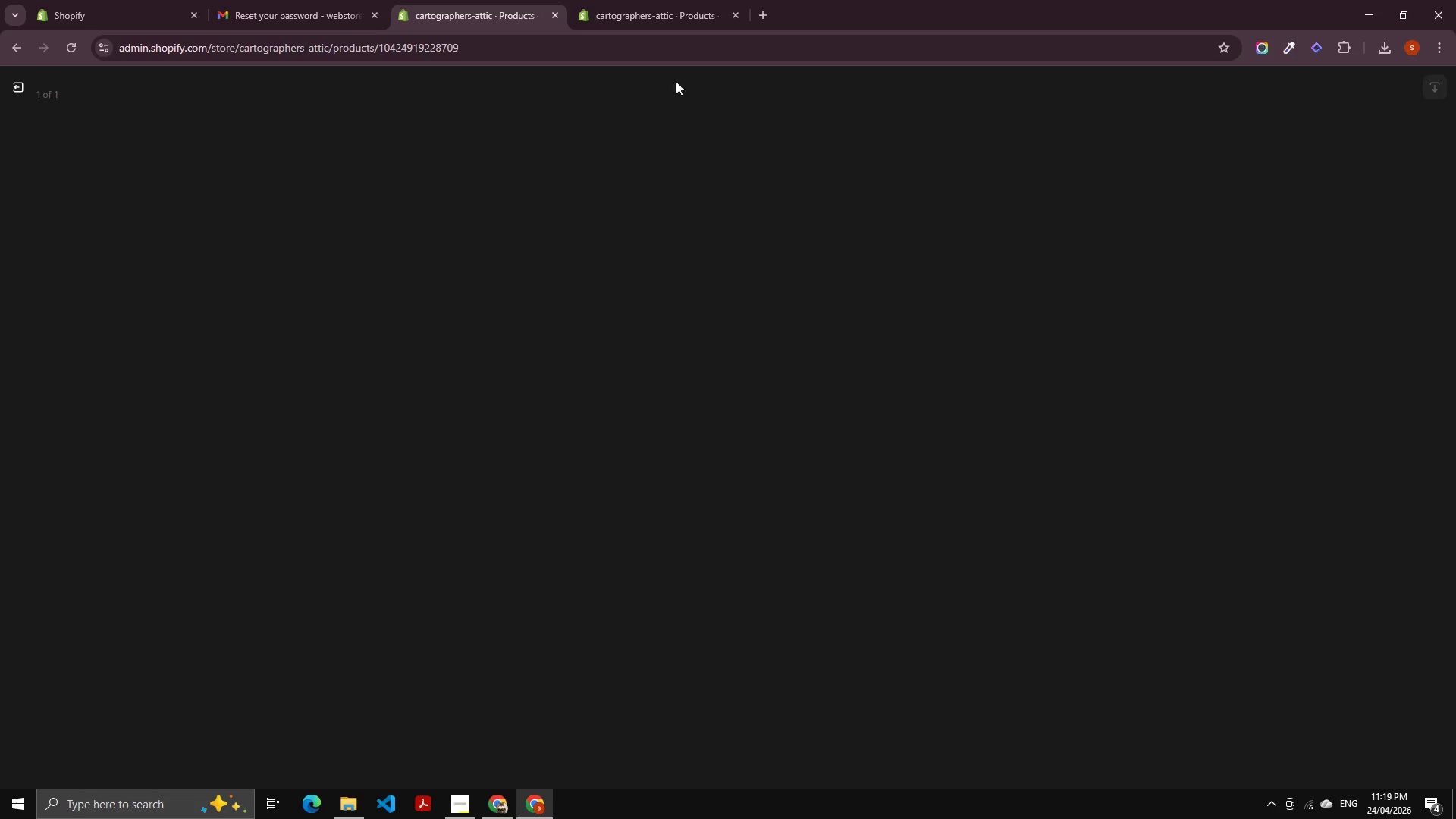 
scroll: coordinate [562, 422], scroll_direction: down, amount: 1.0
 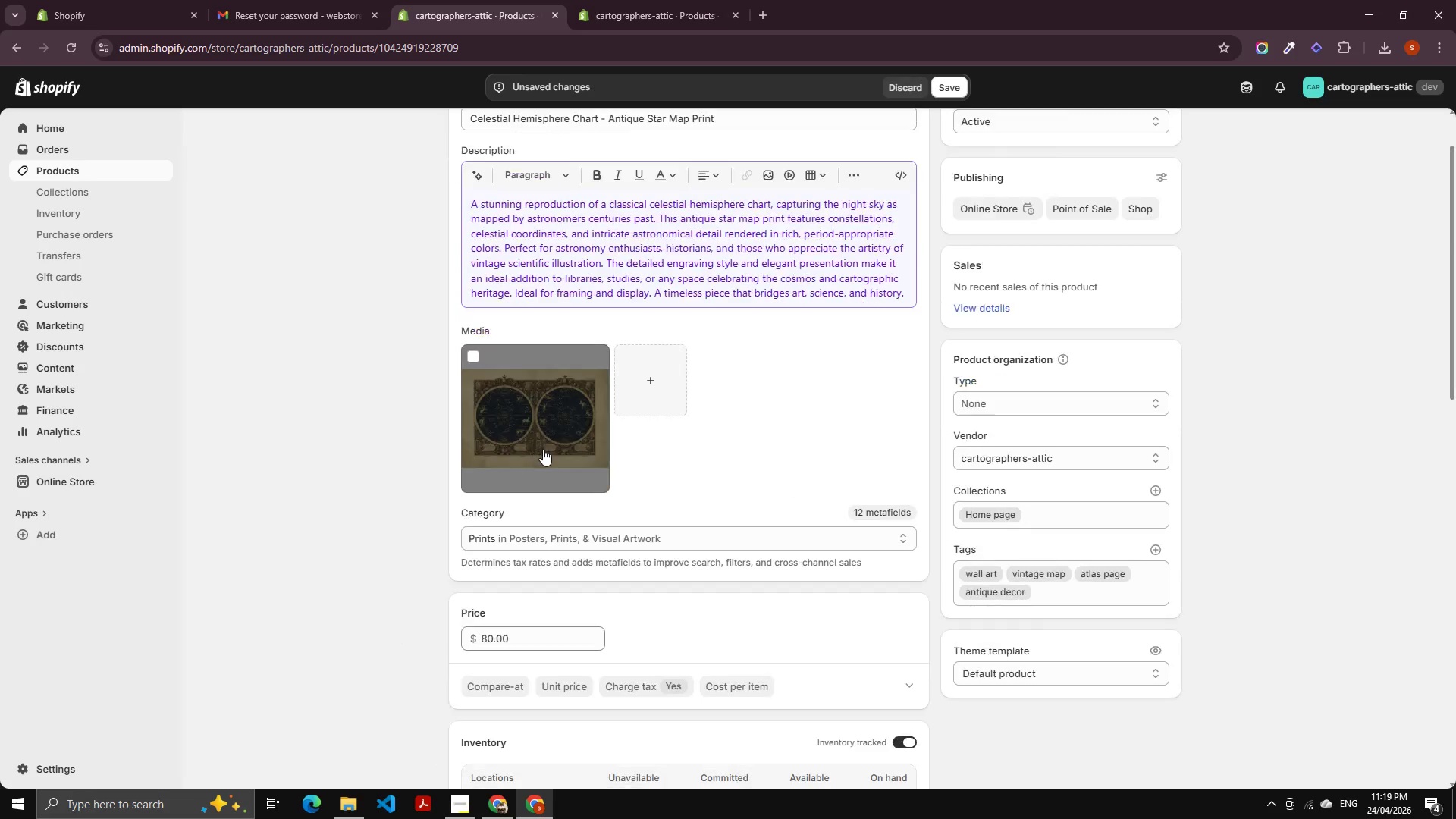 
left_click([645, 0])
 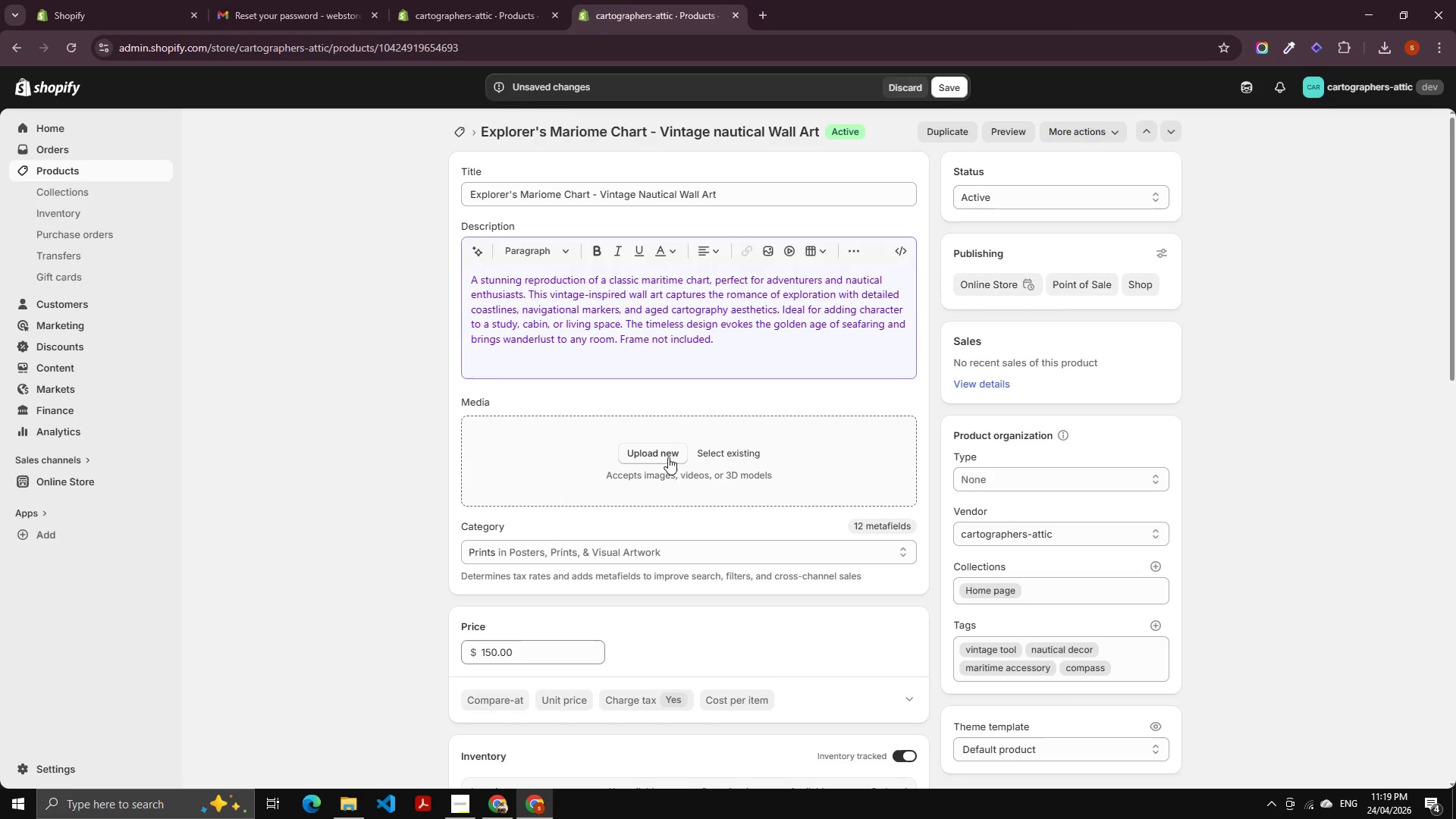 
left_click([736, 454])
 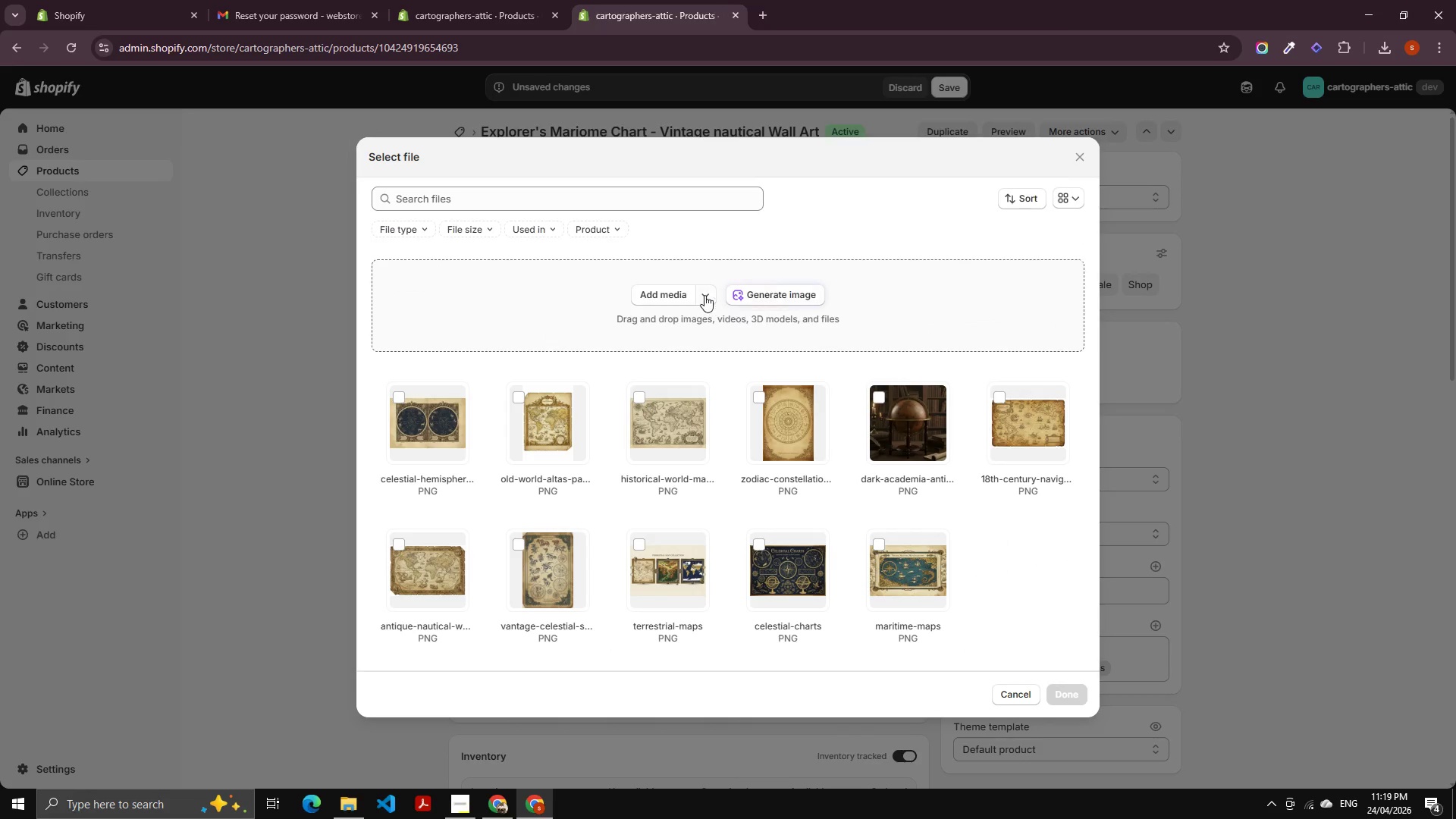 
left_click([767, 299])
 